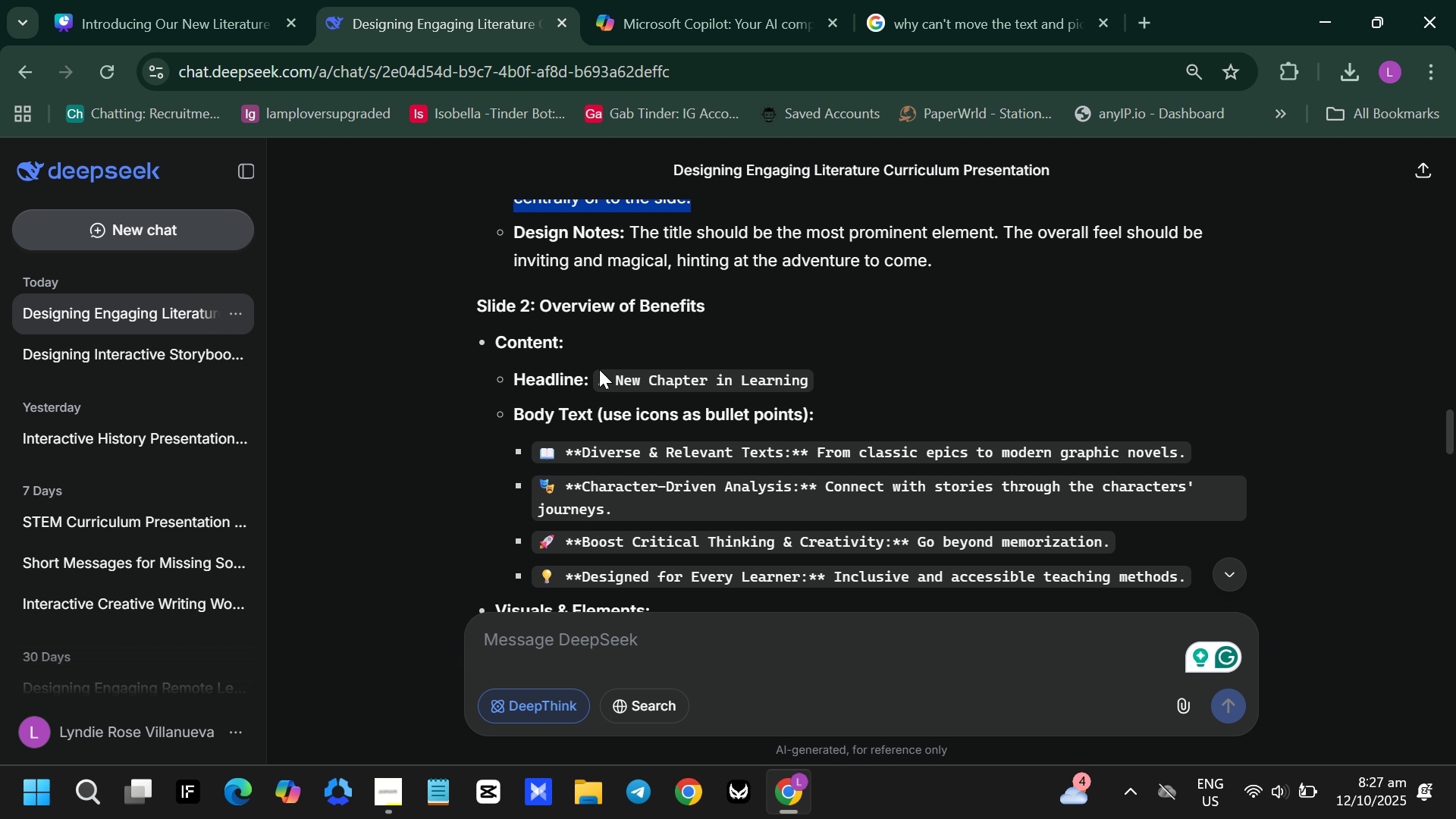 
left_click_drag(start_coordinate=[600, 378], to_coordinate=[920, 380])
 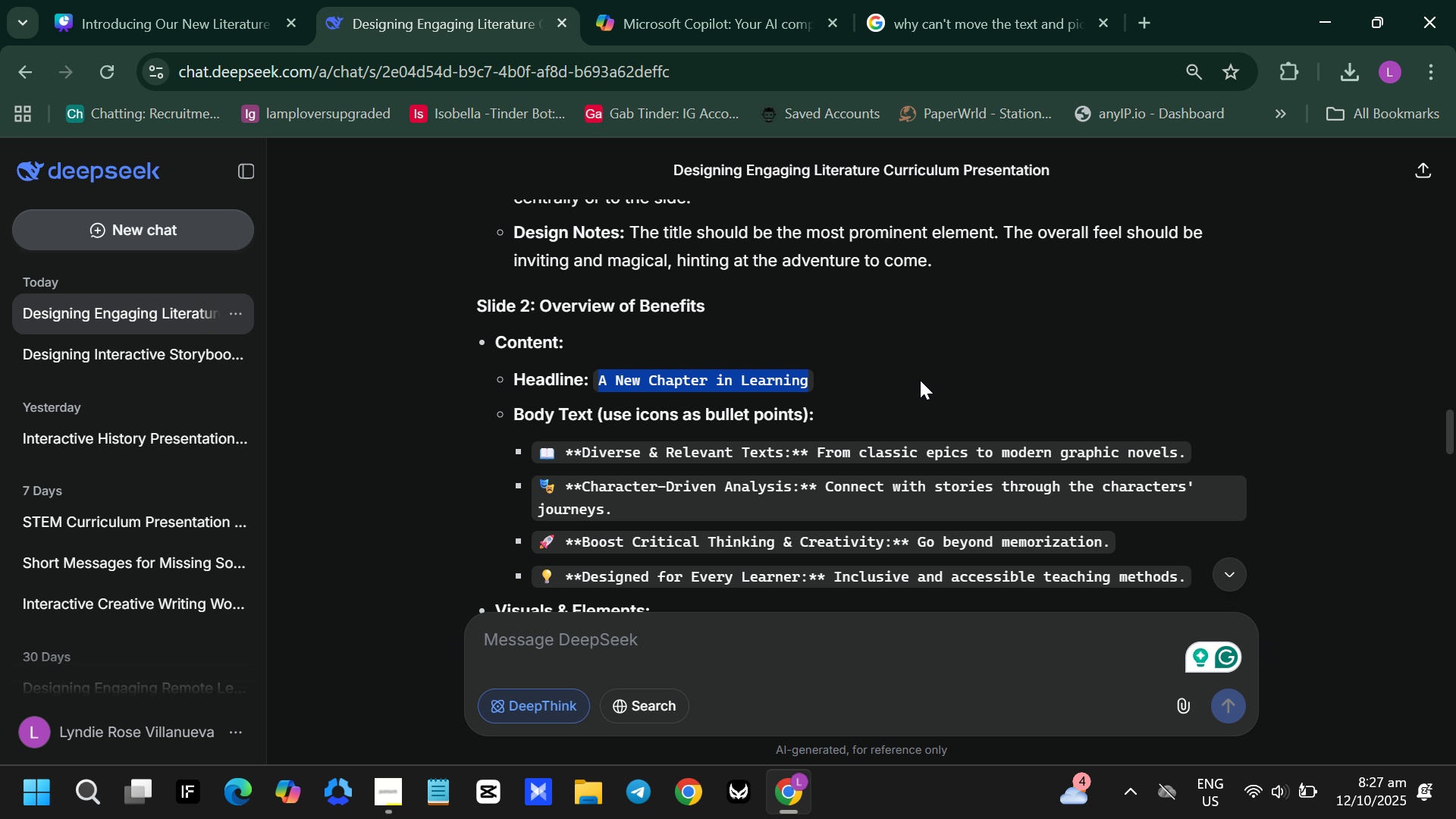 
key(Control+C)
 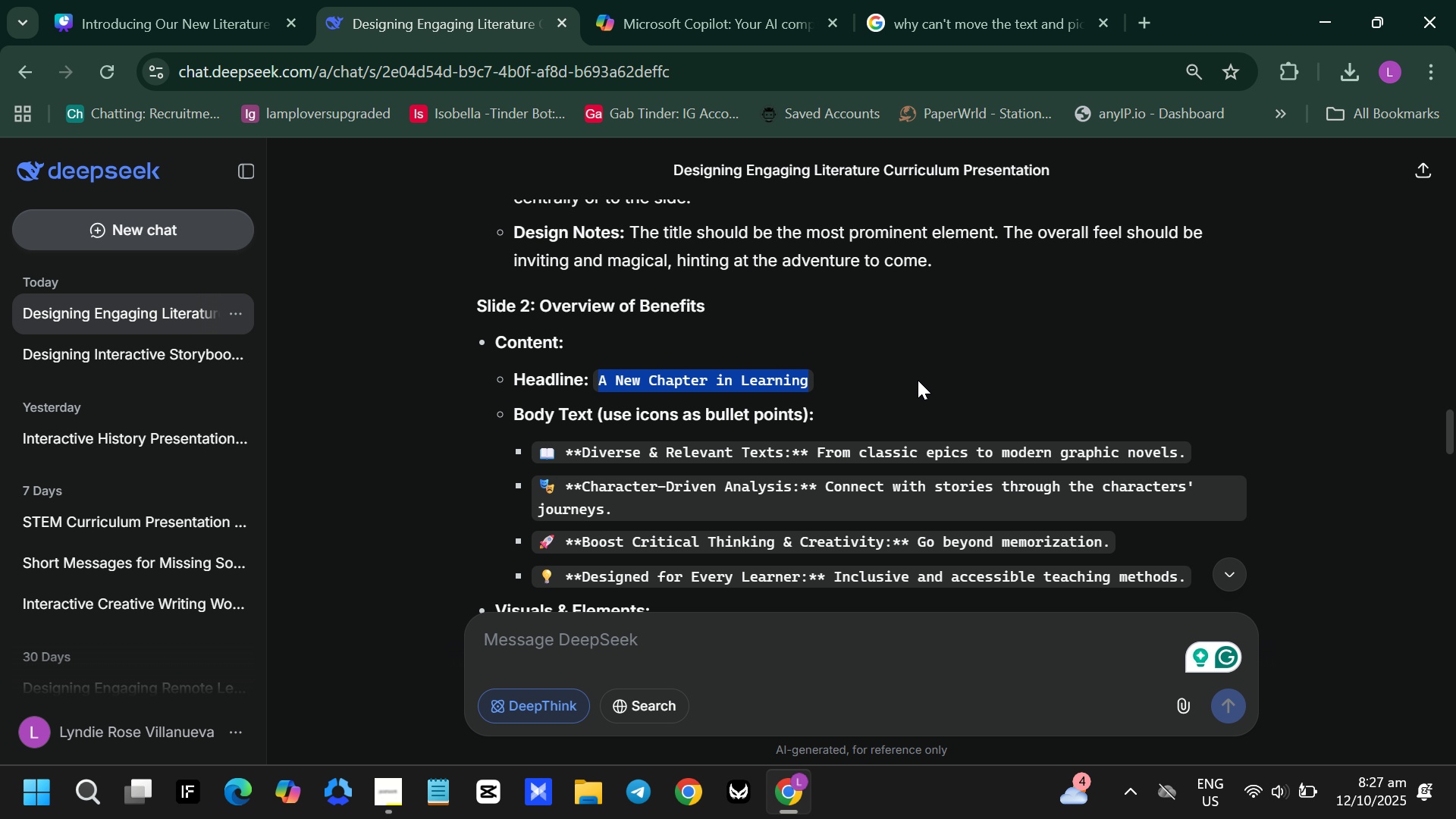 
key(Control+V)
 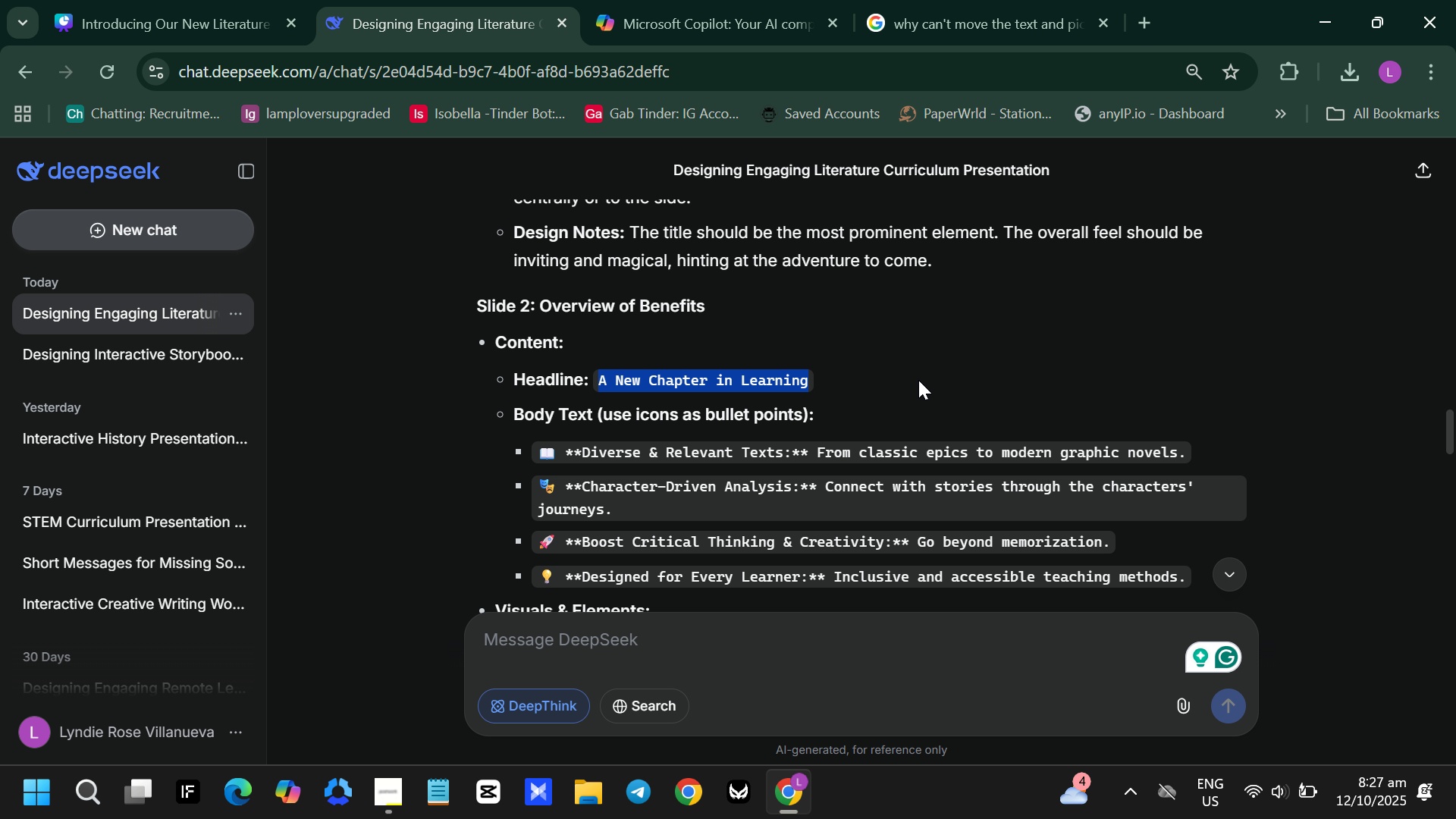 
key(Control+C)
 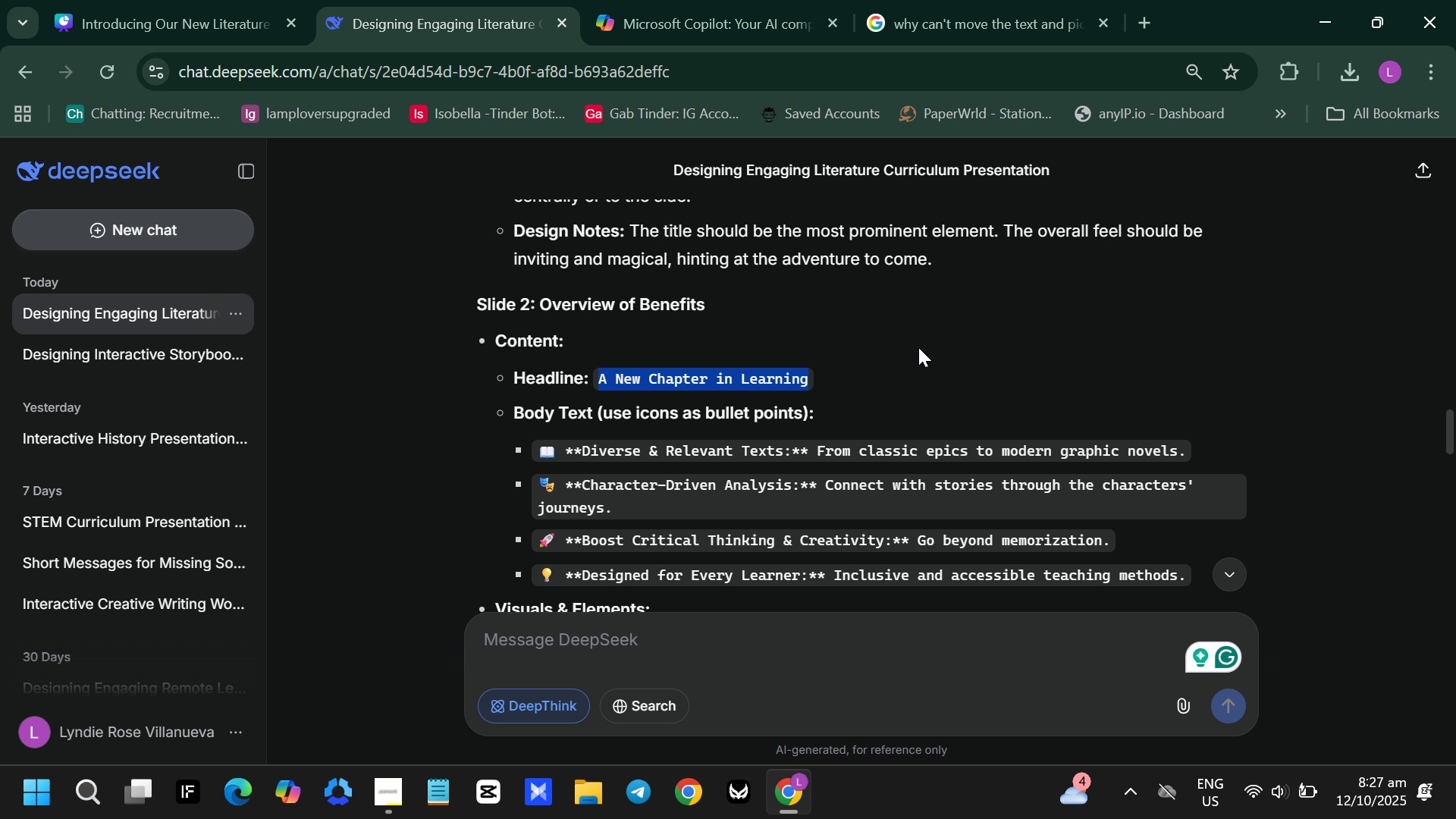 
scroll: coordinate [918, 347], scroll_direction: down, amount: 1.0
 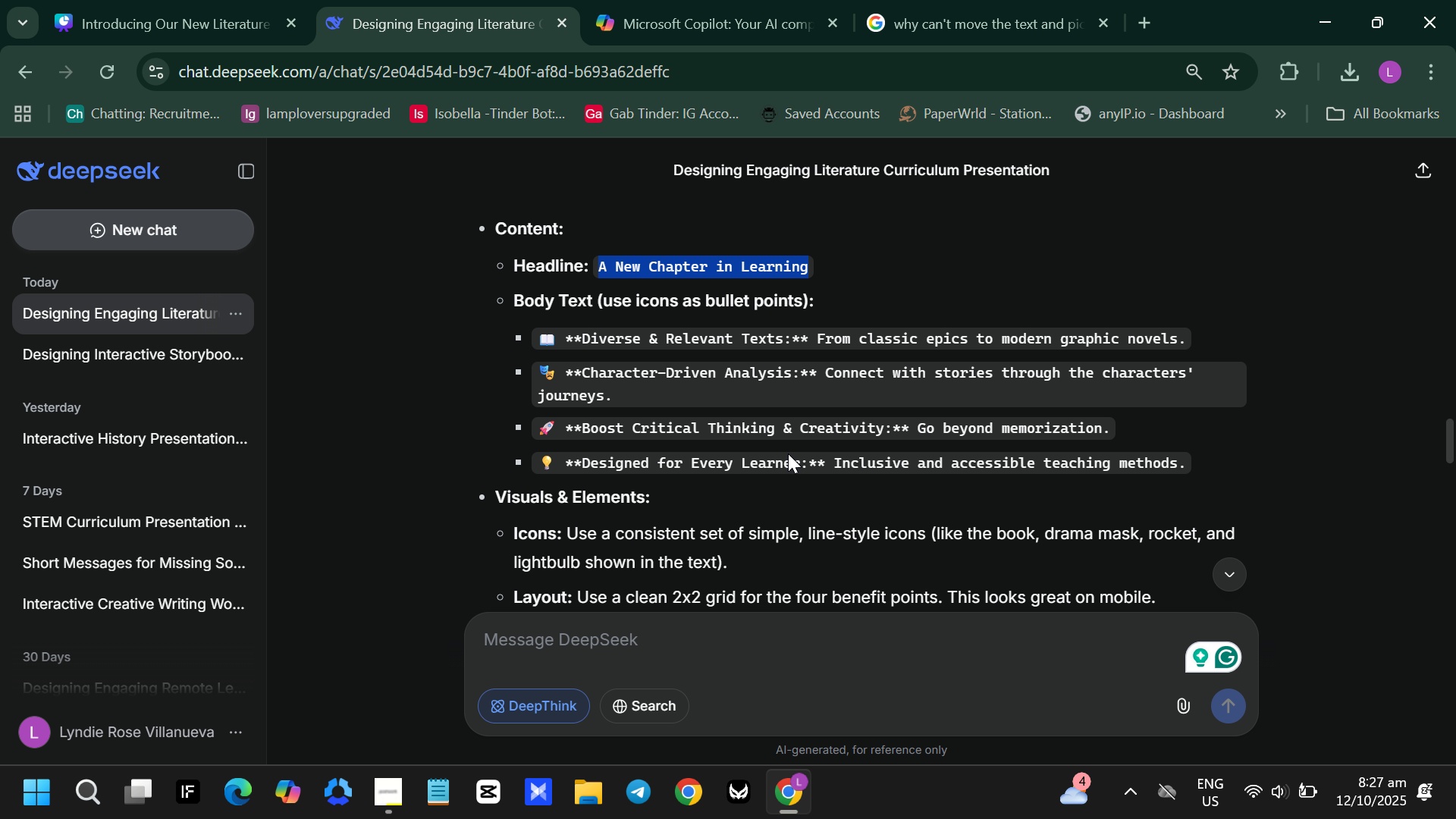 
wait(7.03)
 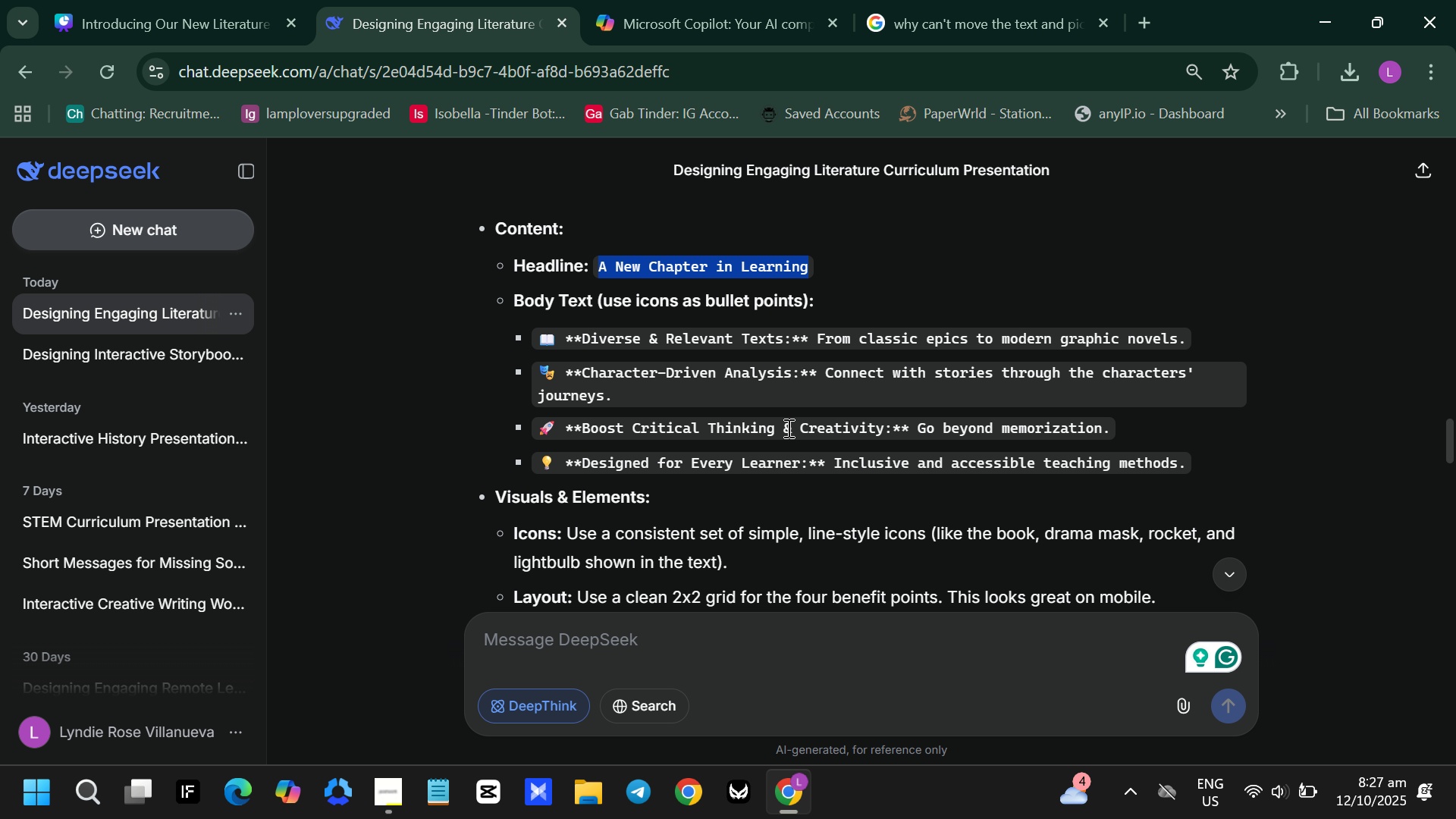 
scroll: coordinate [788, 454], scroll_direction: down, amount: 1.0
 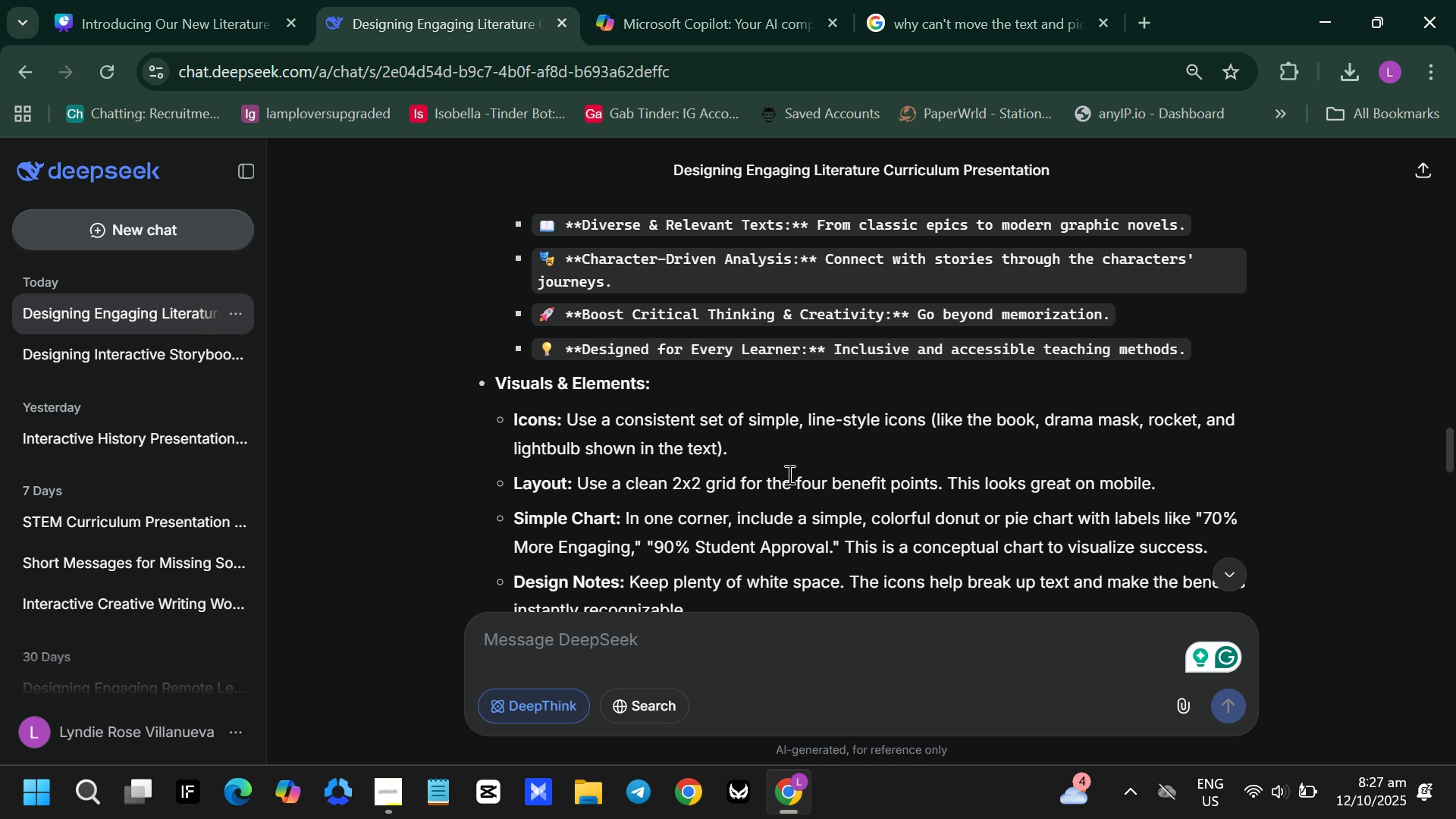 
wait(12.26)
 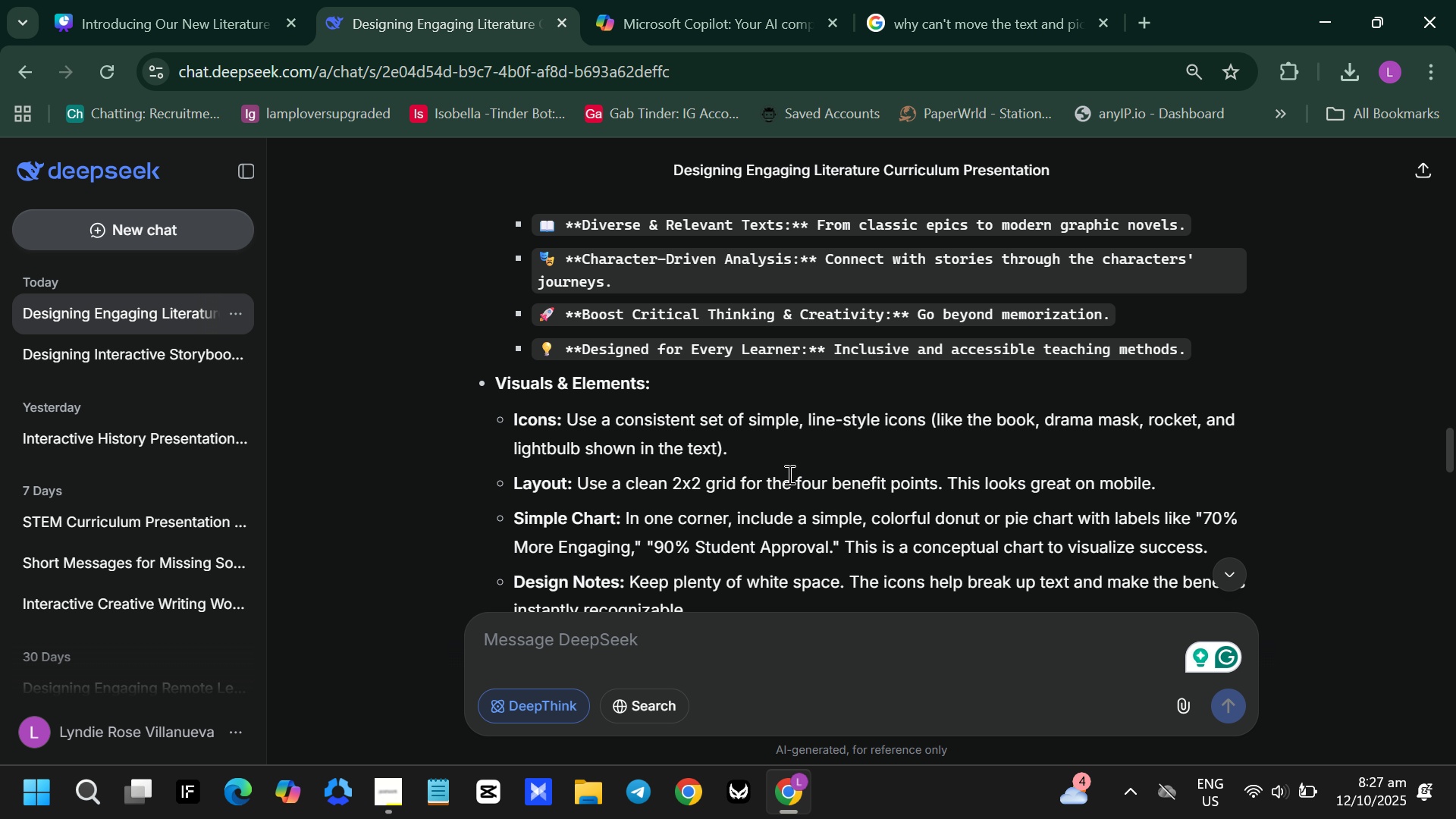 
left_click([1435, 689])
 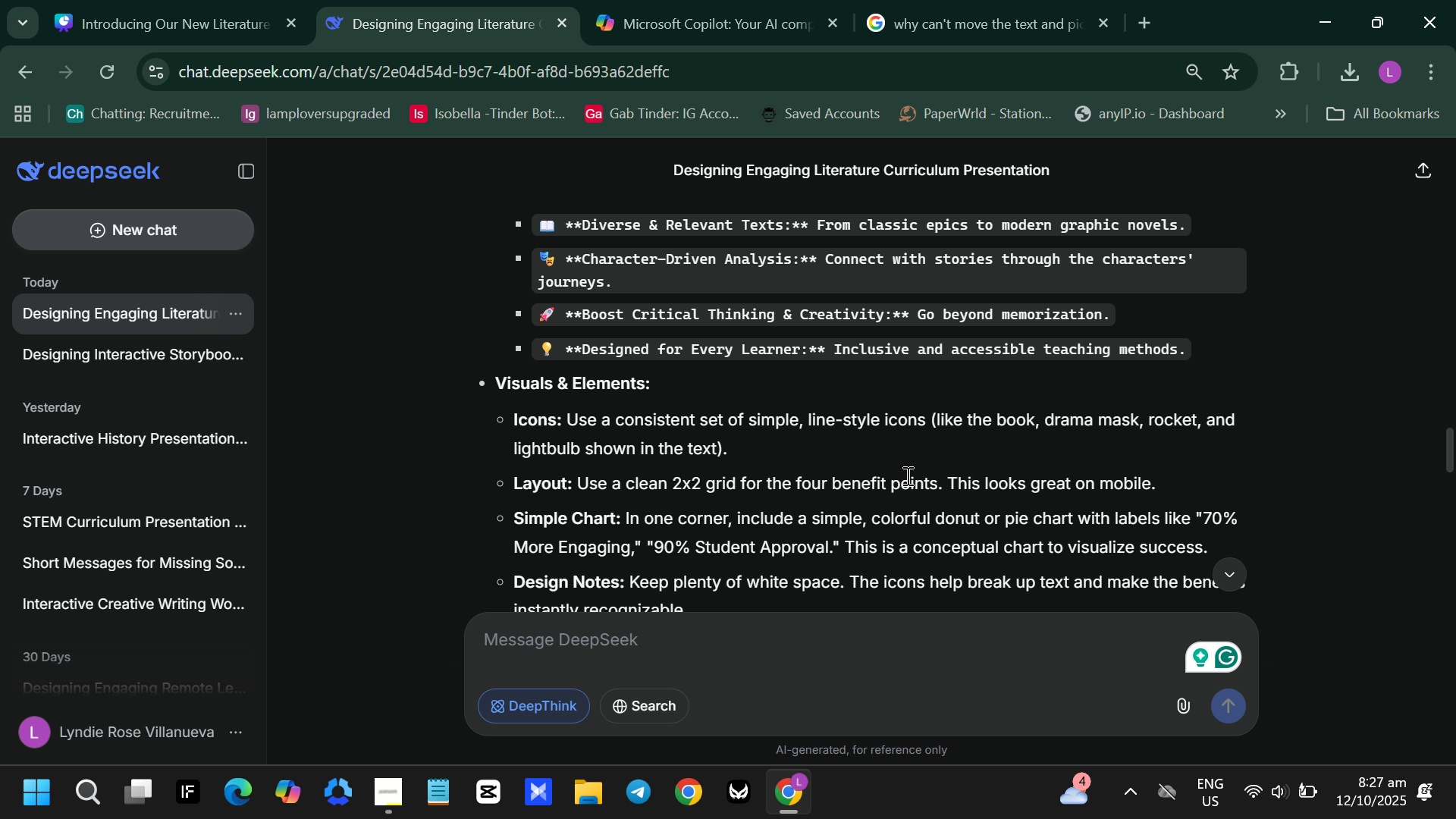 
scroll: coordinate [905, 475], scroll_direction: down, amount: 1.0
 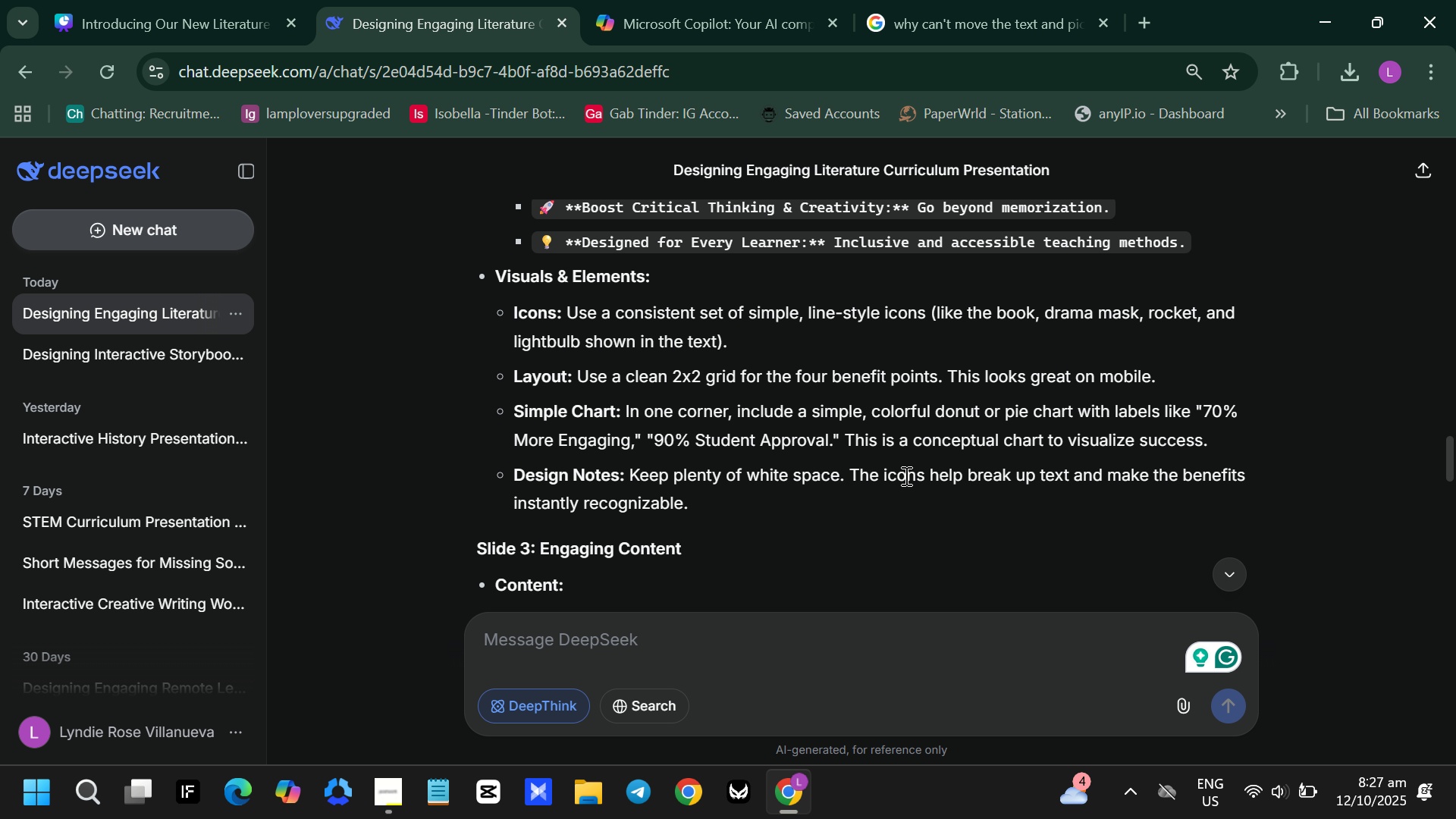 
scroll: coordinate [905, 475], scroll_direction: up, amount: 1.0
 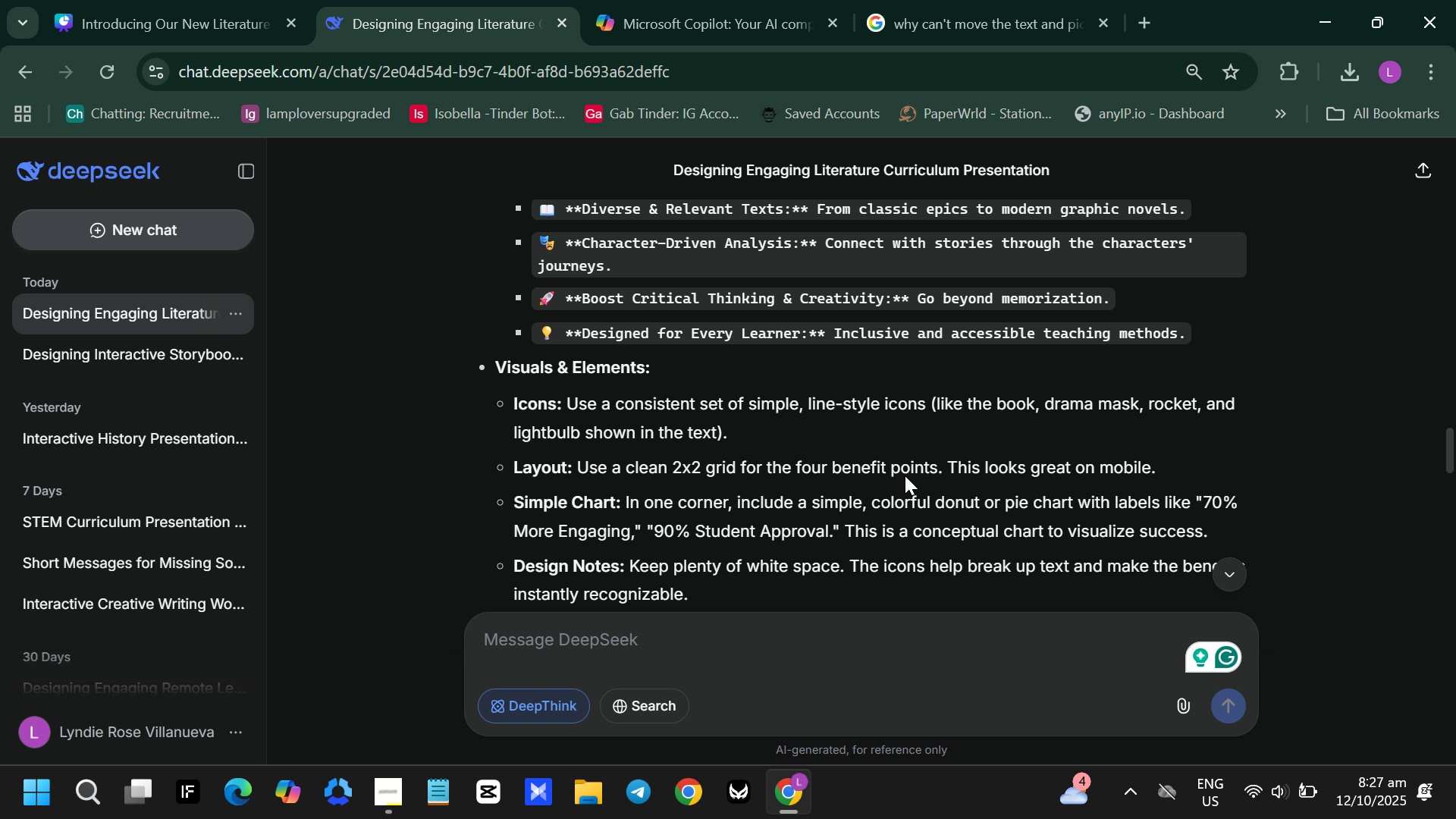 
scroll: coordinate [905, 475], scroll_direction: down, amount: 1.0
 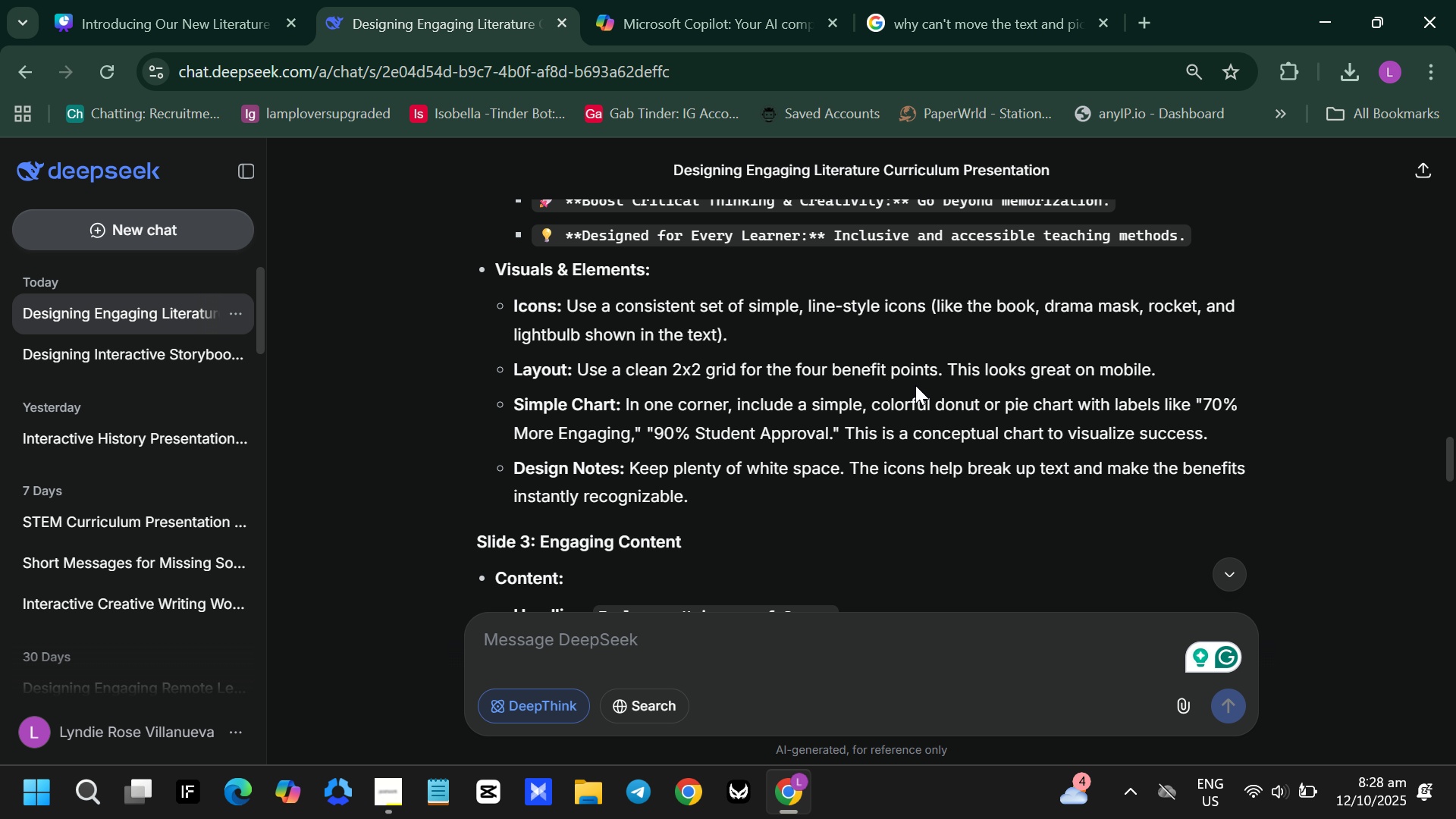 
wait(85.82)
 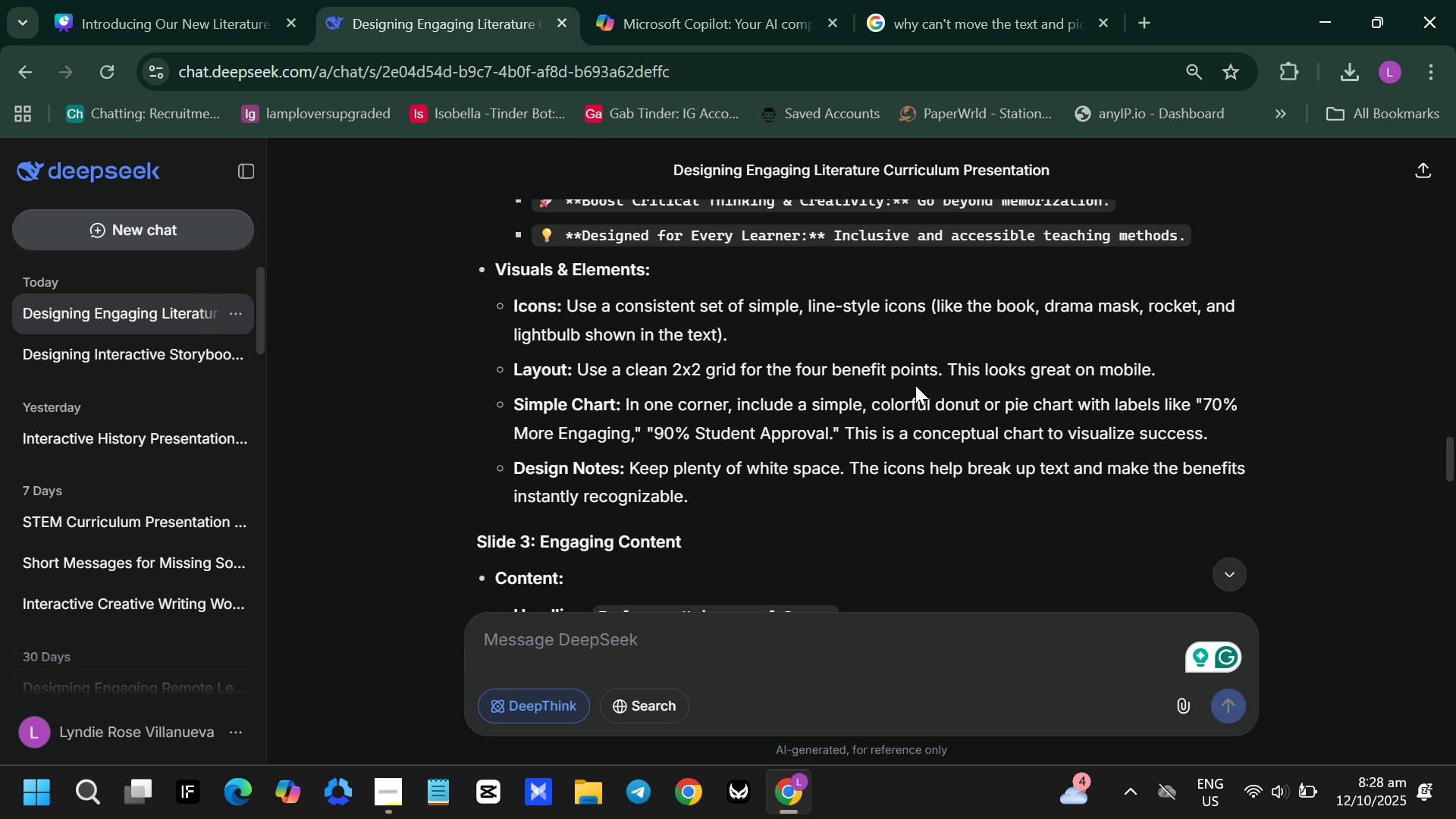 
left_click_drag(start_coordinate=[810, 400], to_coordinate=[844, 428])
 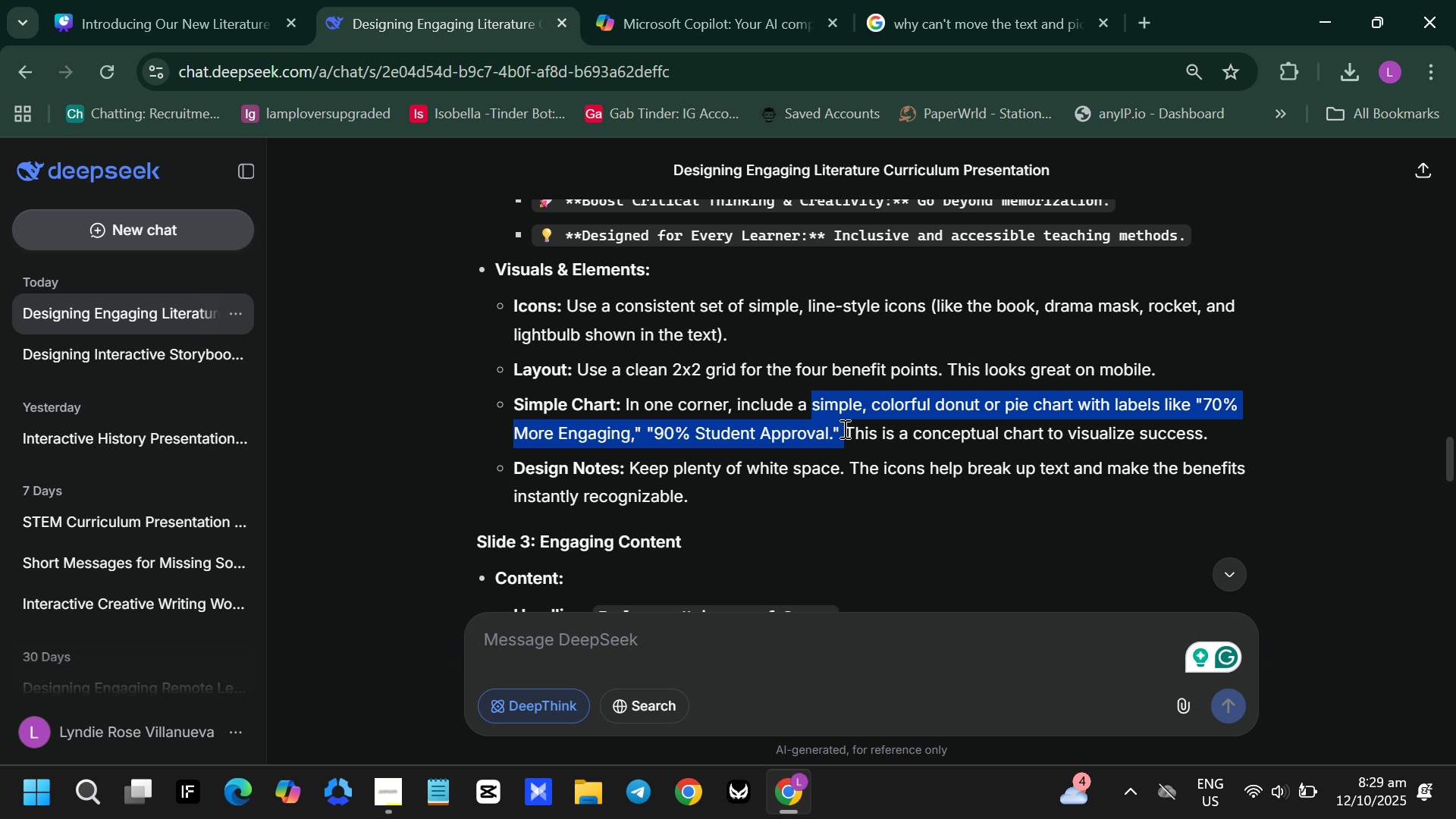 
key(Control+C)
 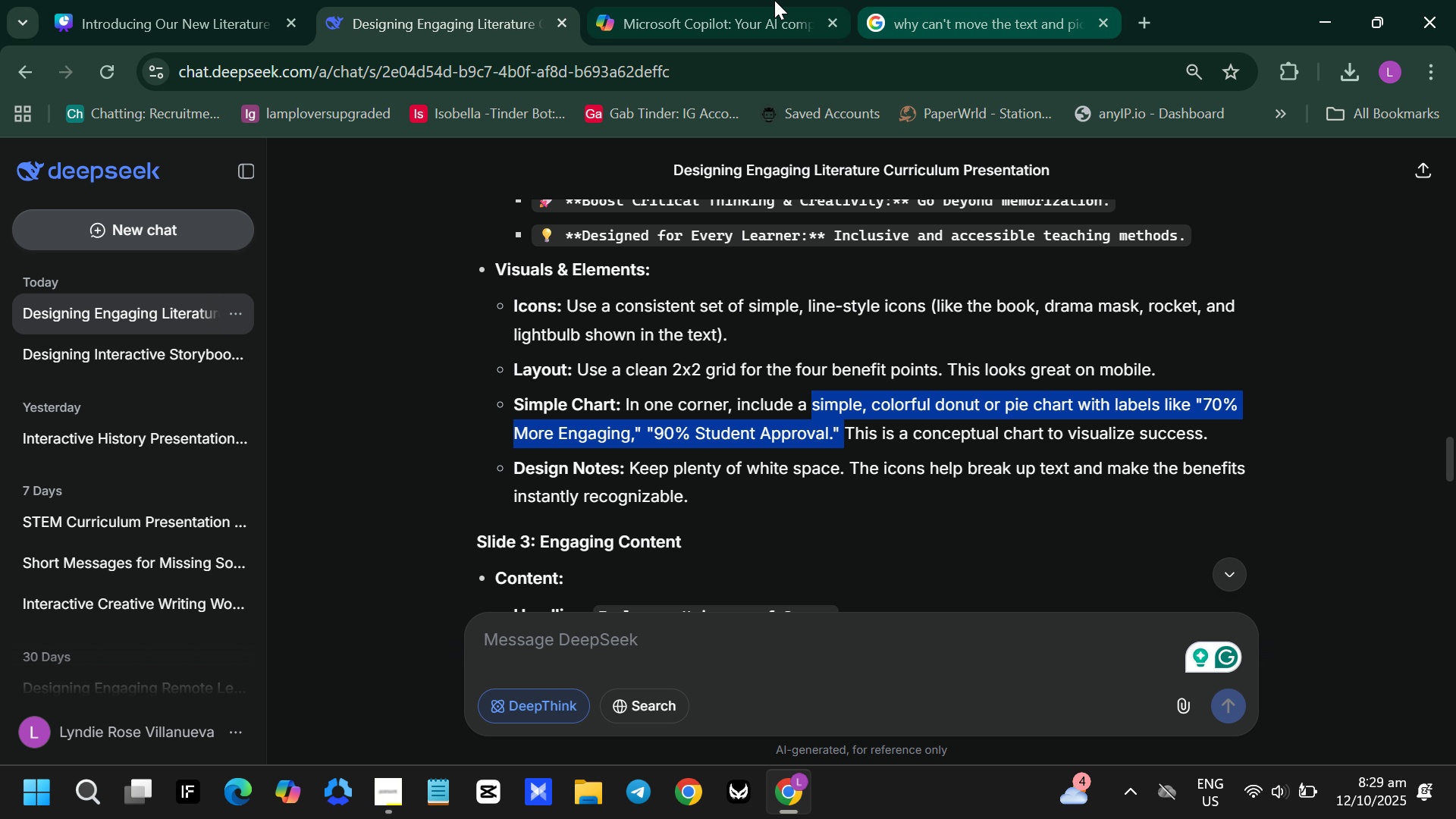 
left_click([770, 0])
 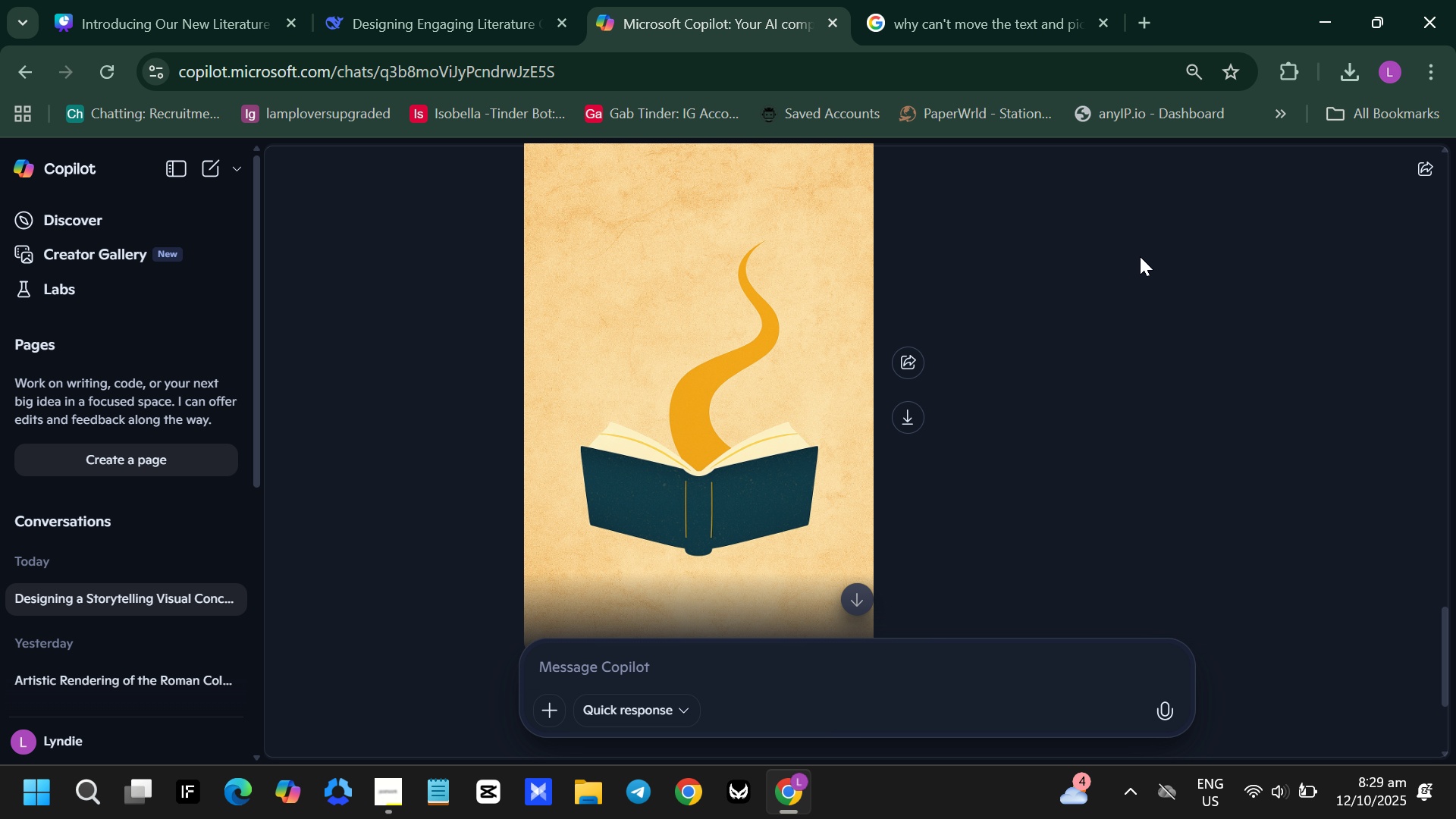 
scroll: coordinate [1140, 256], scroll_direction: up, amount: 14.0
 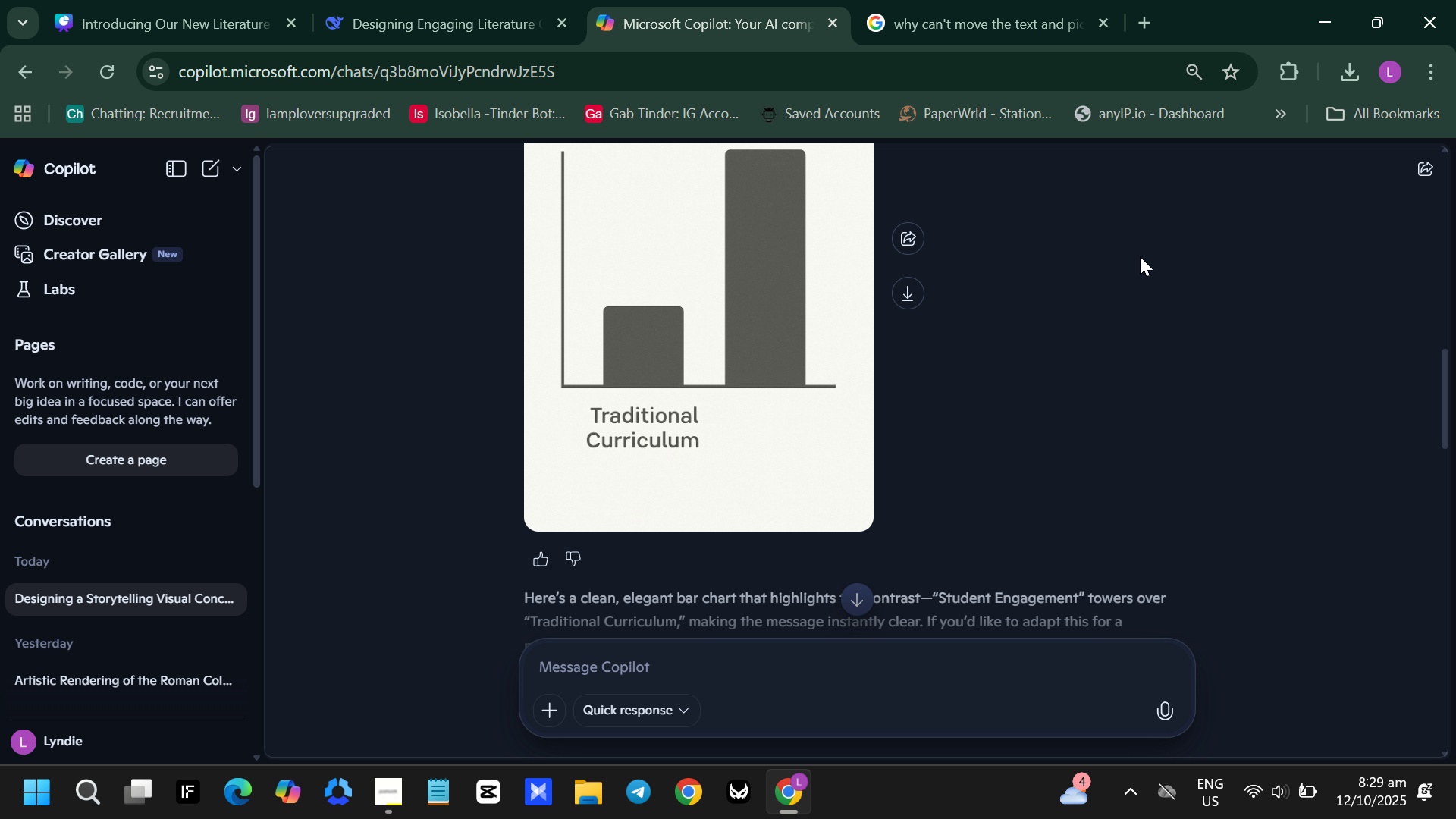 
scroll: coordinate [1140, 256], scroll_direction: down, amount: 1.0
 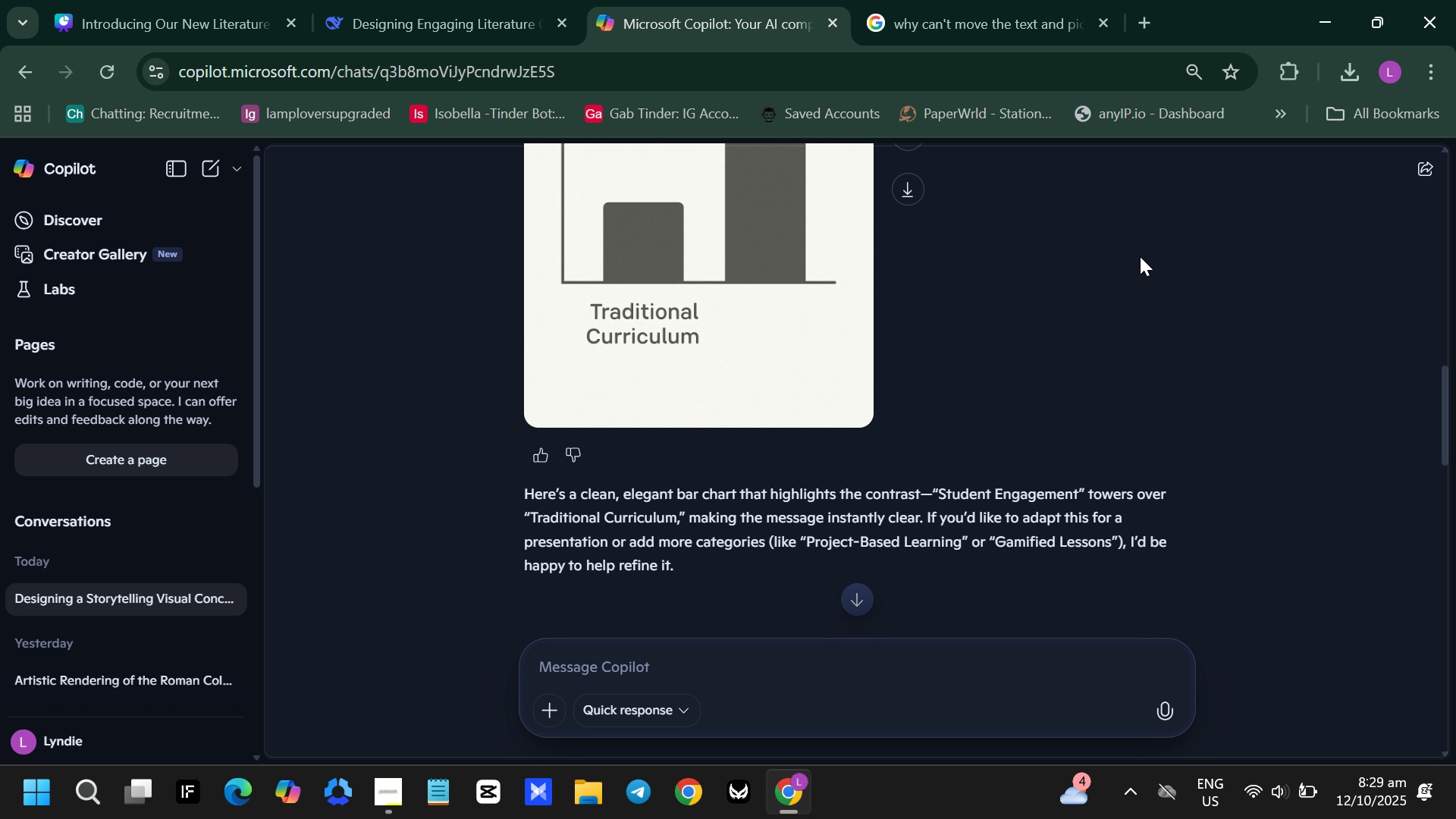 
scroll: coordinate [1140, 256], scroll_direction: up, amount: 2.0
 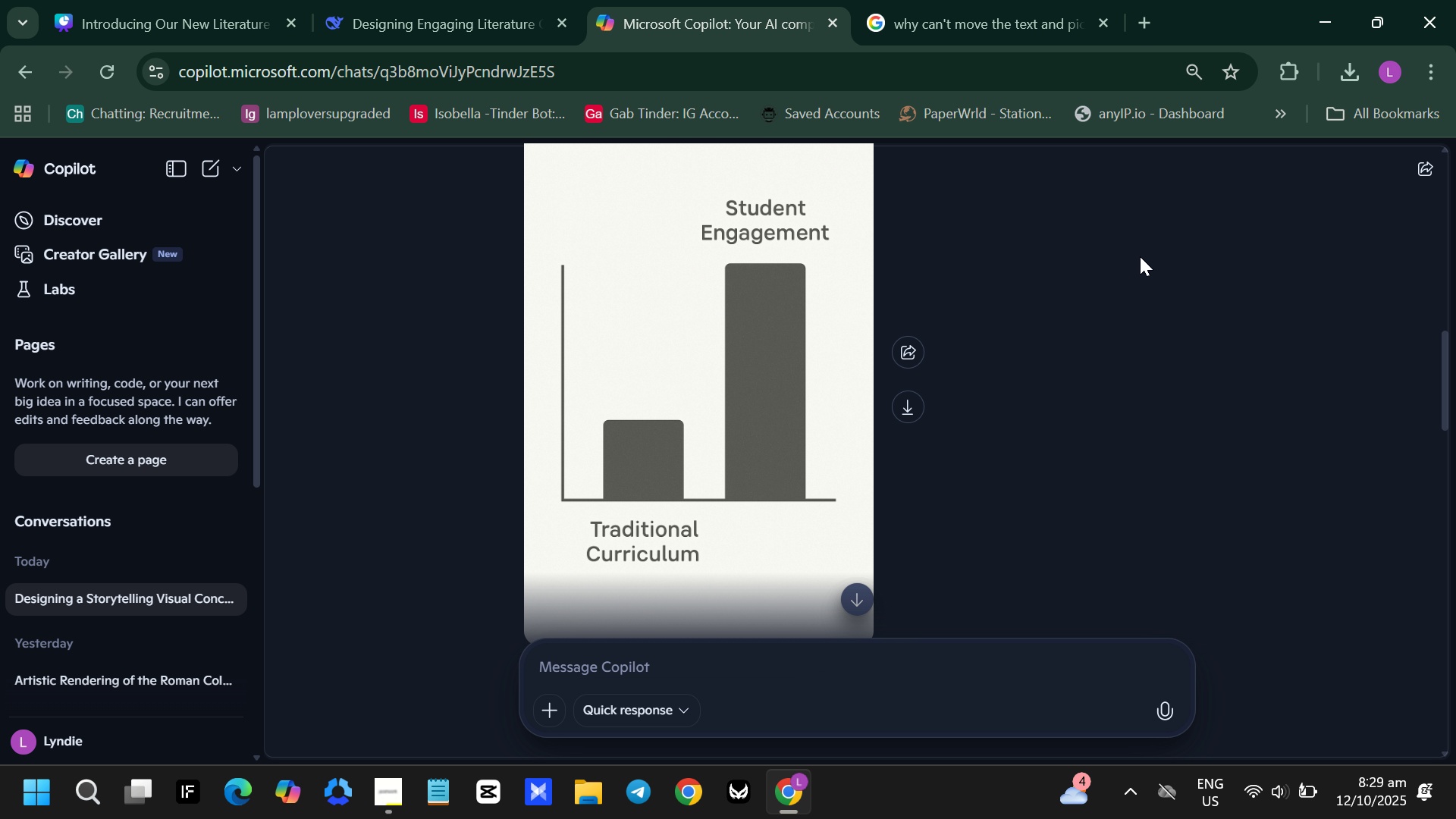 
scroll: coordinate [1140, 256], scroll_direction: down, amount: 4.0
 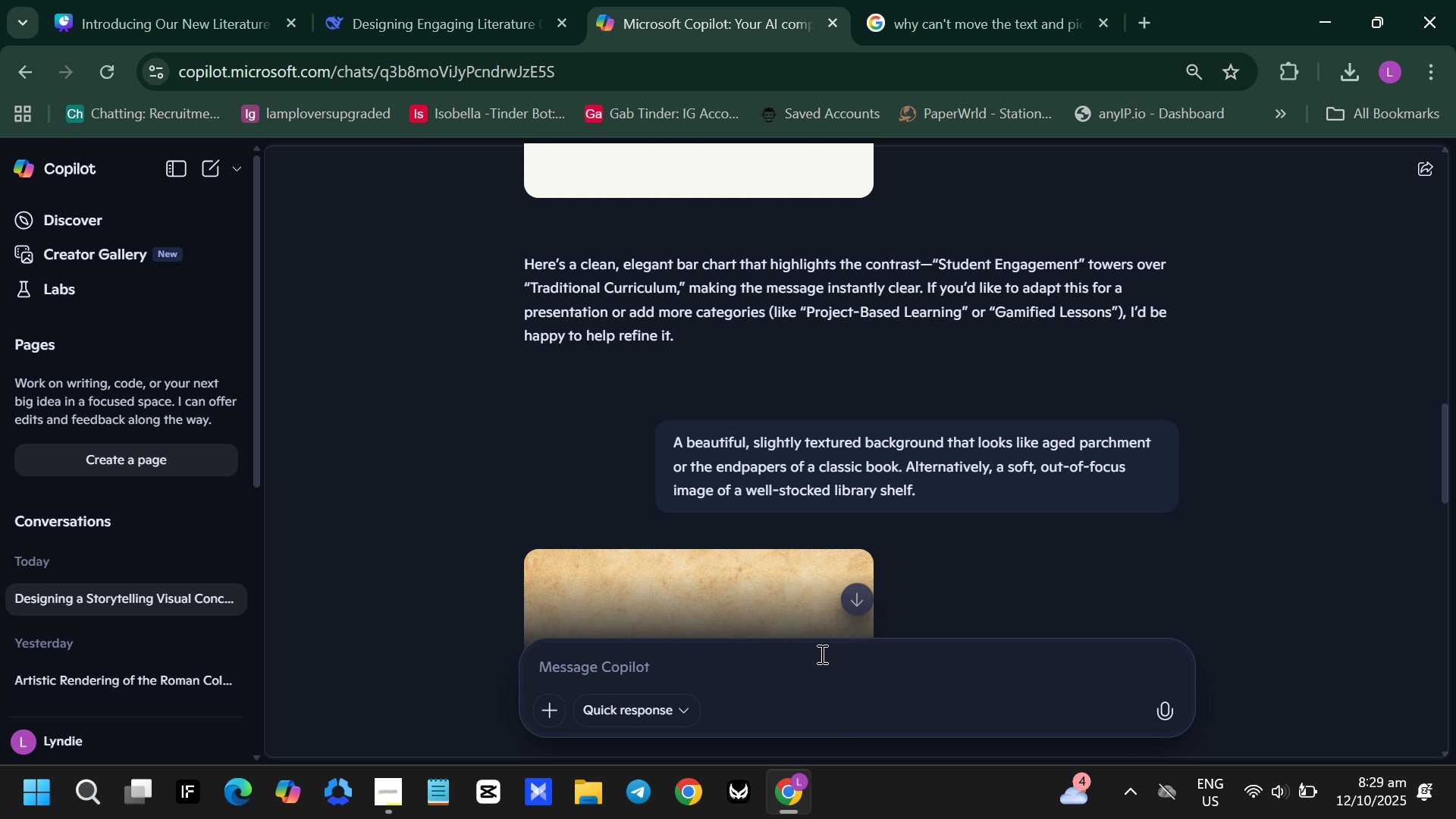 
left_click([821, 654])
 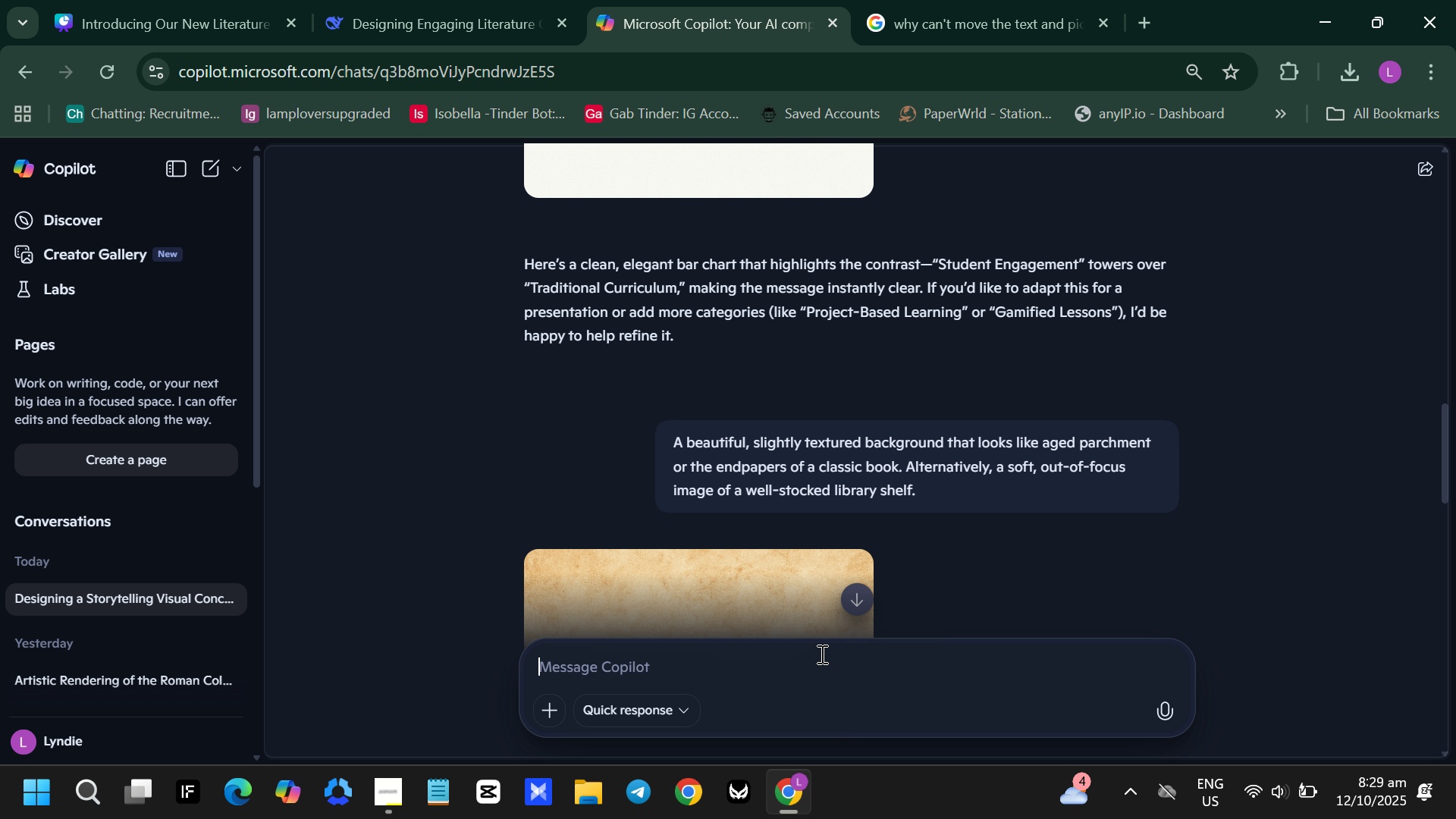 
key(Control+ControlLeft)
 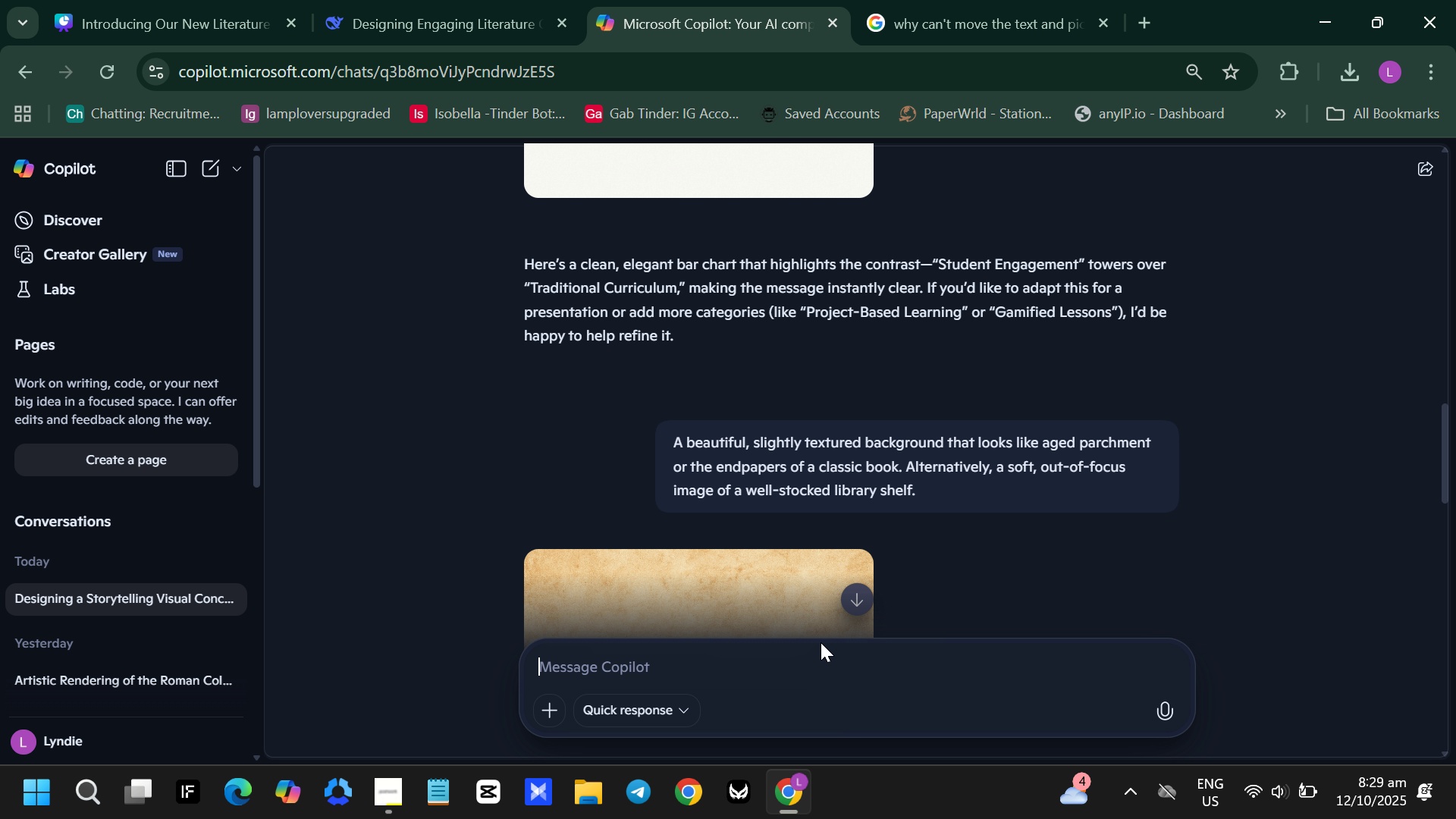 
key(Control+V)
 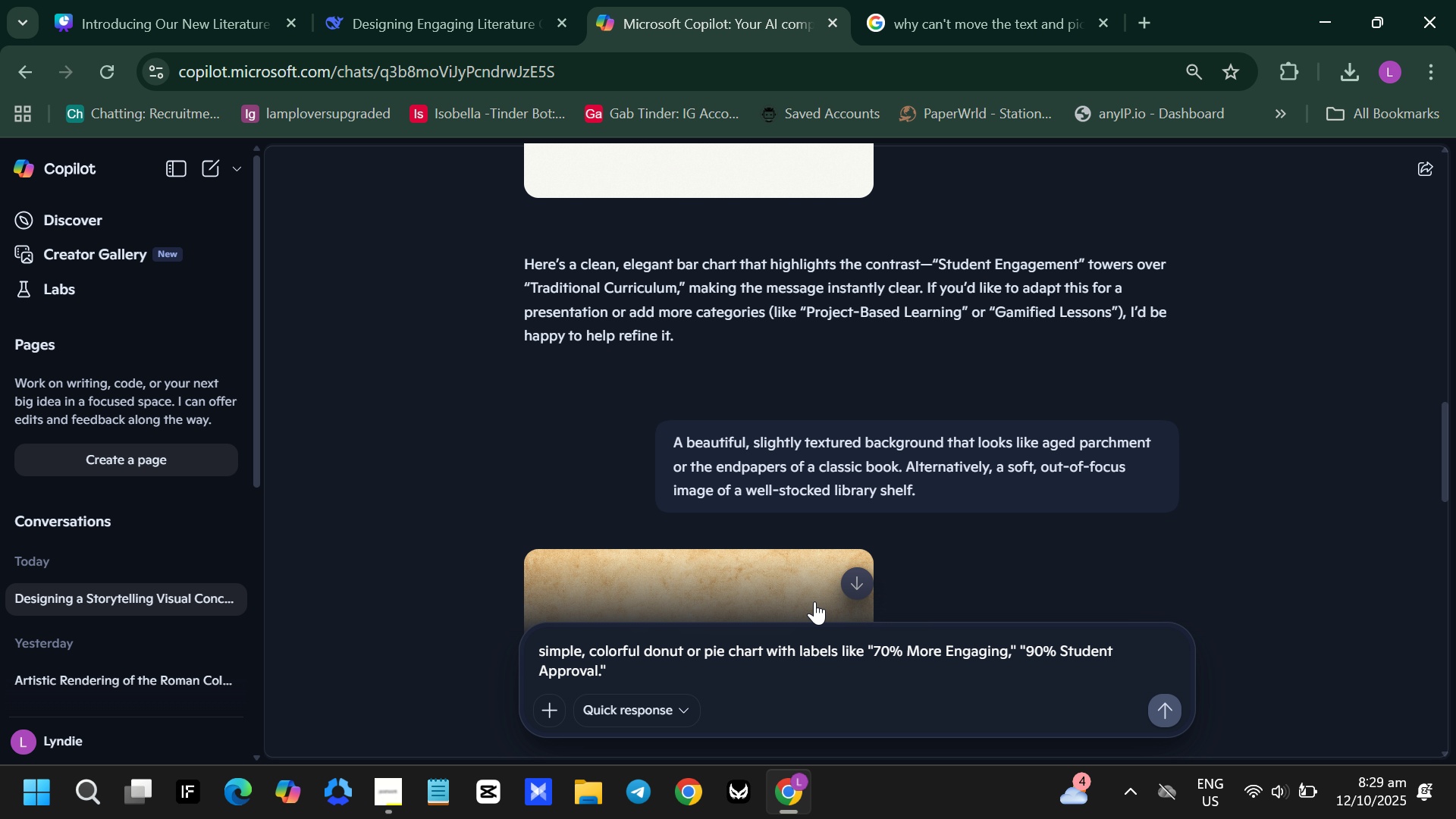 
key(Enter)
 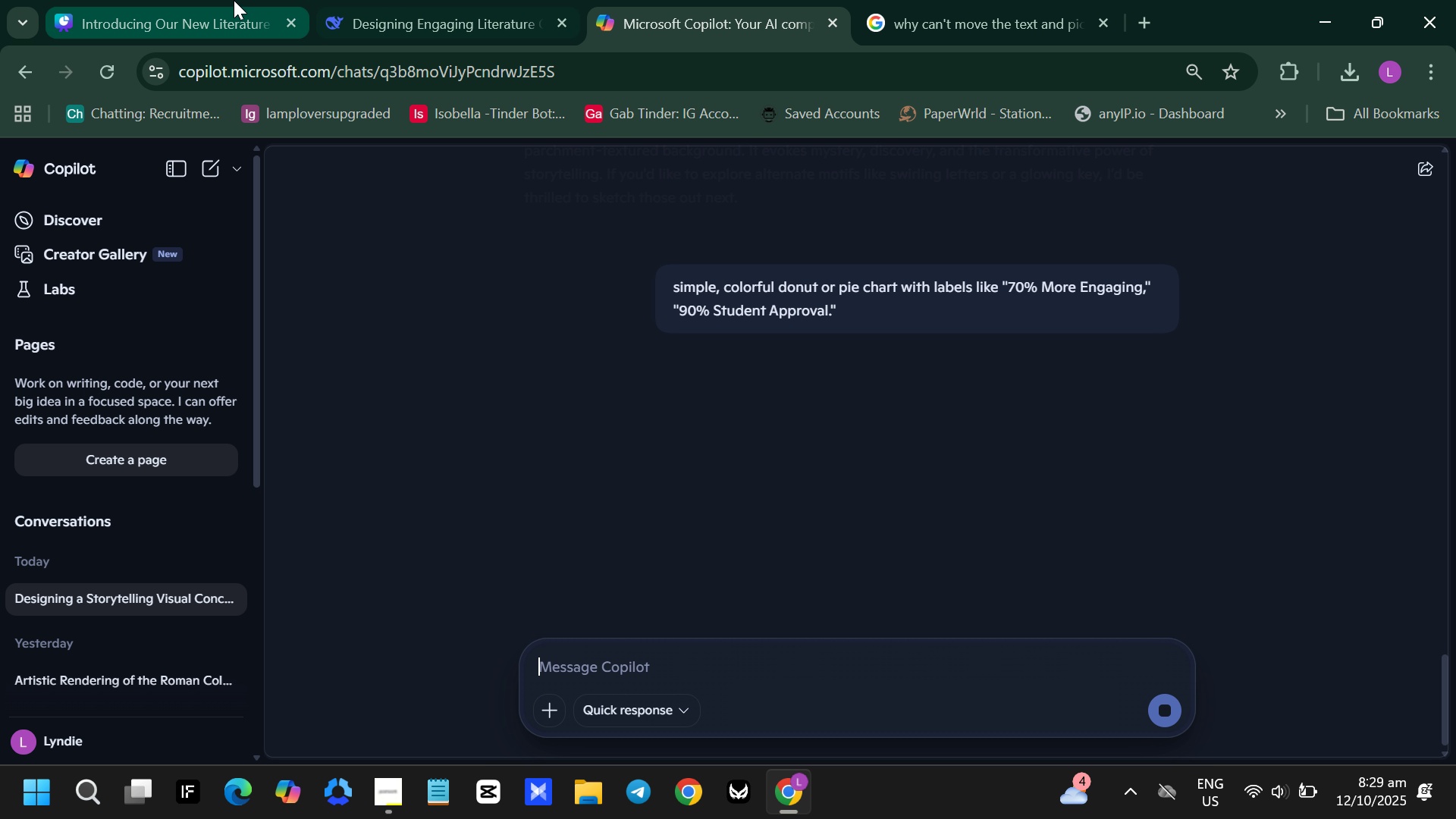 
left_click([234, 0])
 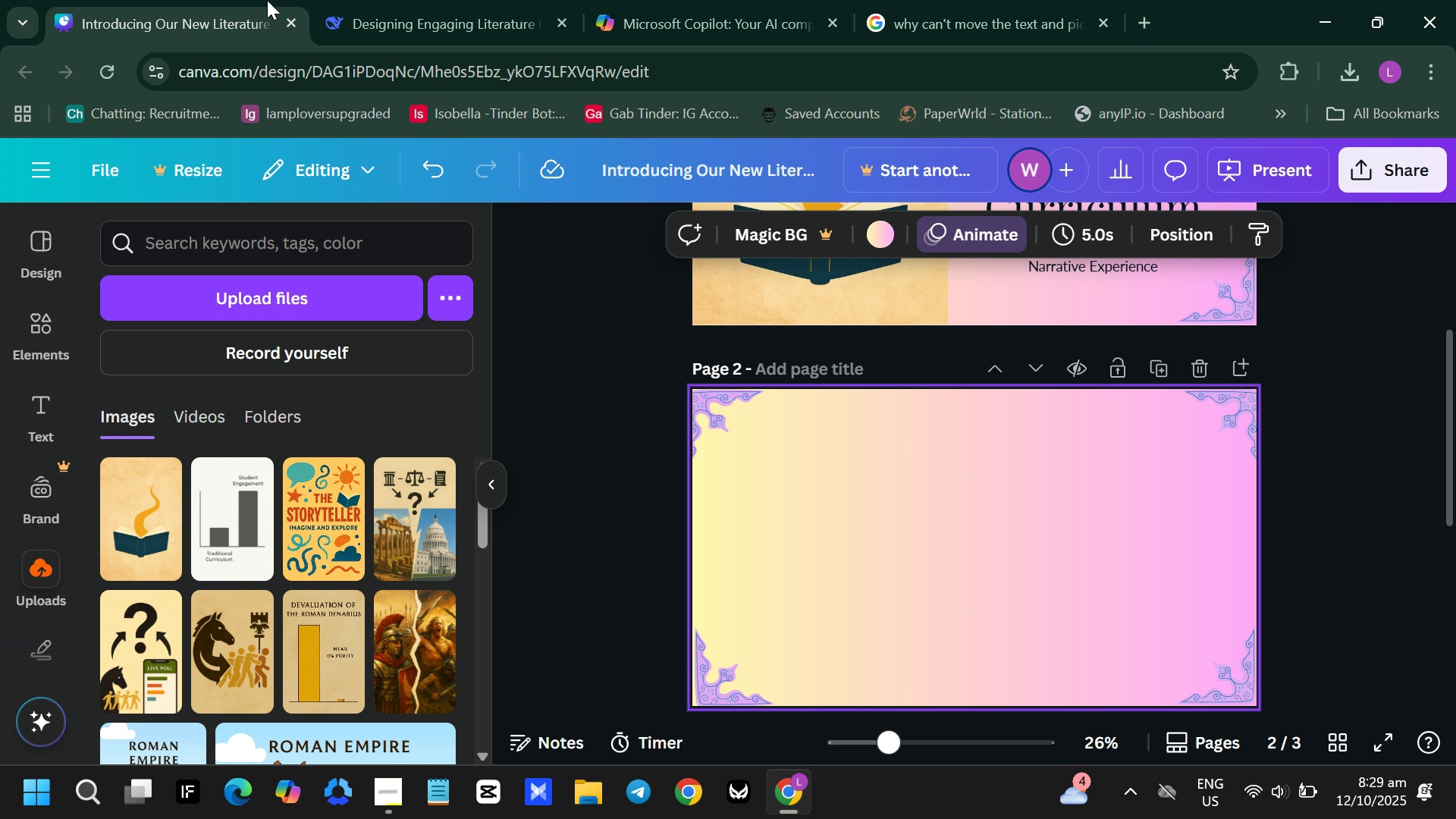 
left_click([397, 0])
 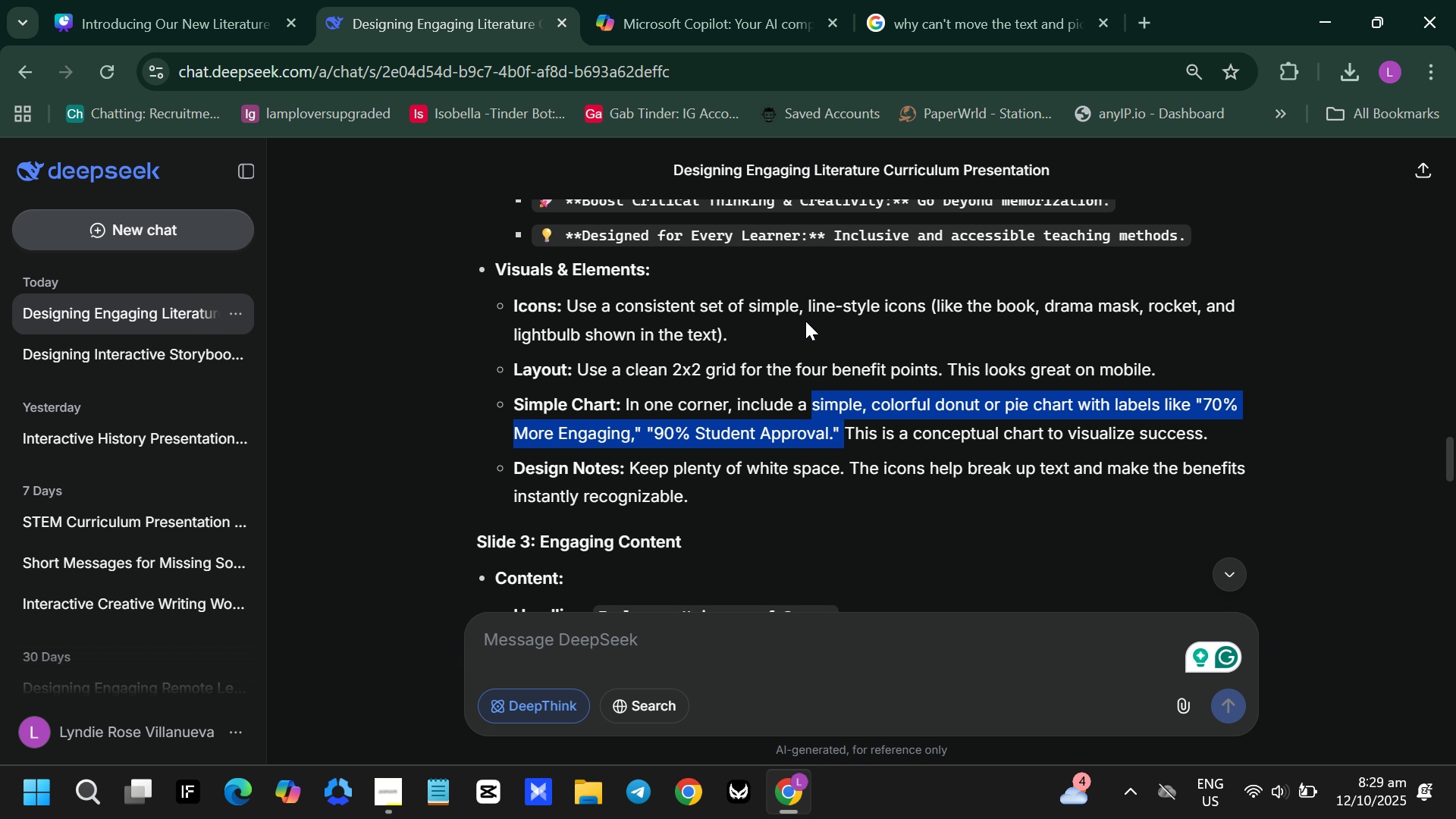 
wait(5.19)
 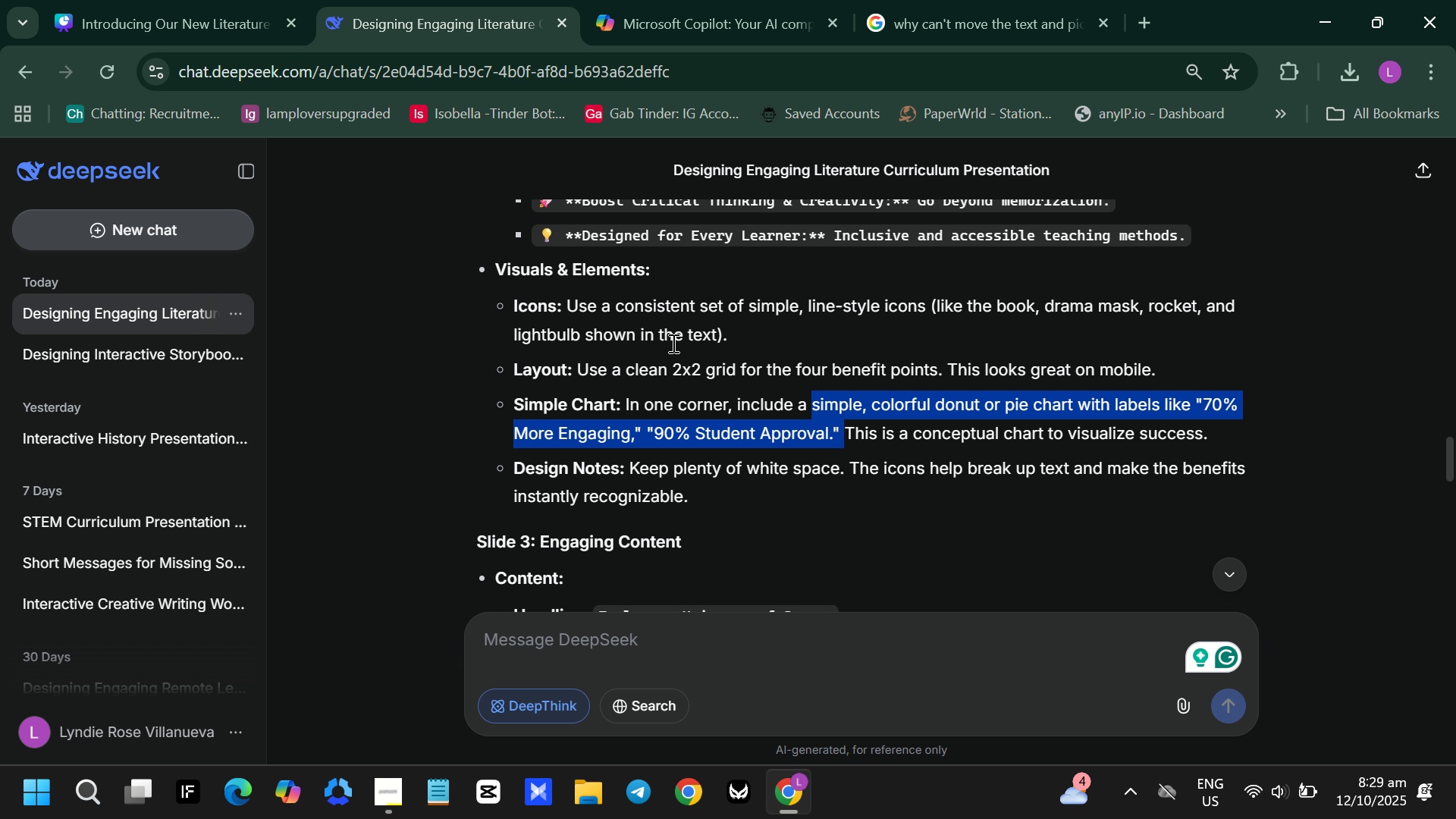 
scroll: coordinate [805, 321], scroll_direction: up, amount: 3.0
 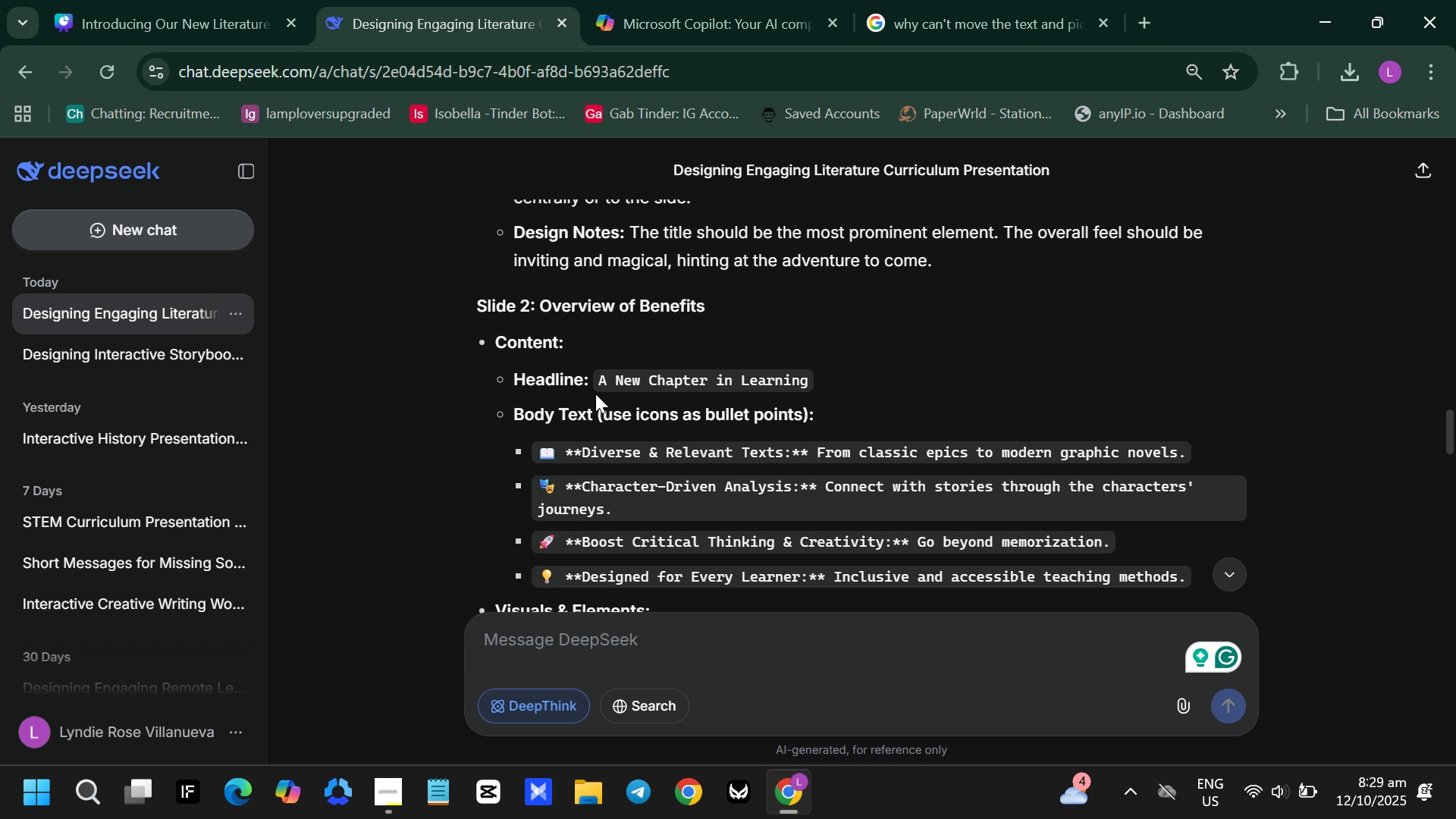 
scroll: coordinate [591, 394], scroll_direction: down, amount: 1.0
 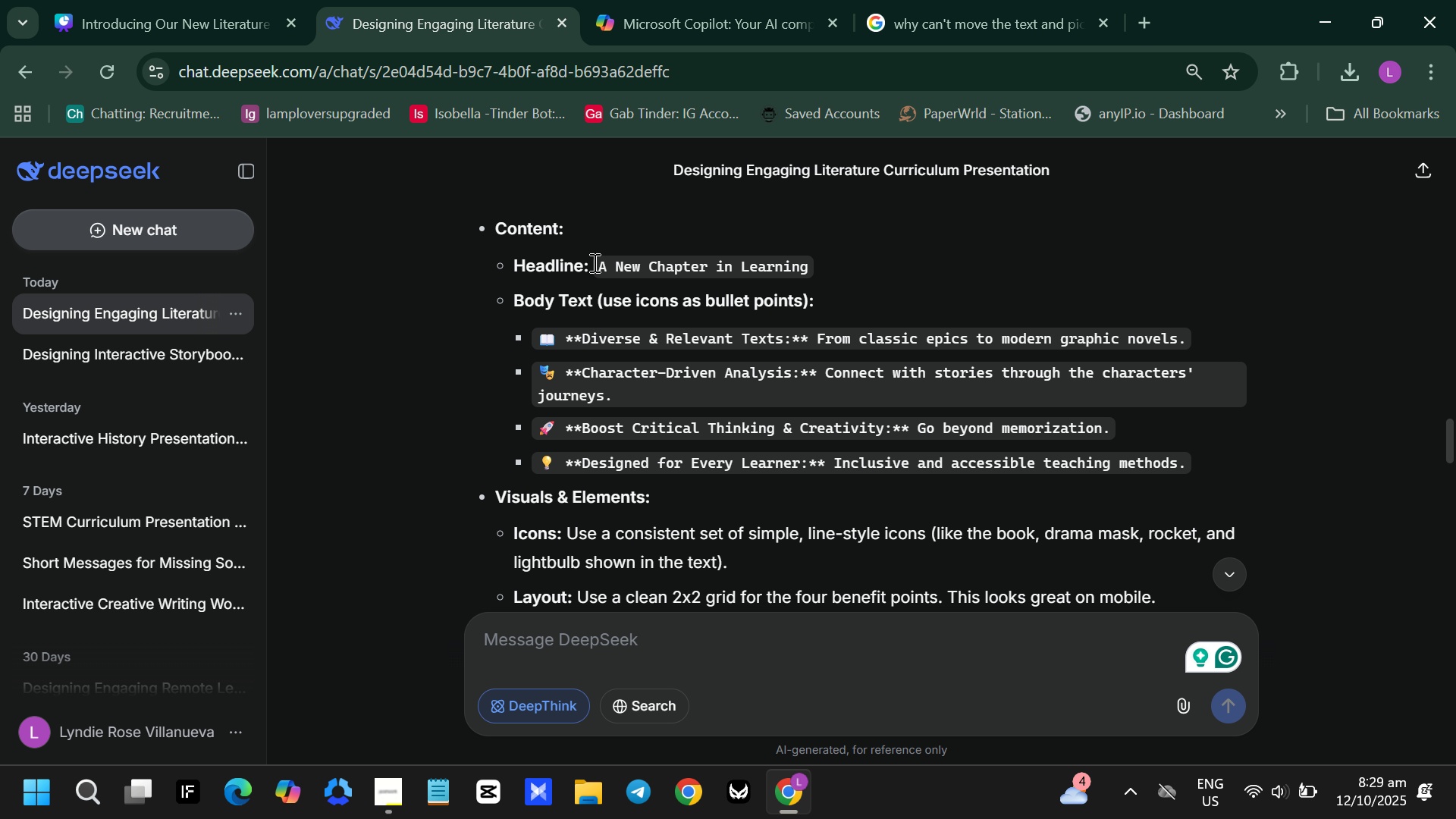 
left_click_drag(start_coordinate=[595, 262], to_coordinate=[864, 260])
 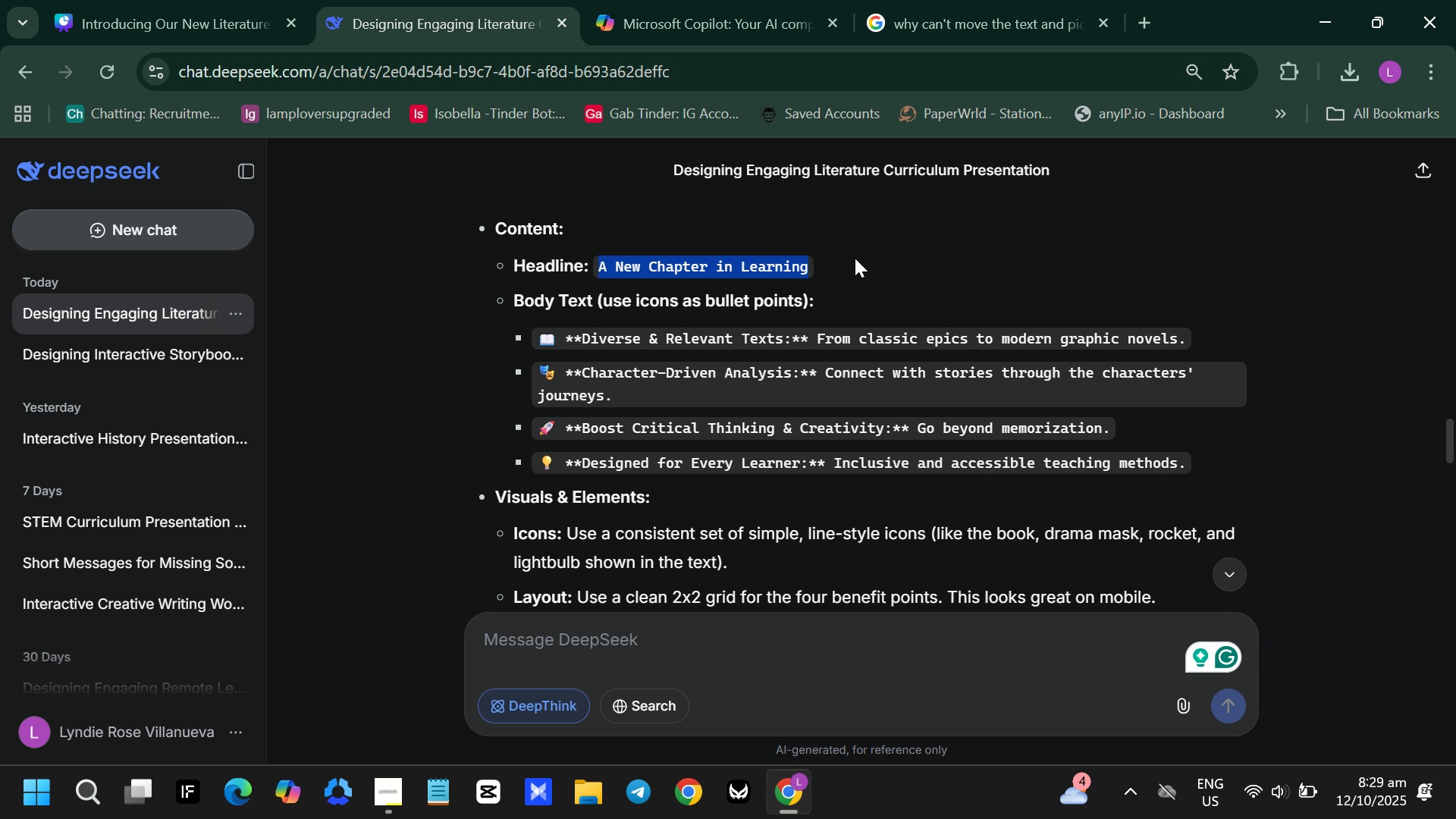 
key(Control+ControlLeft)
 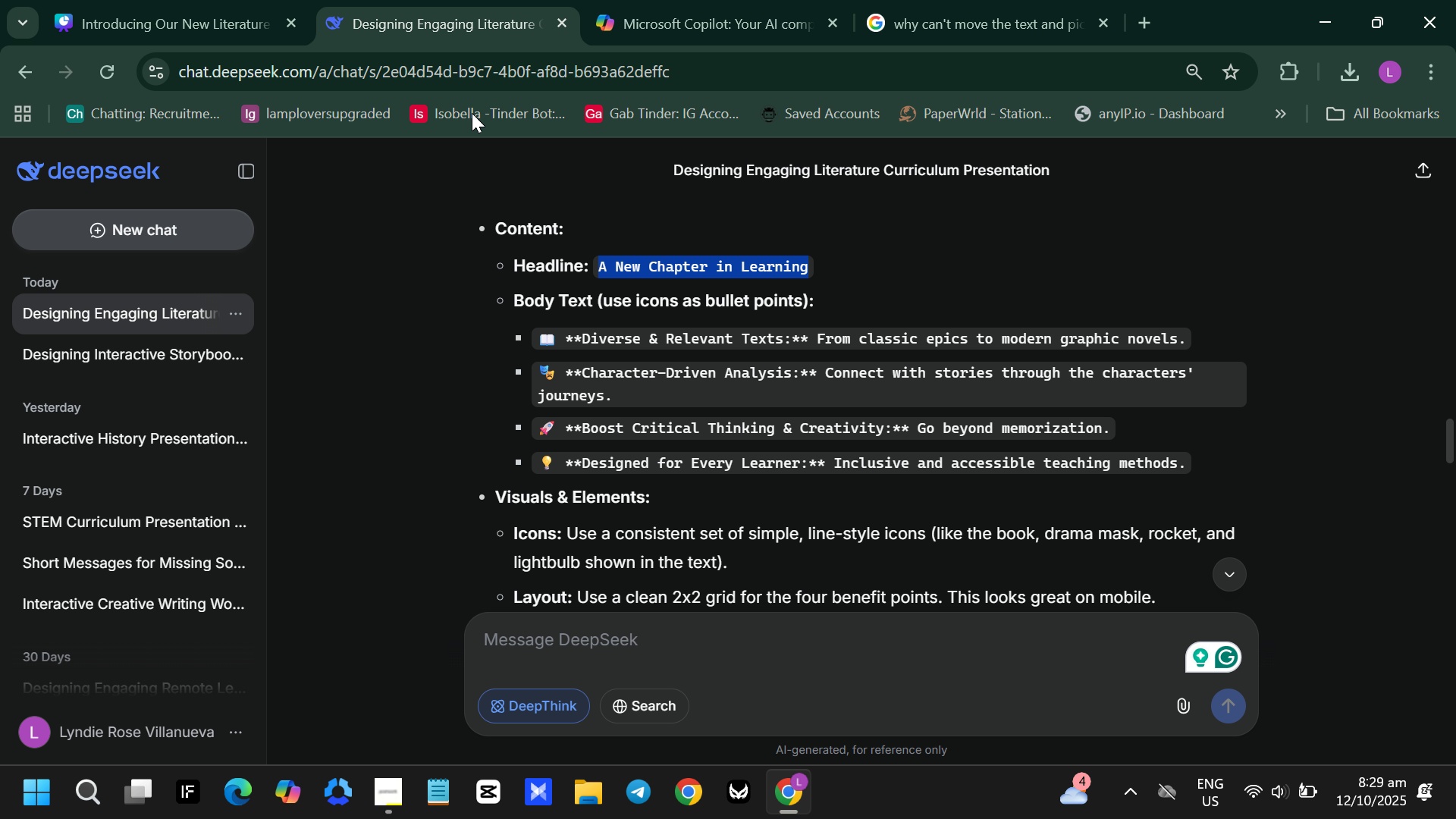 
key(Control+C)
 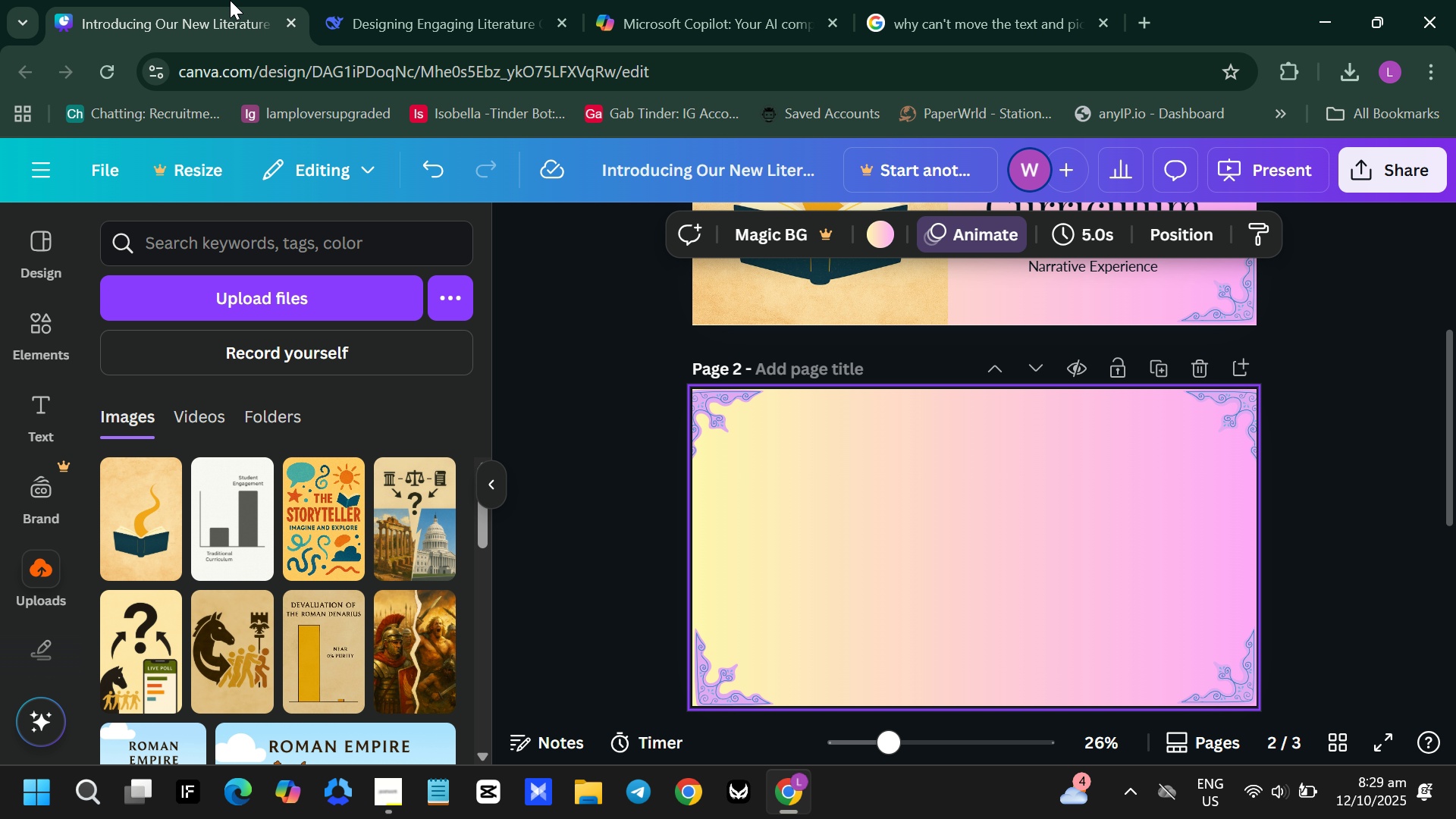 
left_click([230, 0])
 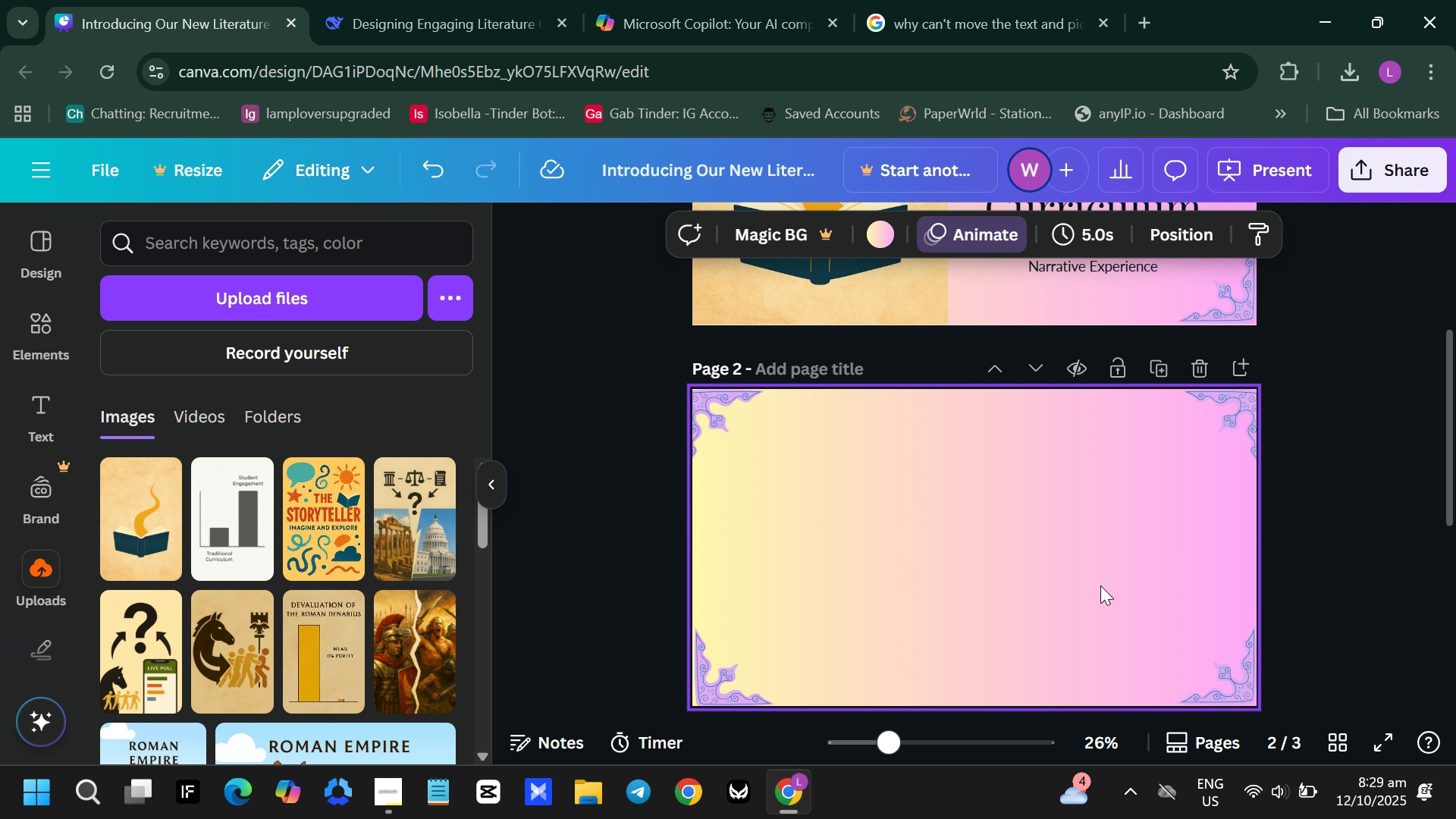 
left_click([1100, 585])
 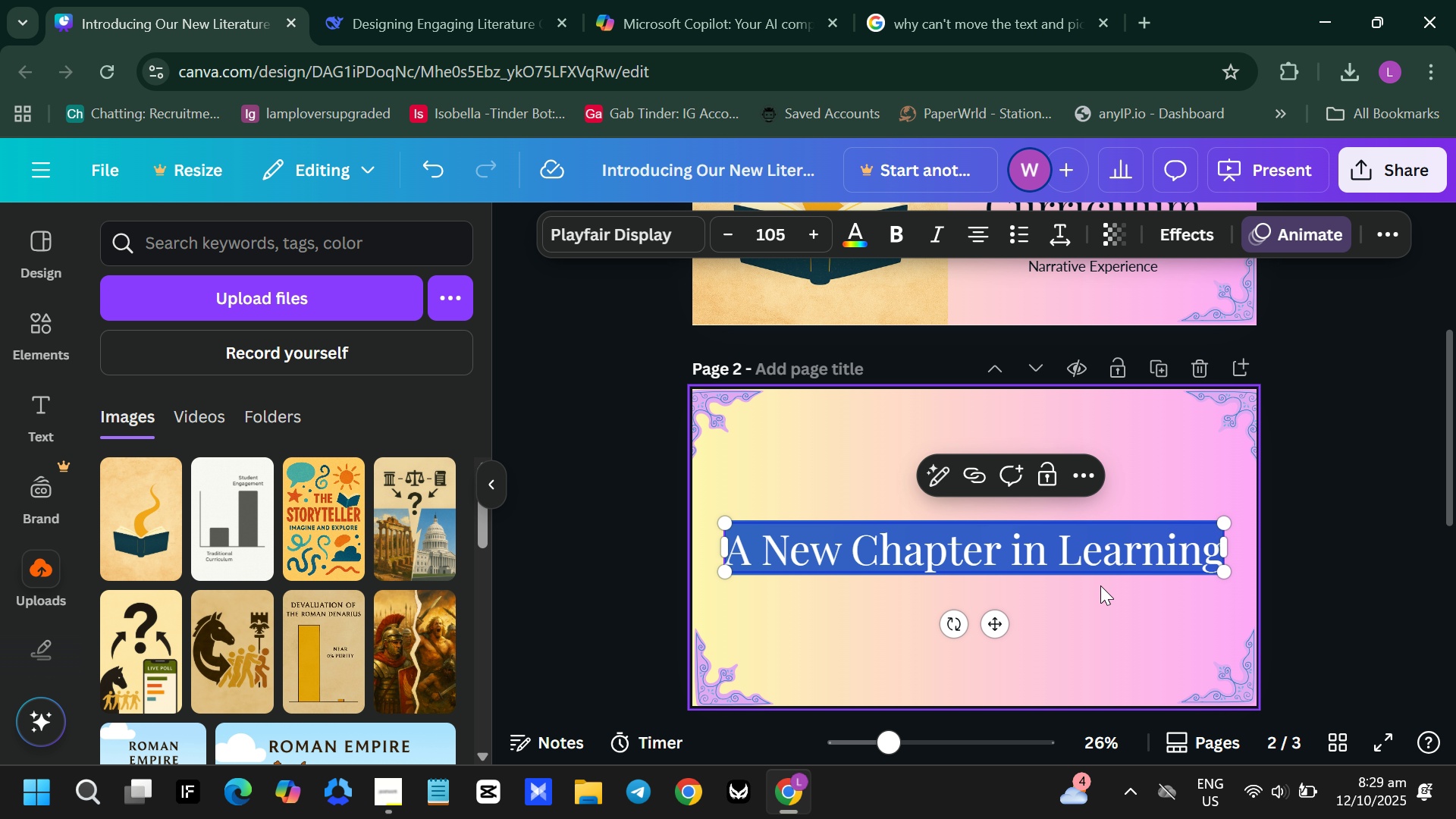 
key(Control+V)
 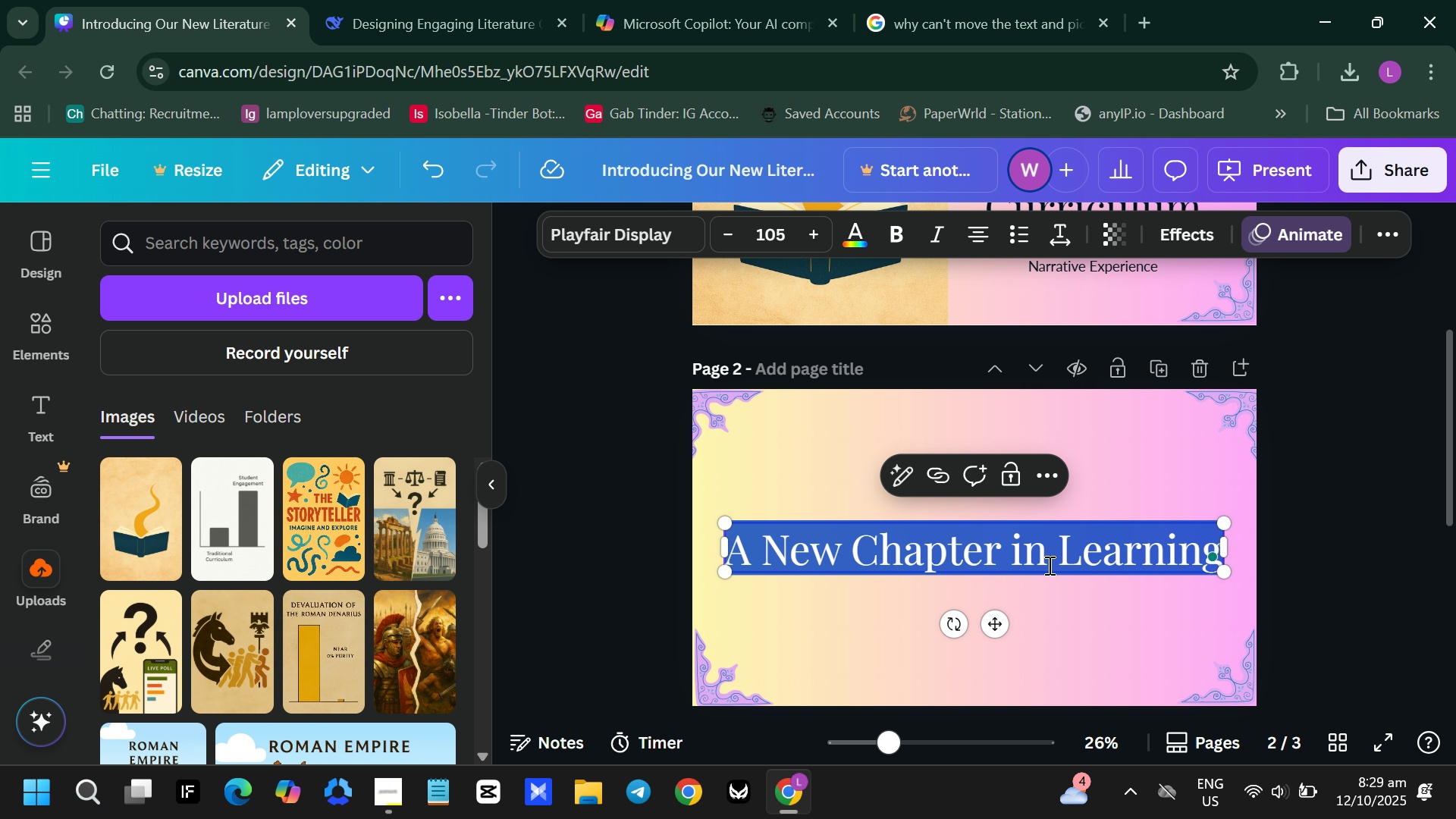 
left_click_drag(start_coordinate=[1048, 560], to_coordinate=[1076, 469])
 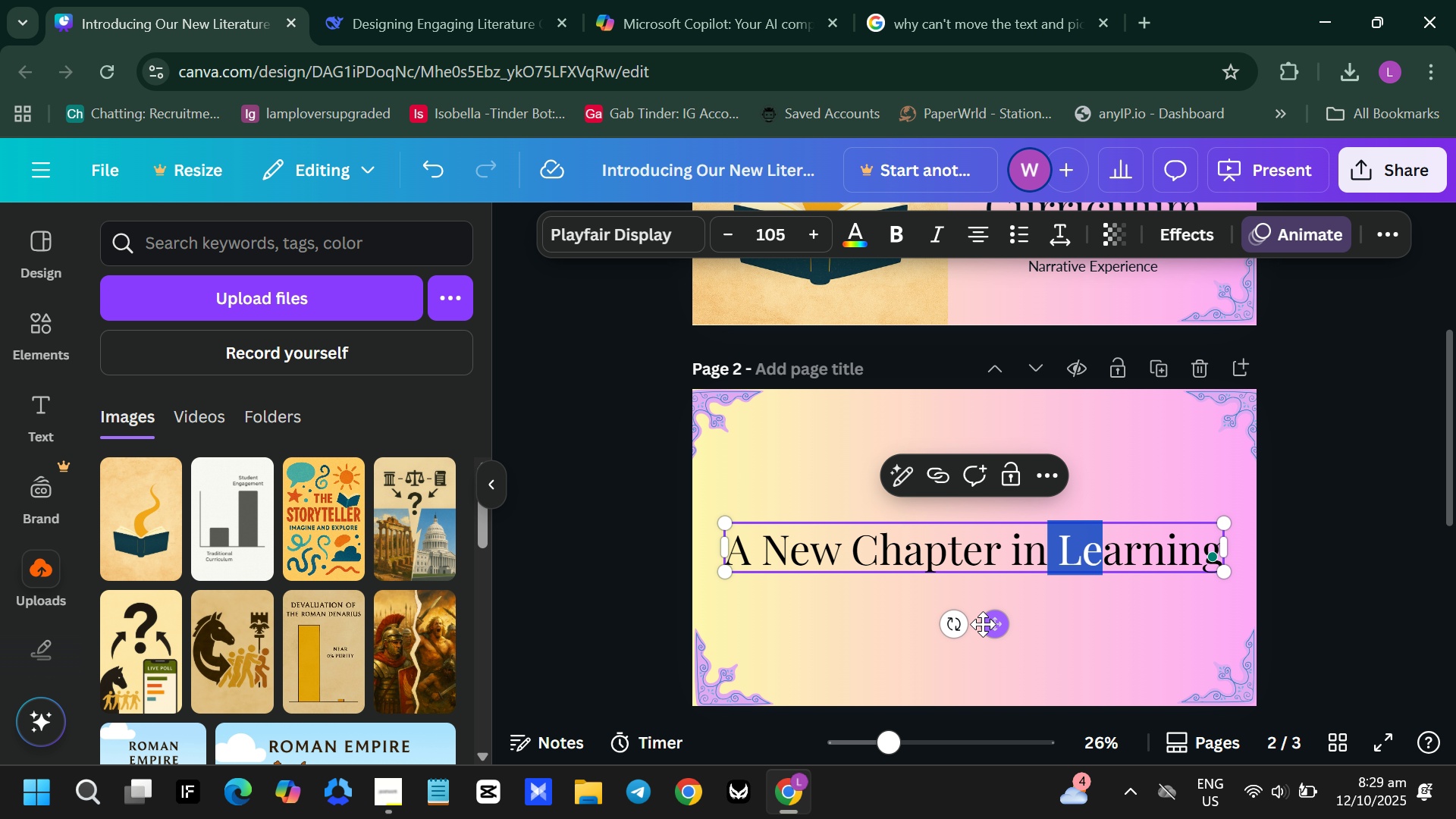 
left_click_drag(start_coordinate=[986, 624], to_coordinate=[984, 512])
 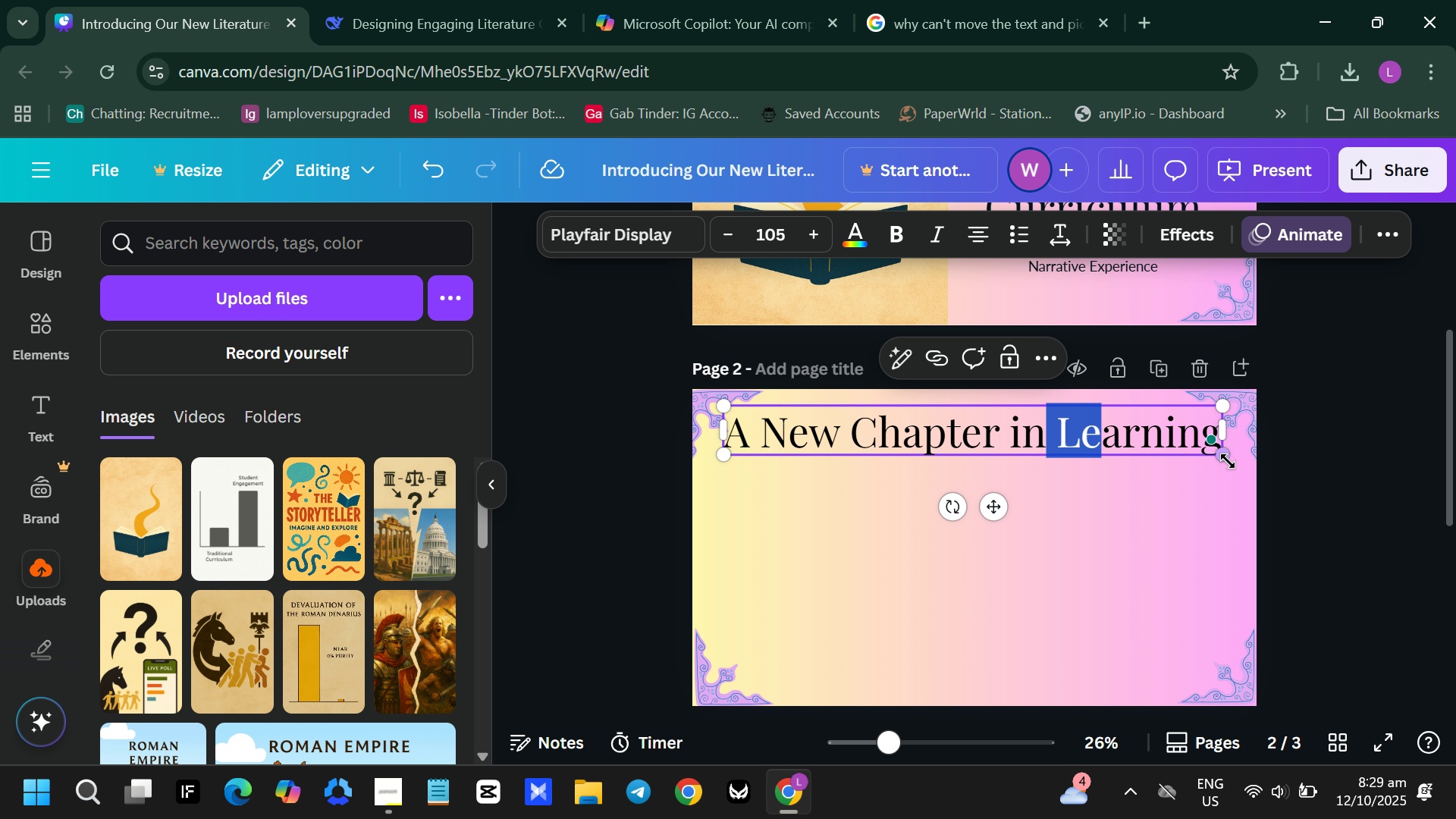 
left_click_drag(start_coordinate=[1224, 458], to_coordinate=[1132, 457])
 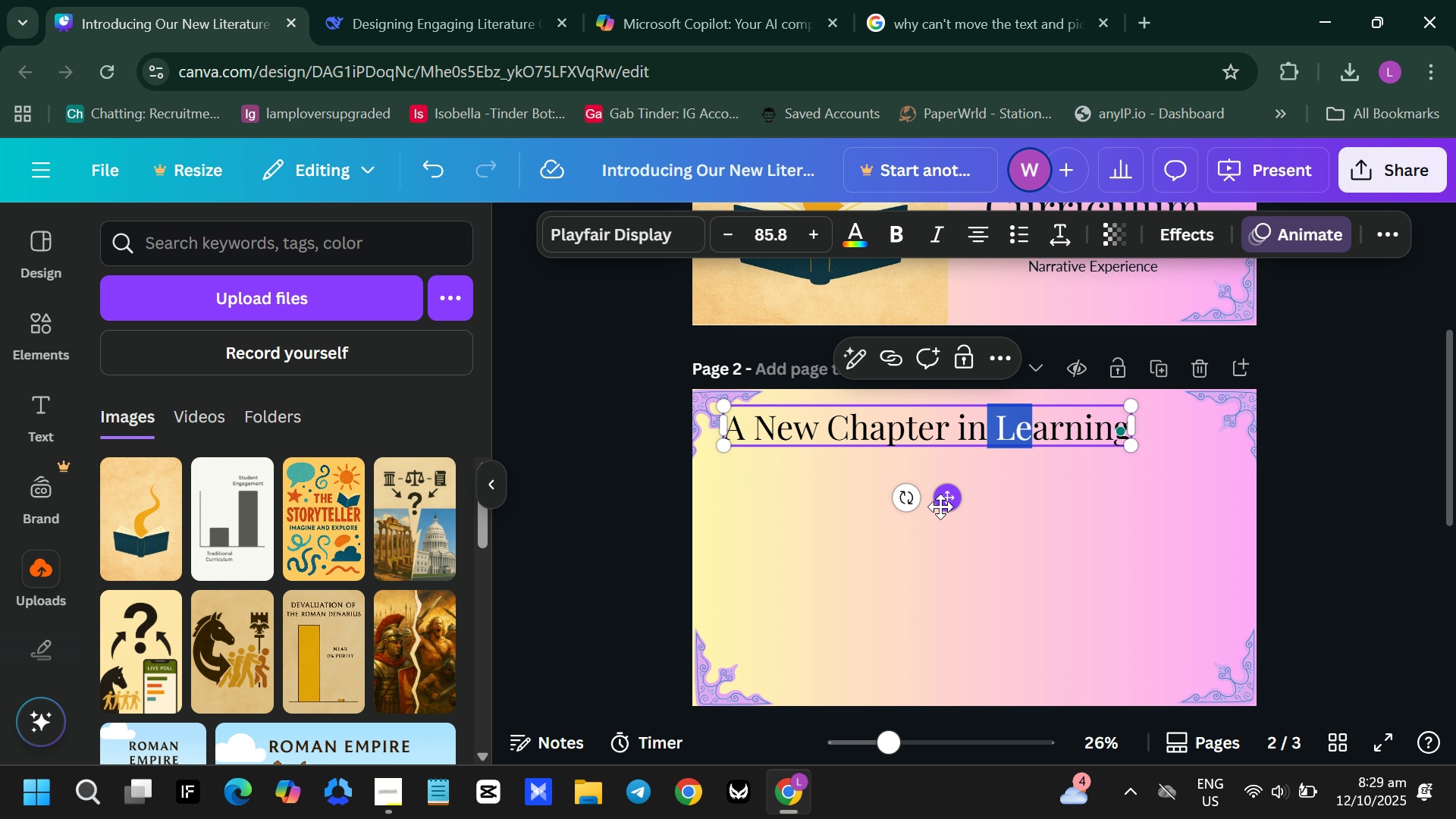 
left_click_drag(start_coordinate=[940, 507], to_coordinate=[989, 507])
 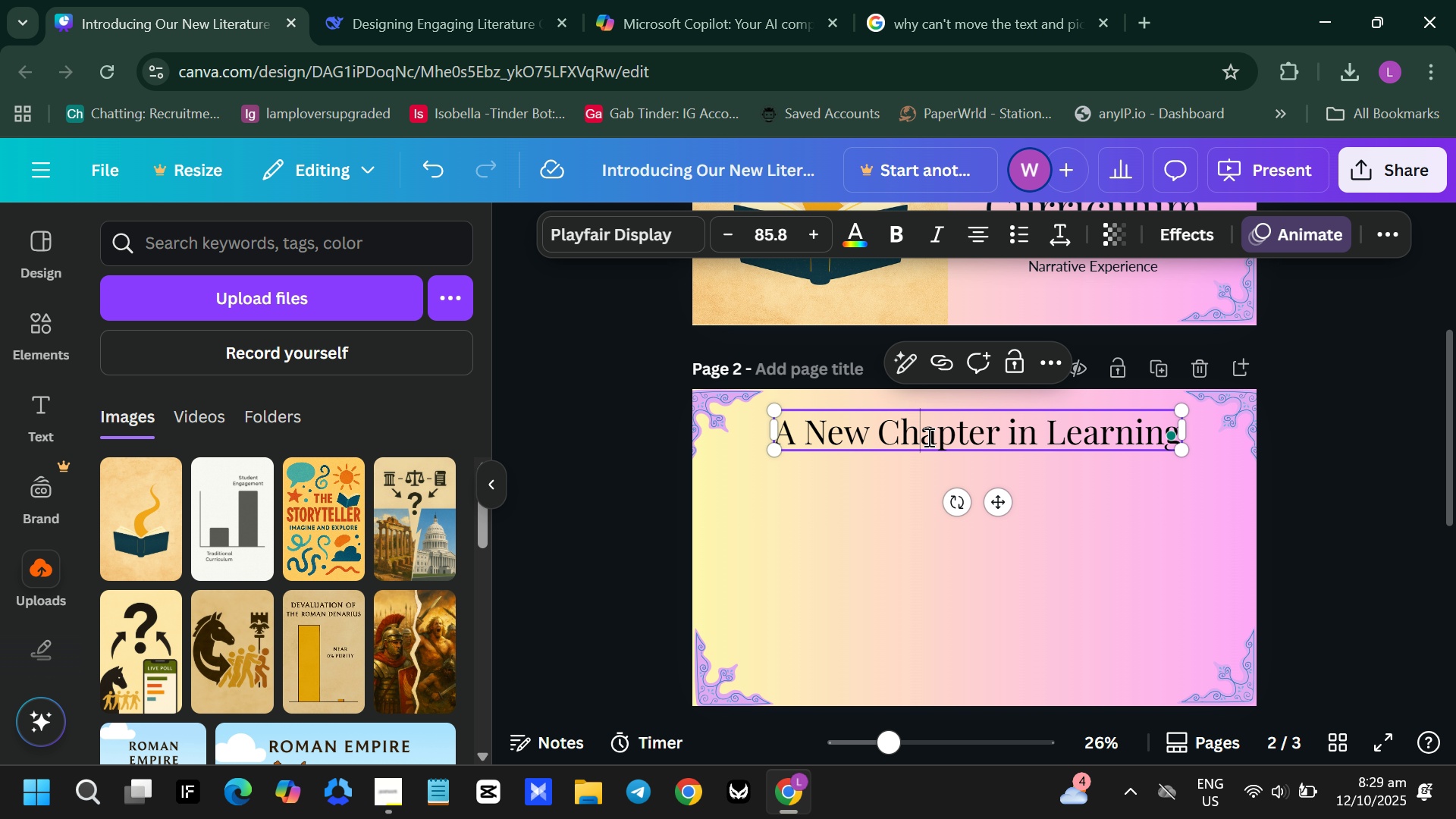 
double_click([927, 437])
 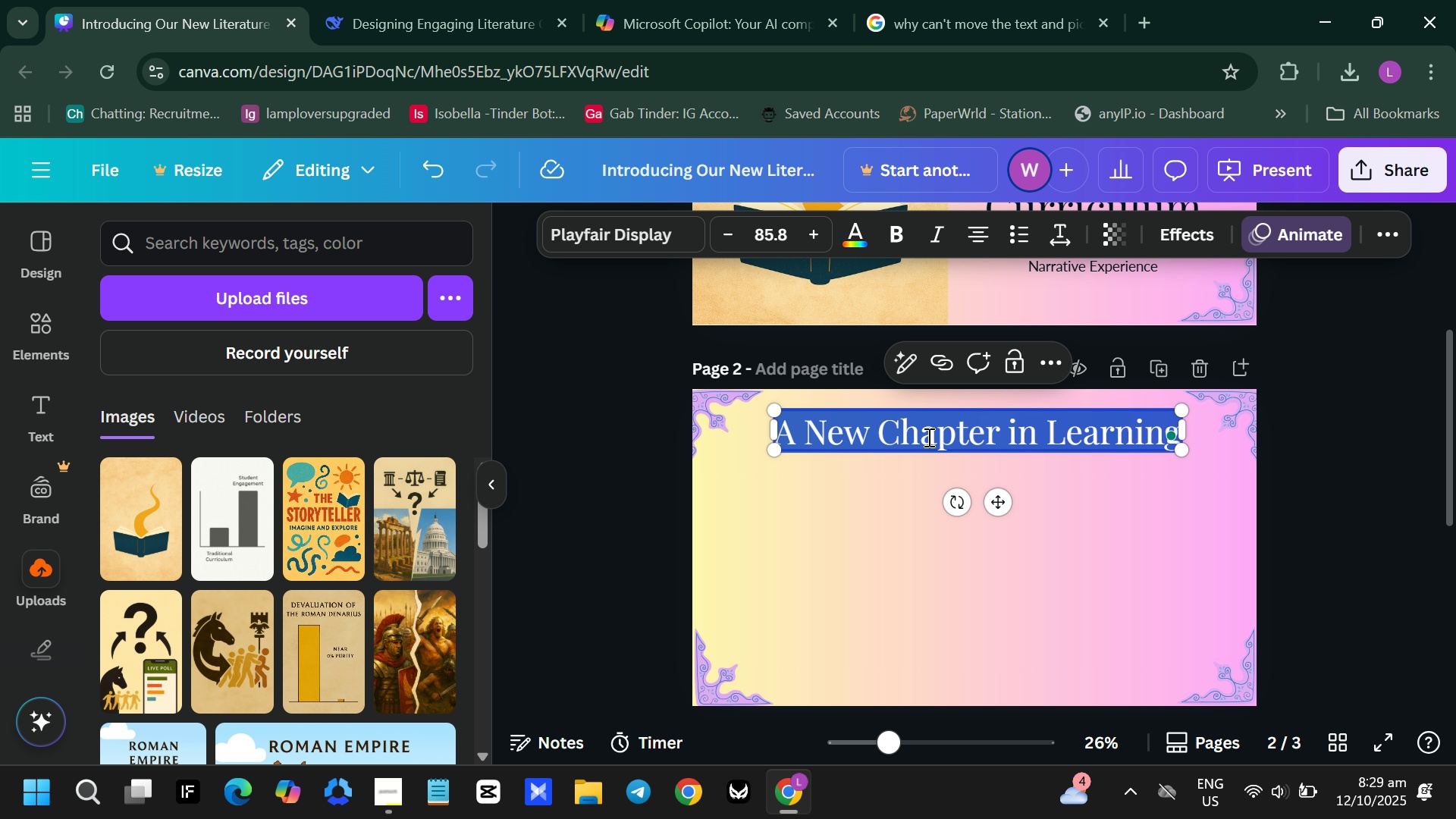 
triple_click([927, 437])
 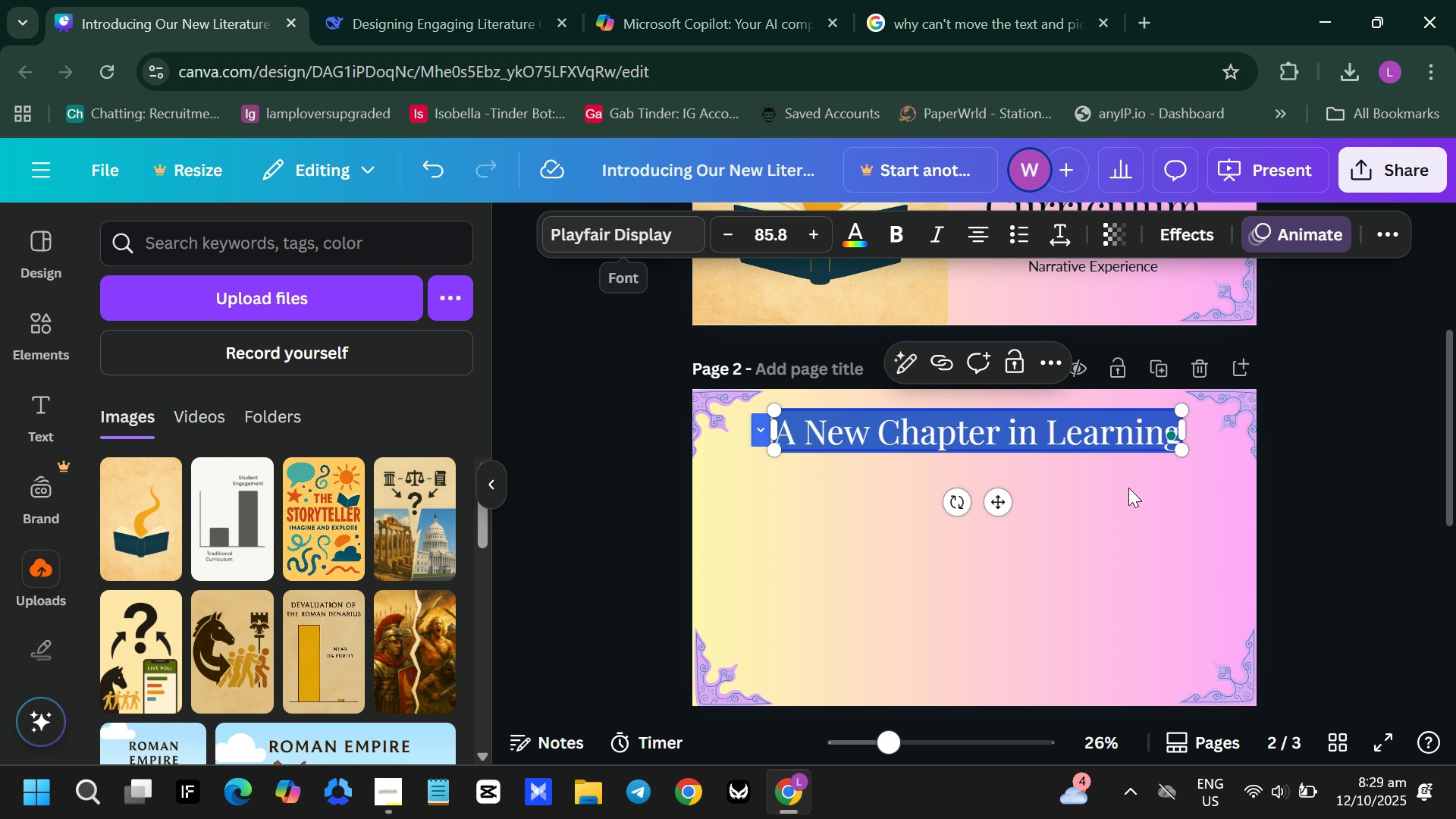 
left_click([1156, 515])
 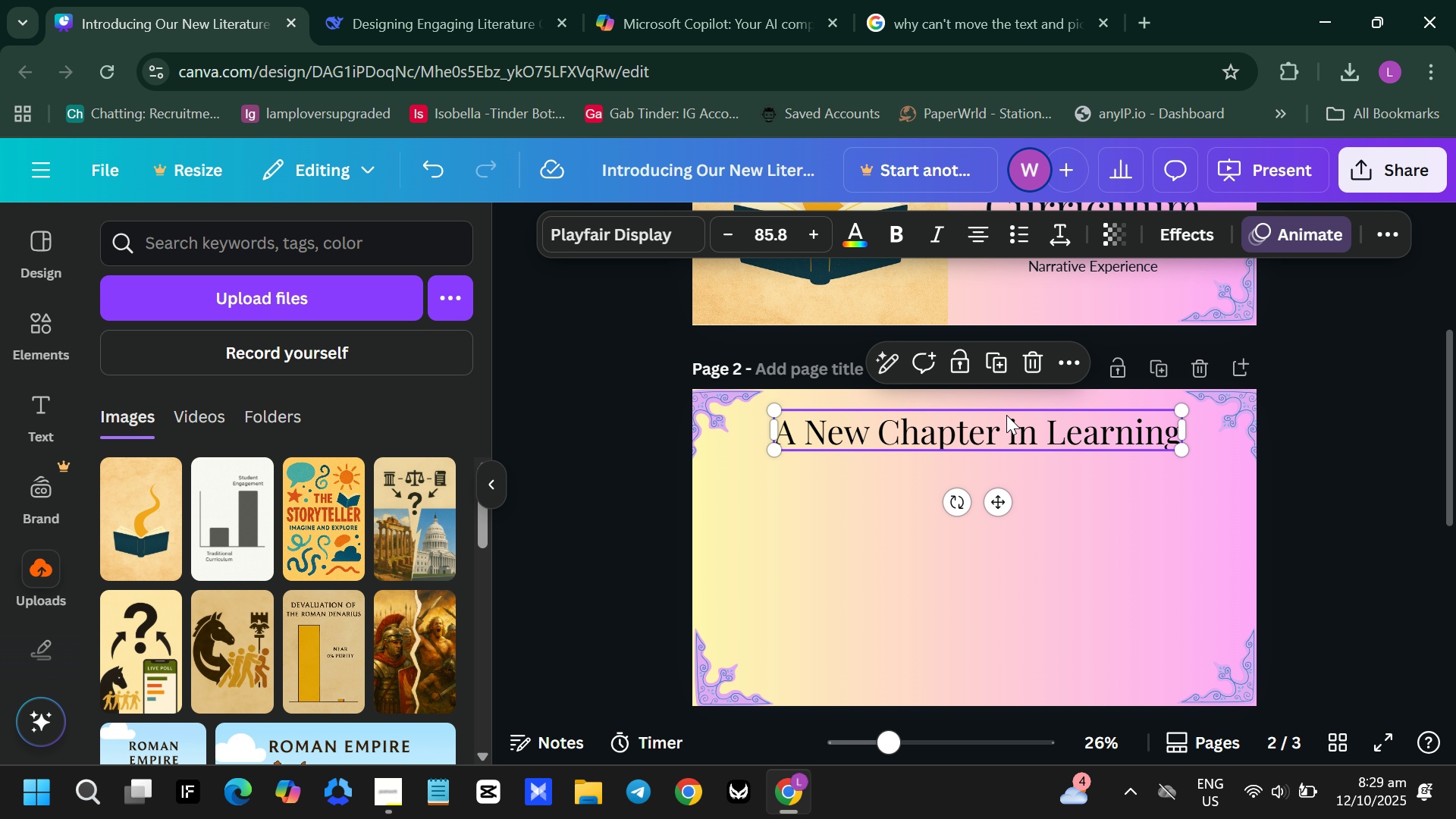 
double_click([1006, 416])
 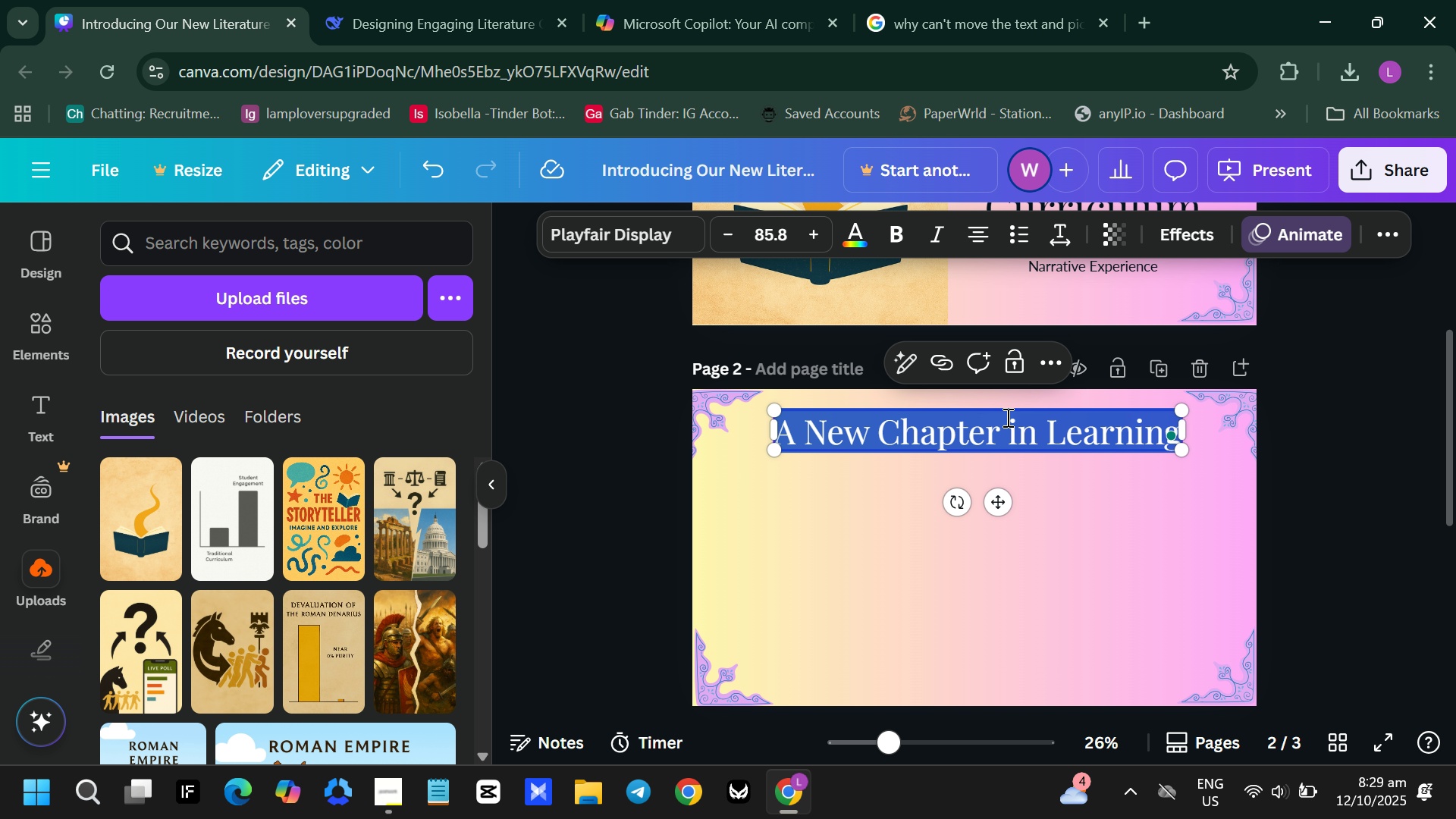 
triple_click([1006, 417])
 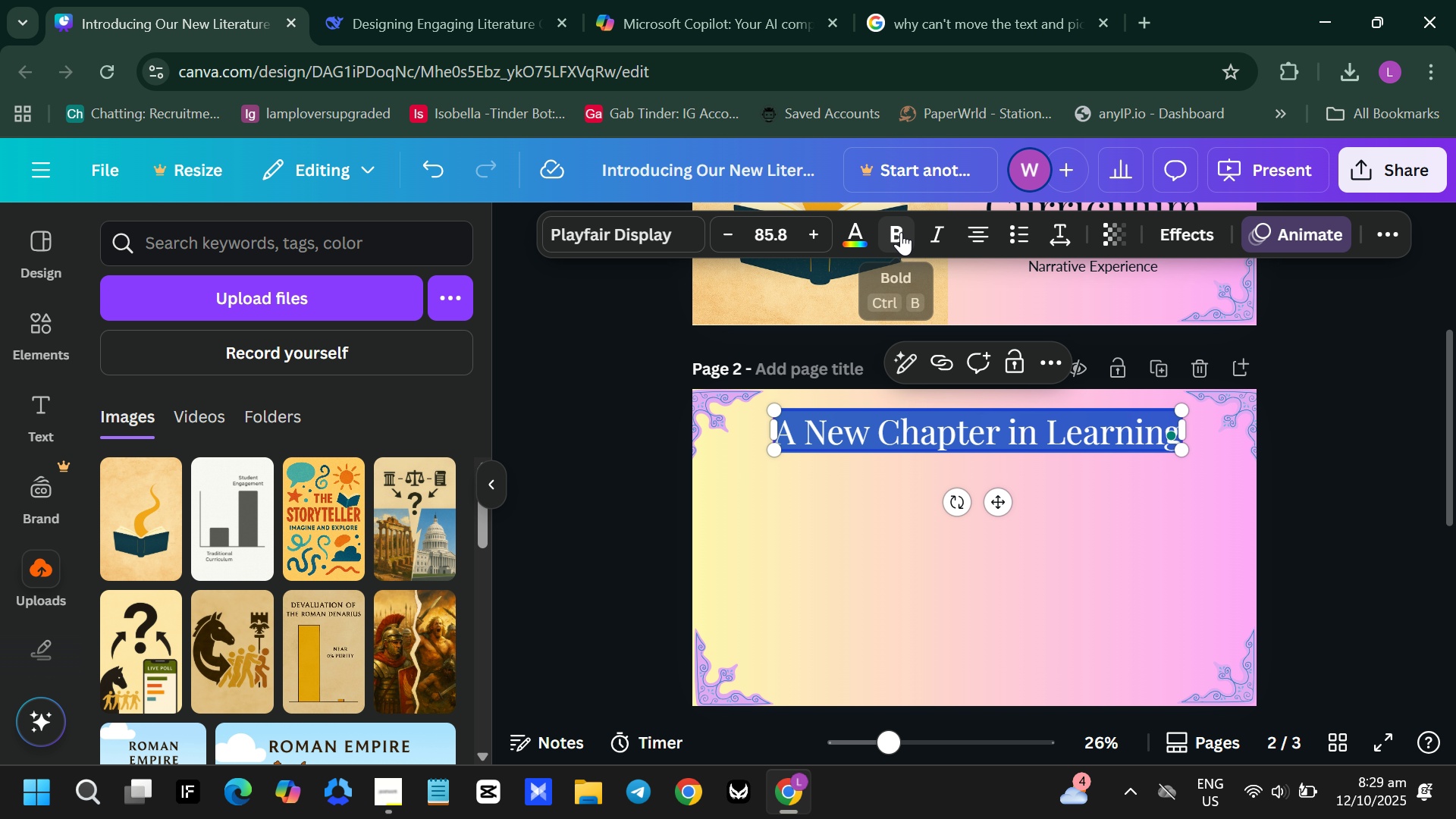 
left_click([901, 232])
 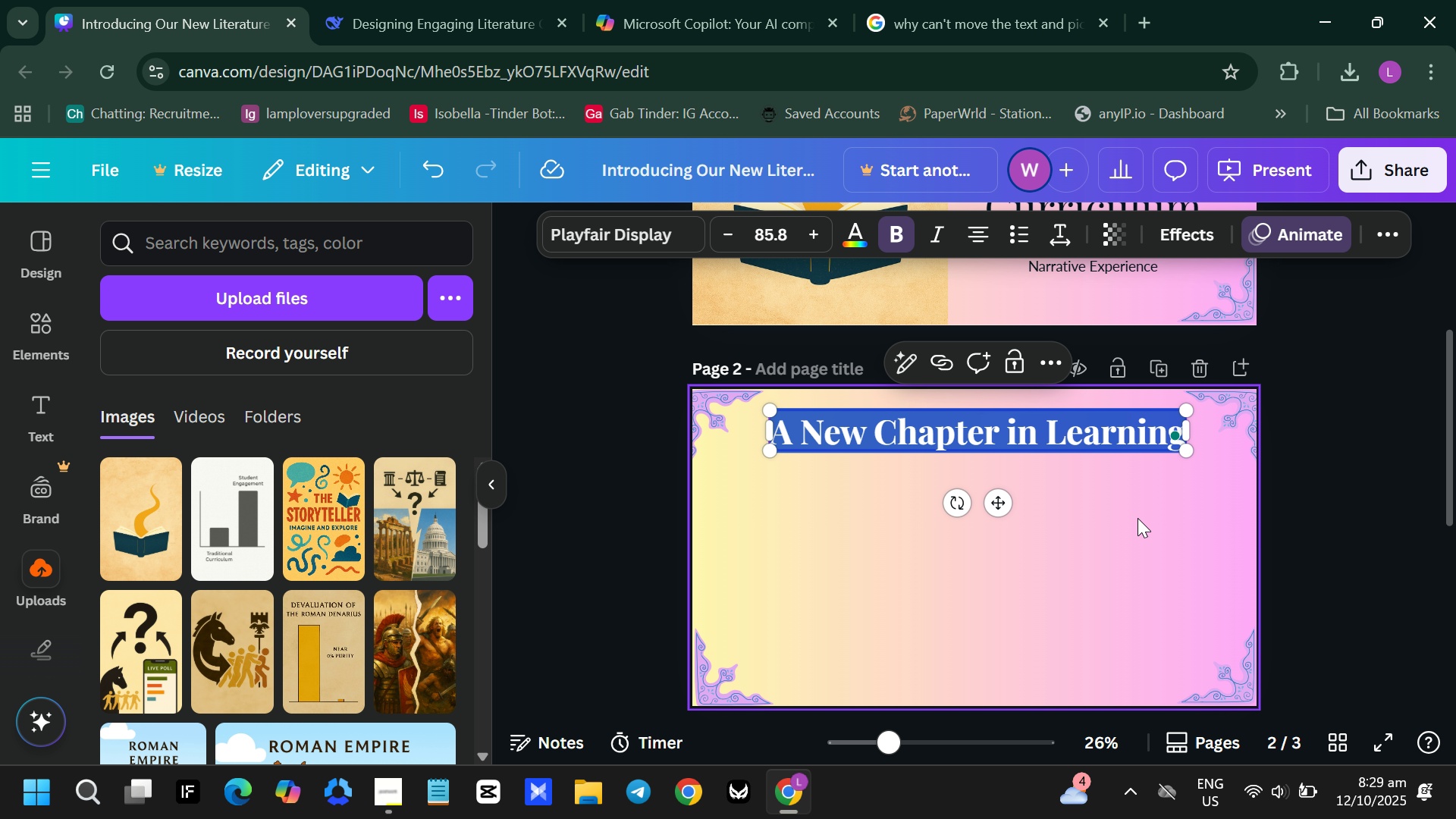 
left_click([1136, 516])
 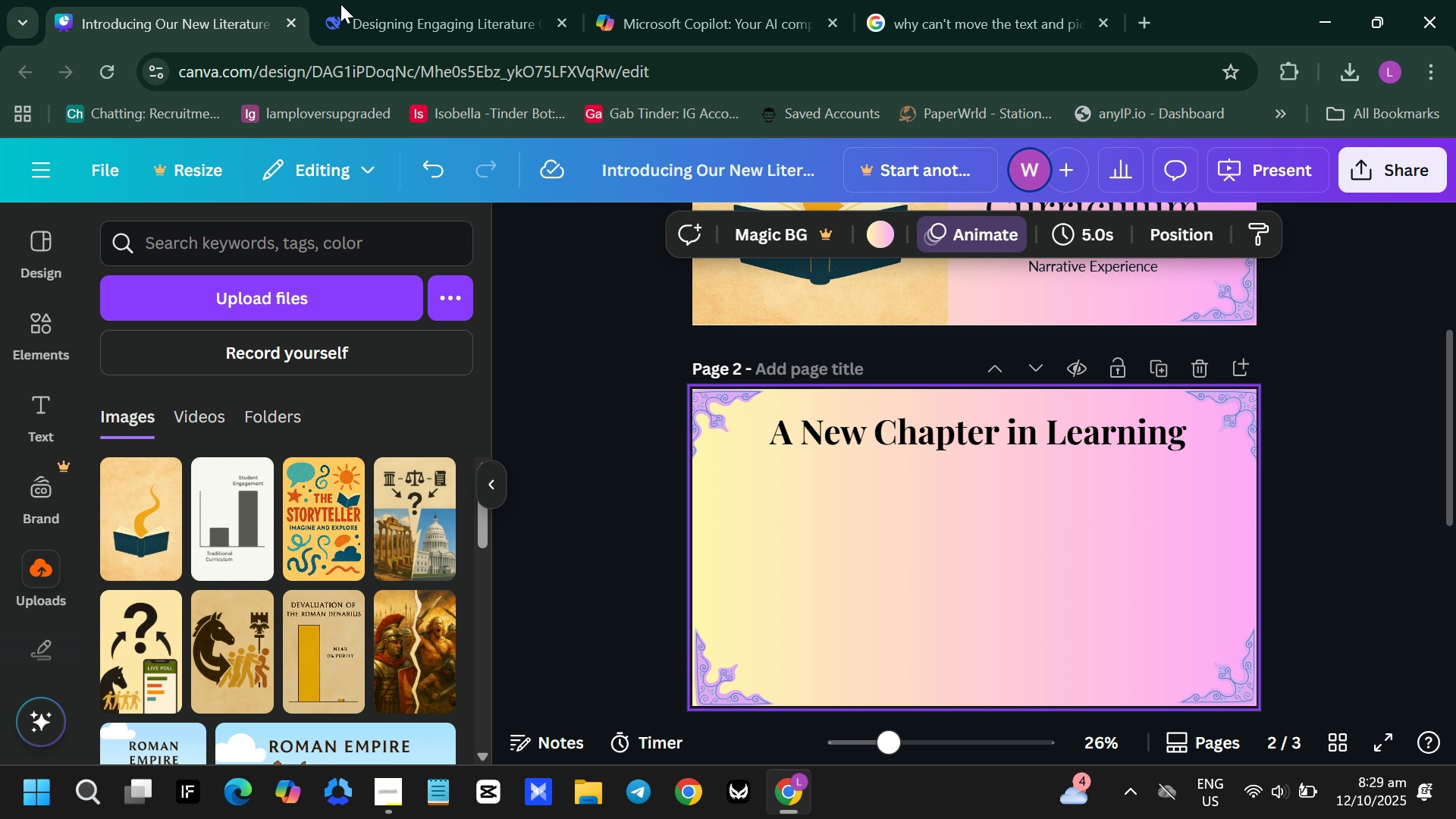 
left_click([435, 4])
 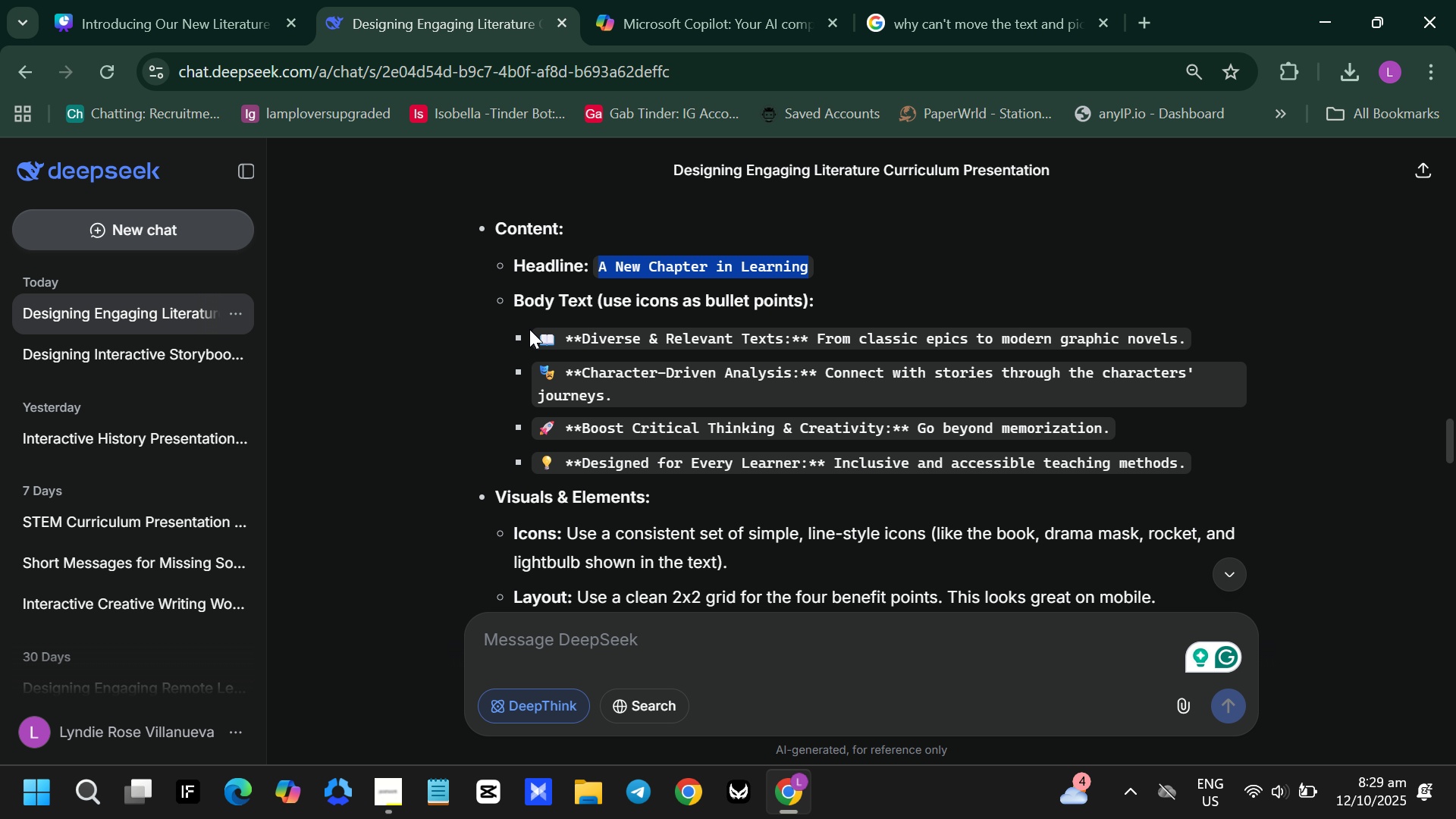 
left_click_drag(start_coordinate=[529, 329], to_coordinate=[1203, 480])
 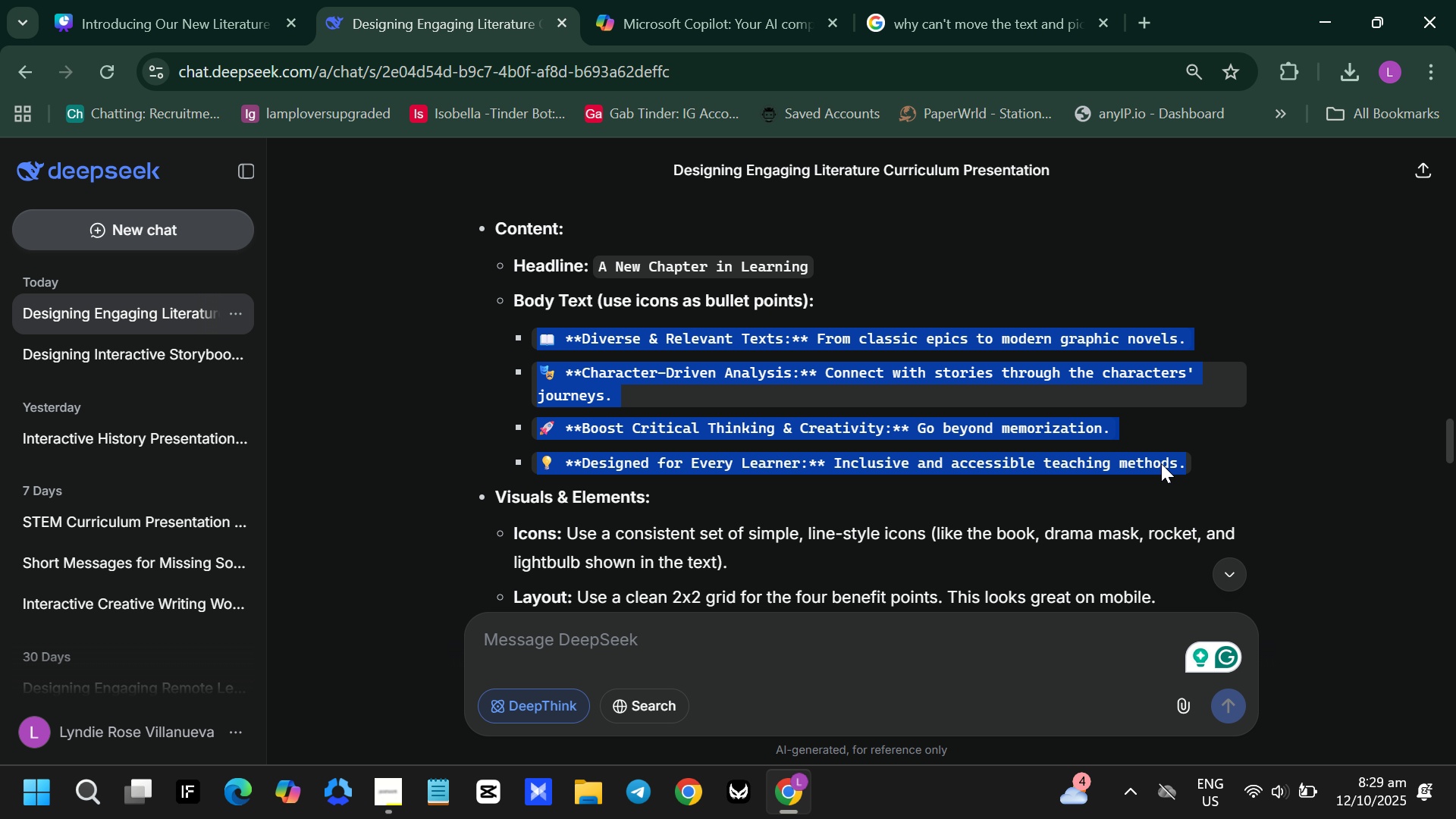 
key(Control+ControlLeft)
 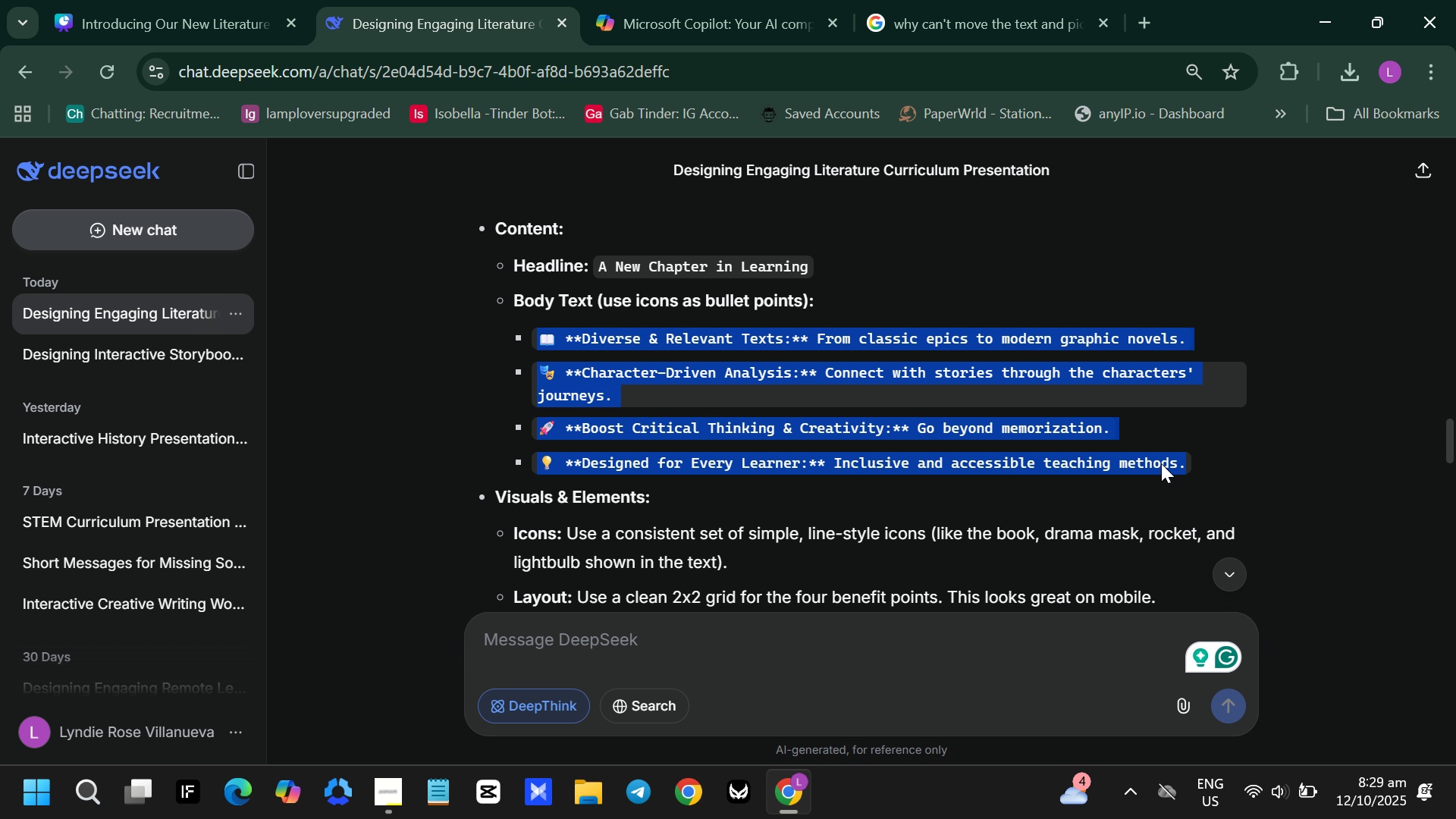 
key(Control+C)
 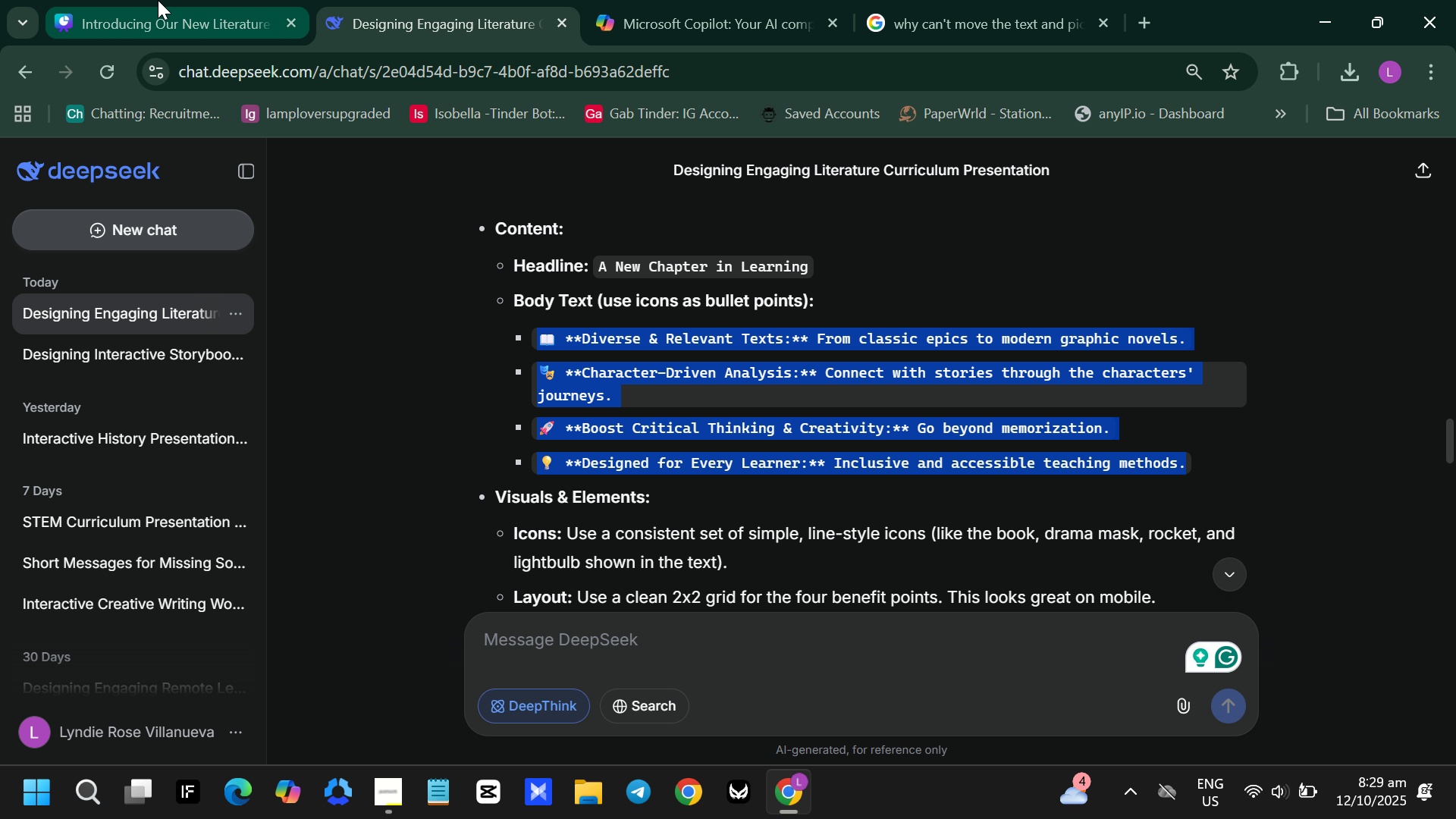 
left_click([158, 0])
 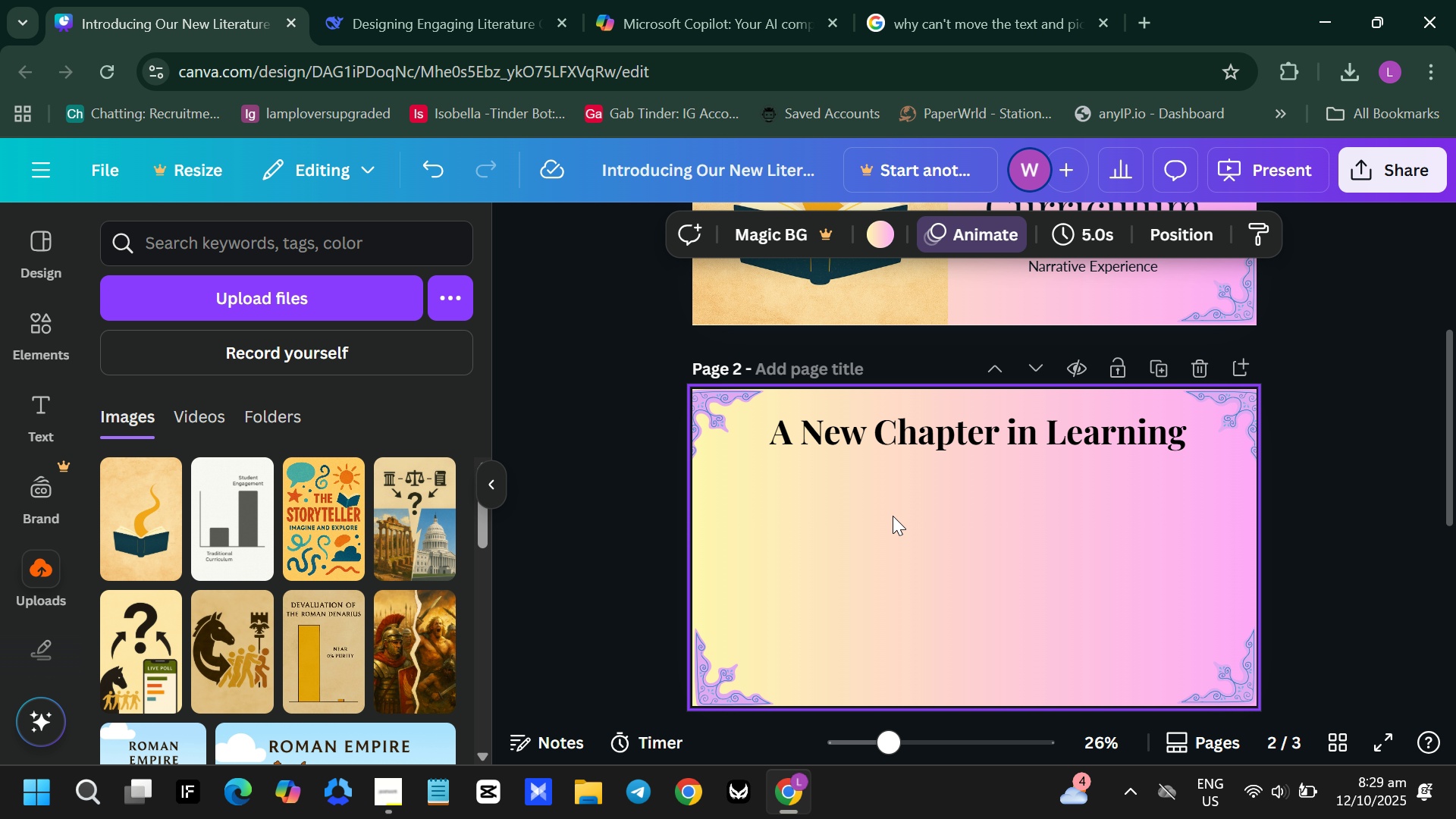 
left_click([893, 516])
 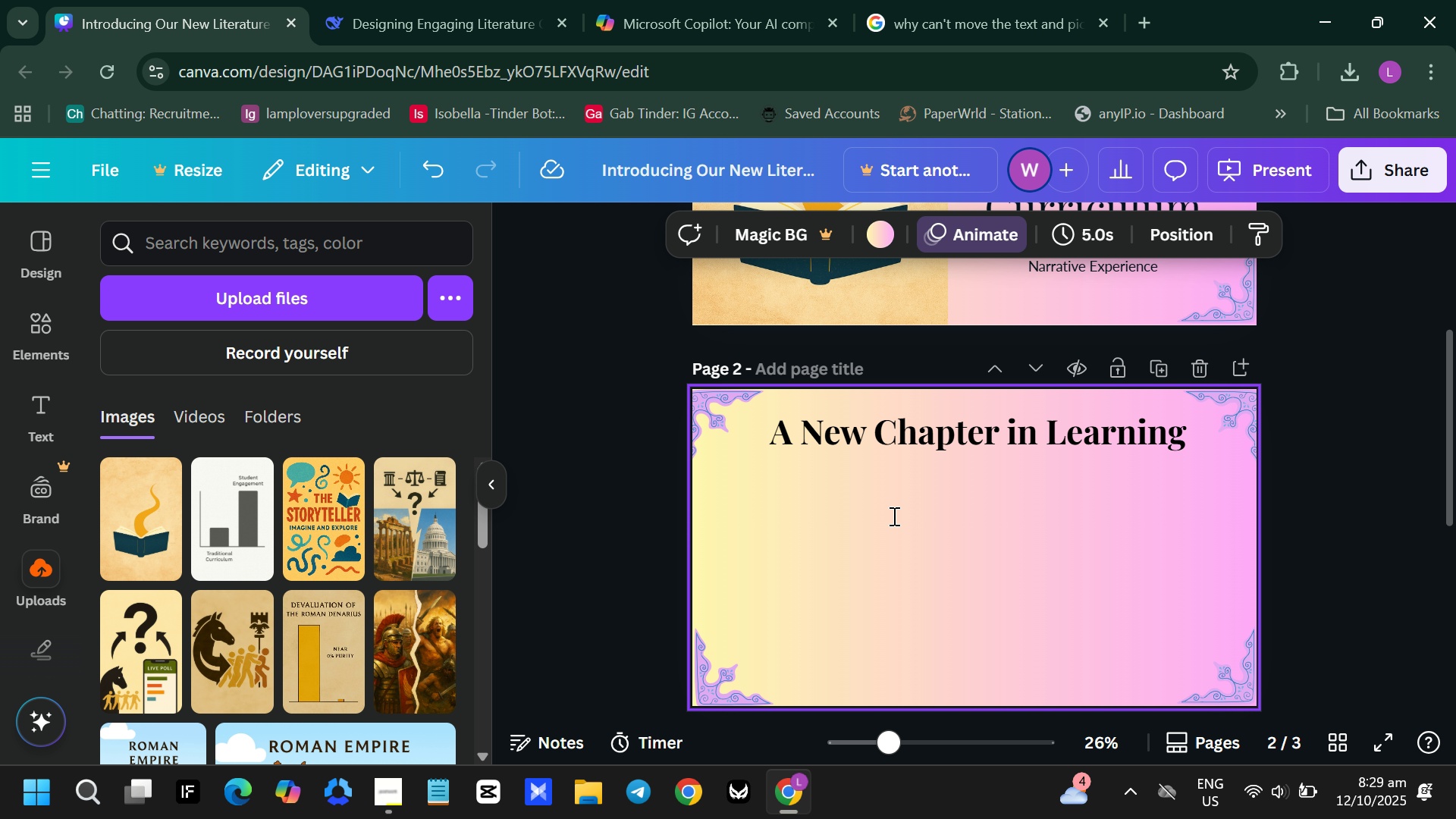 
key(Control+ControlLeft)
 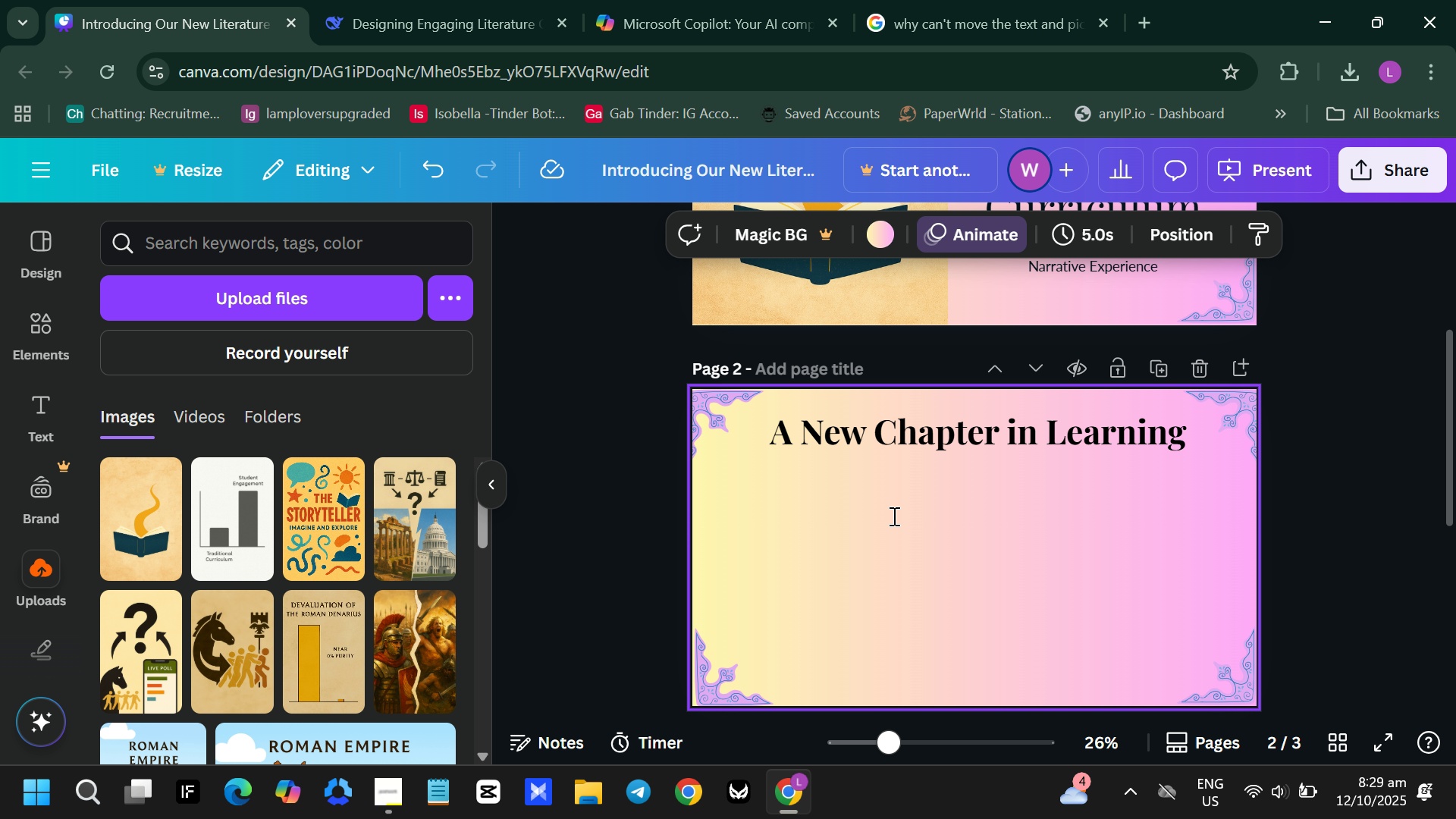 
key(Control+V)
 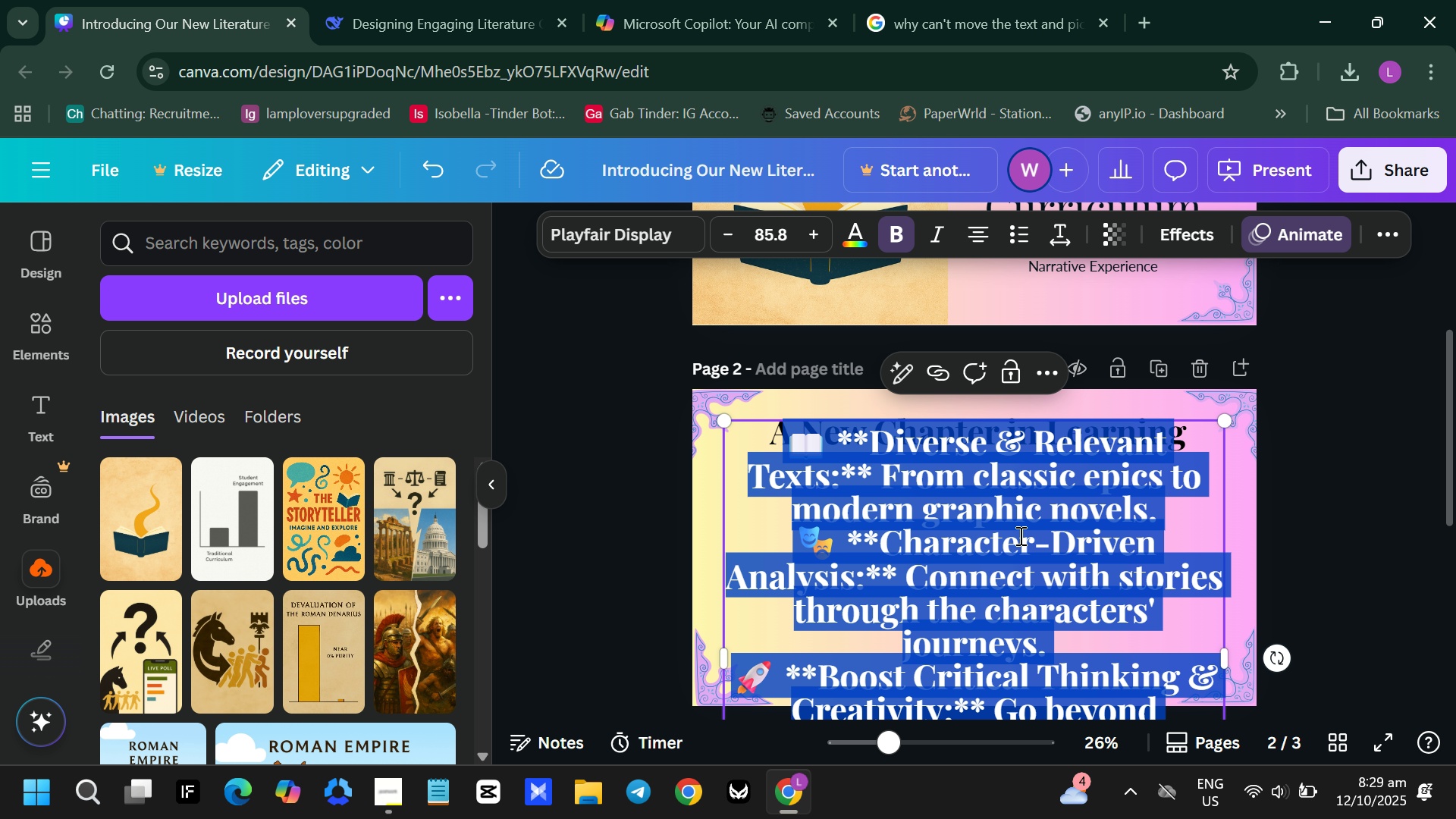 
hold_key(key=ControlLeft, duration=0.78)
 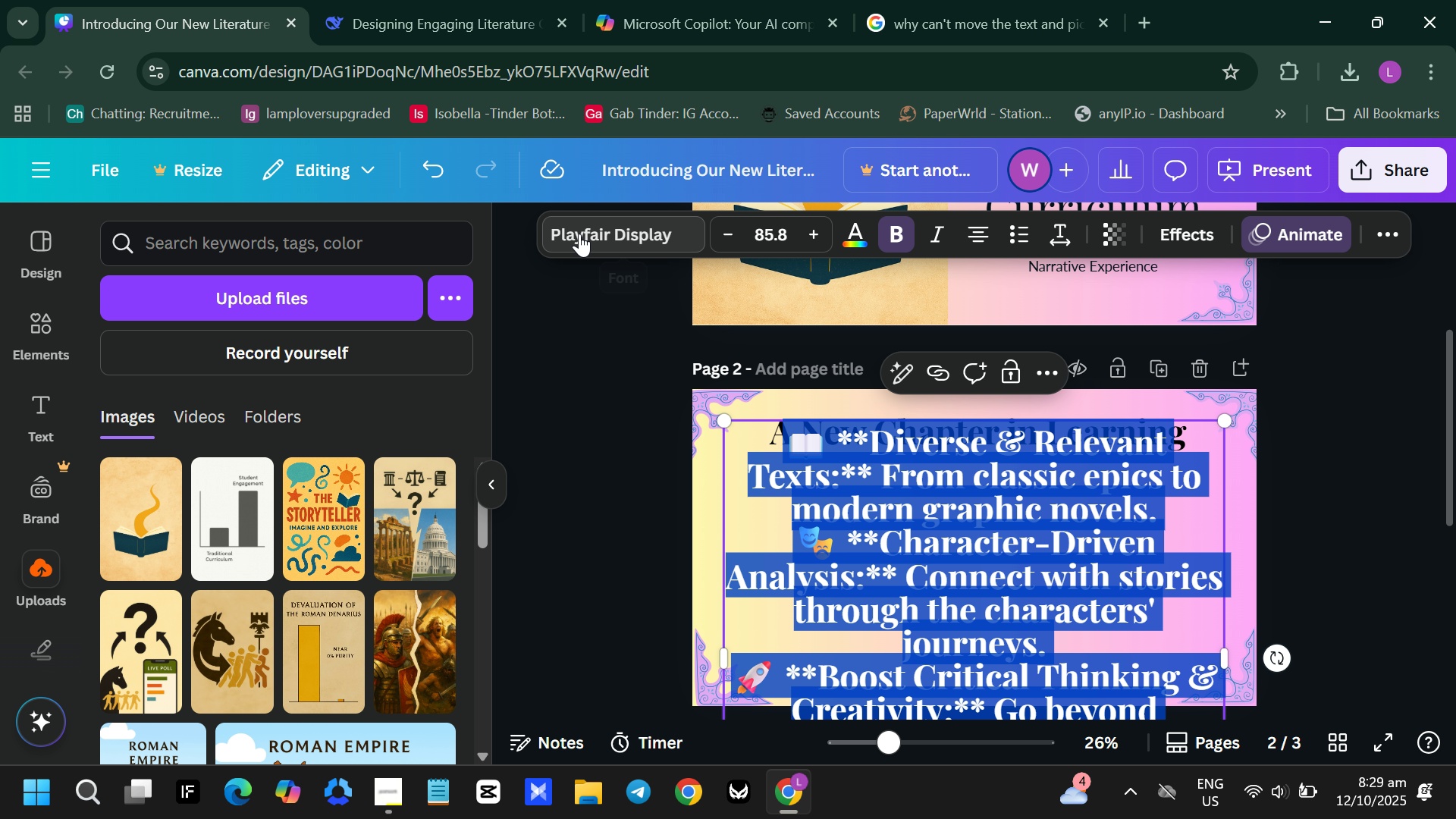 
left_click([579, 234])
 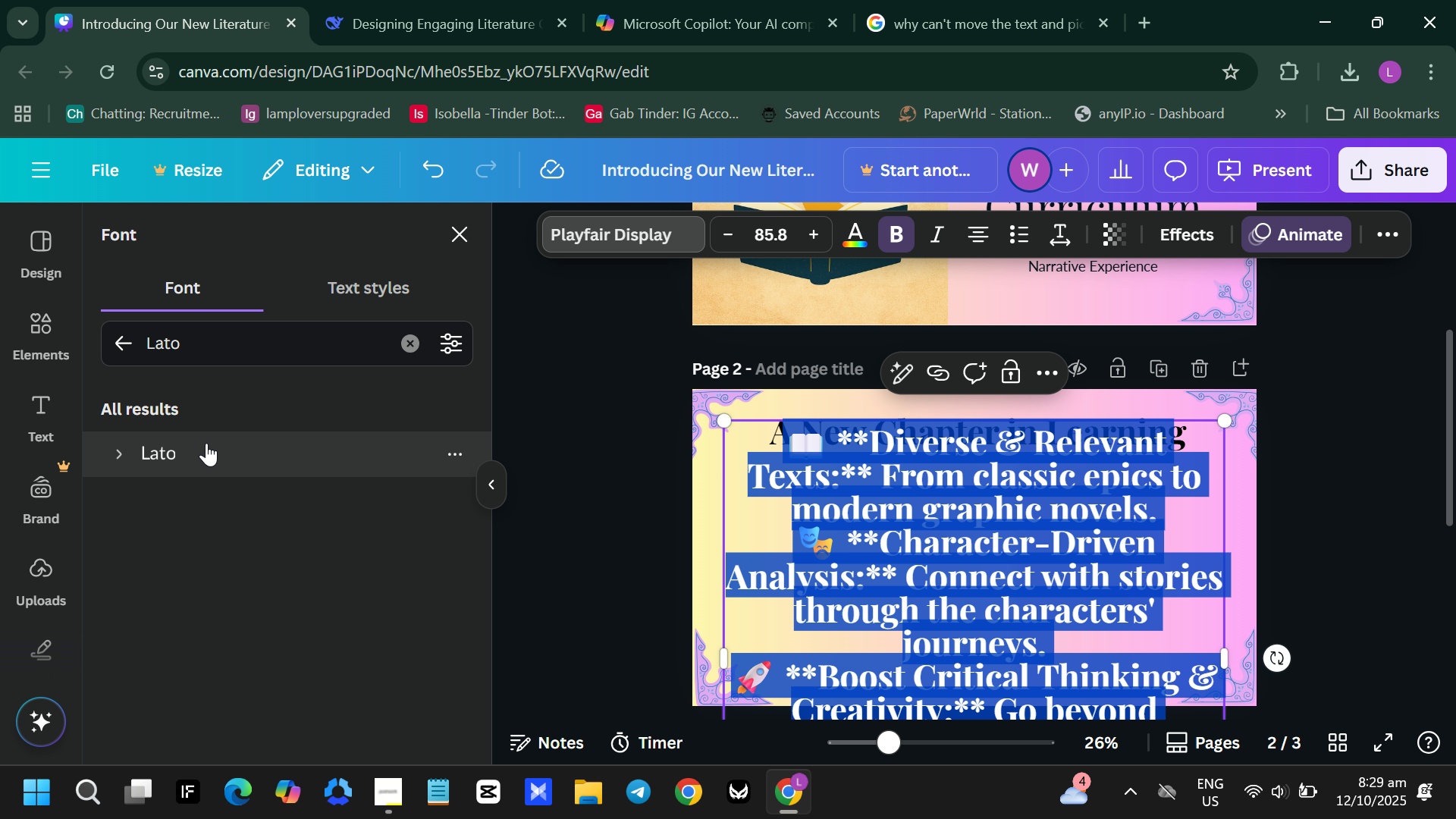 
left_click([206, 444])
 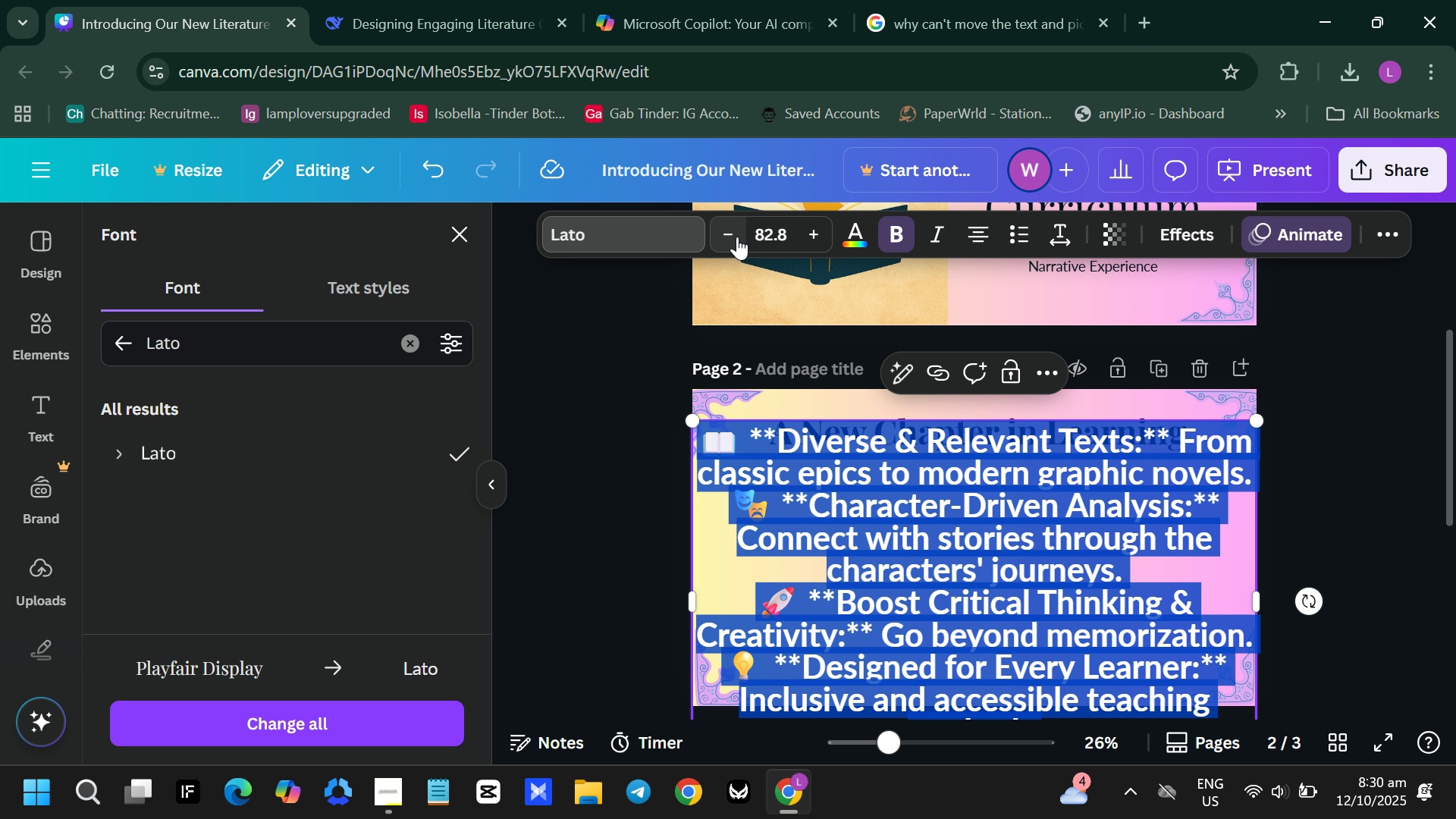 
left_click([737, 237])
 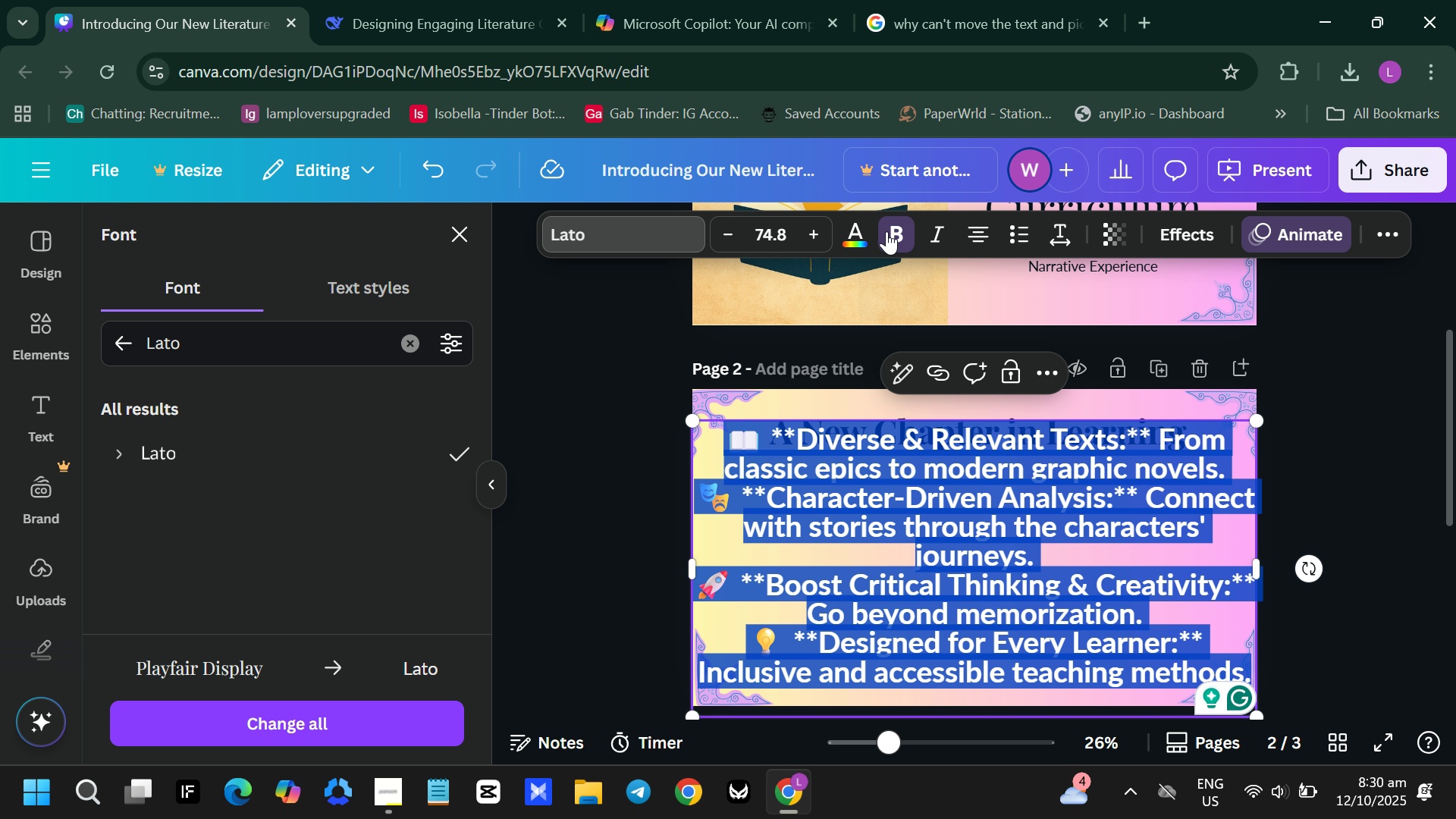 
left_click([886, 231])
 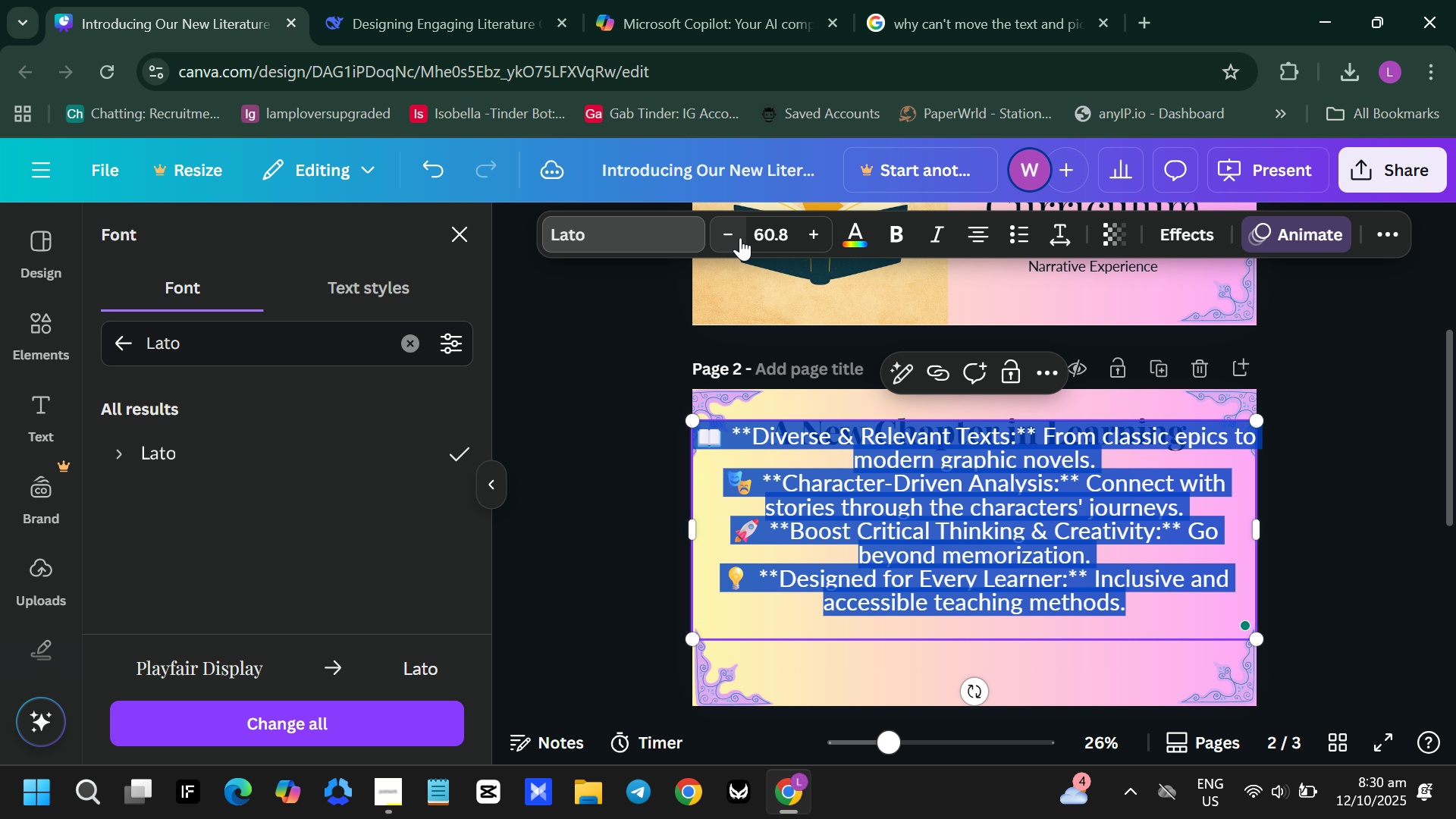 
left_click([968, 237])
 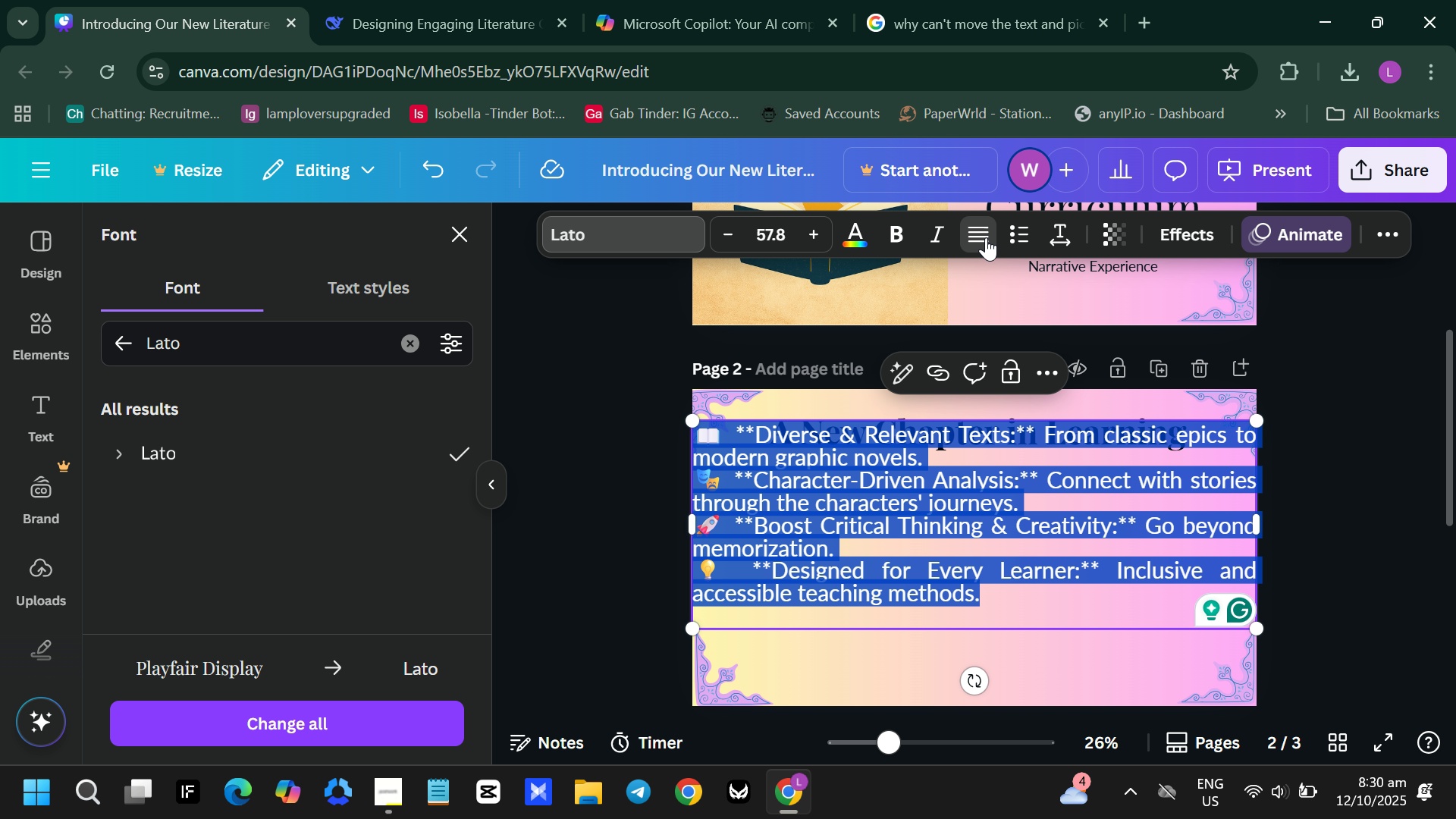 
left_click([986, 237])
 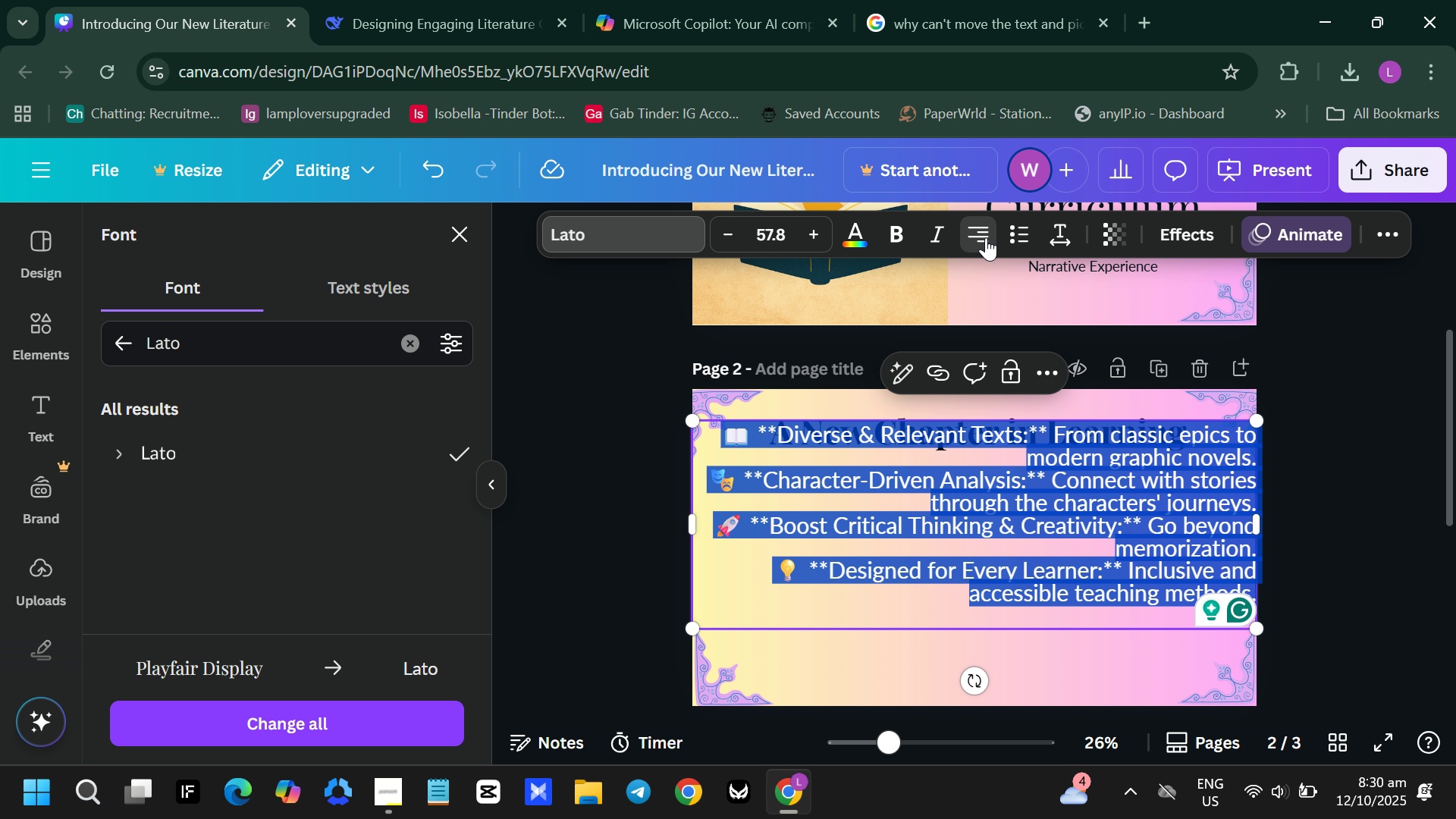 
left_click([986, 237])
 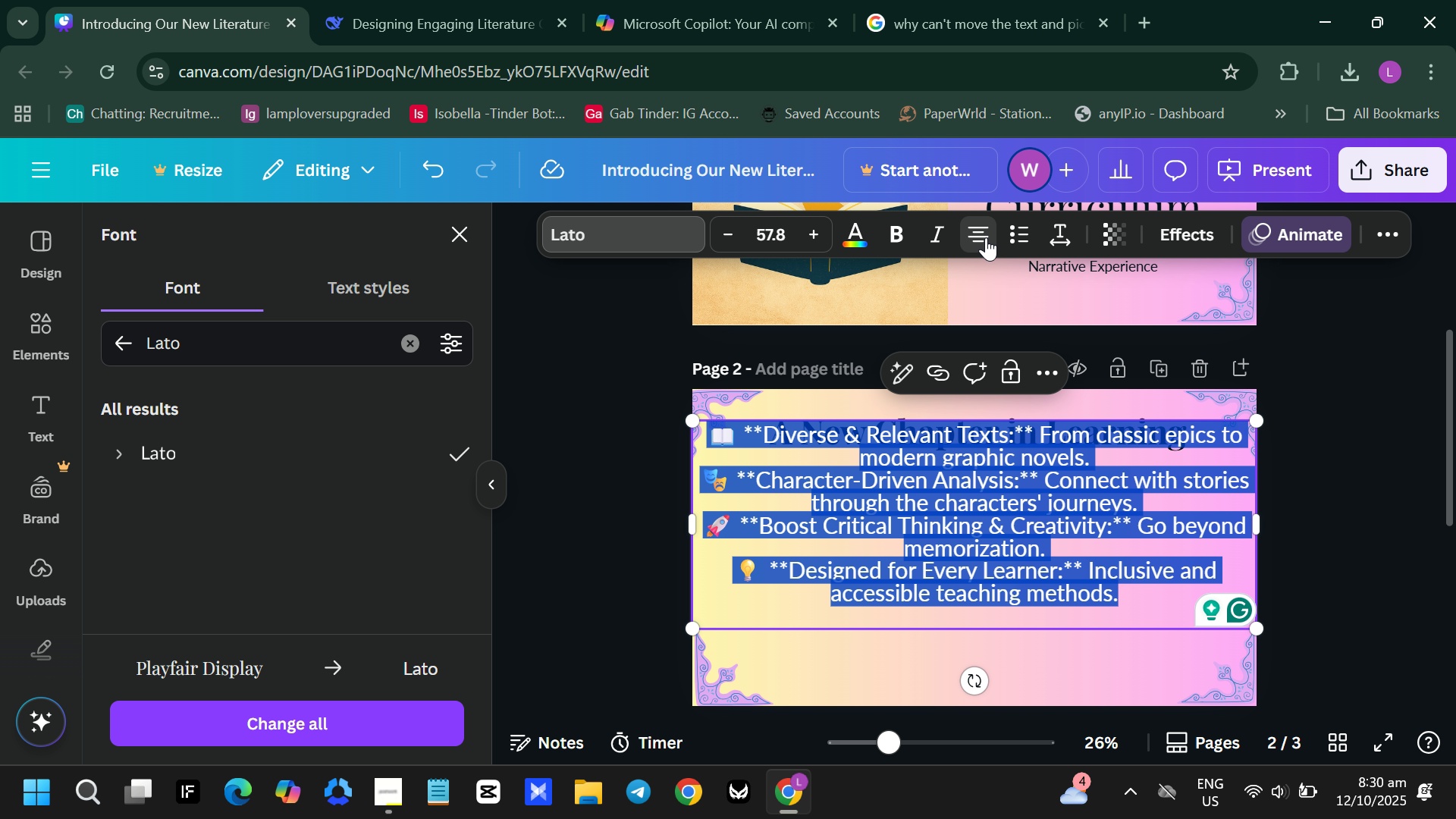 
left_click([986, 237])
 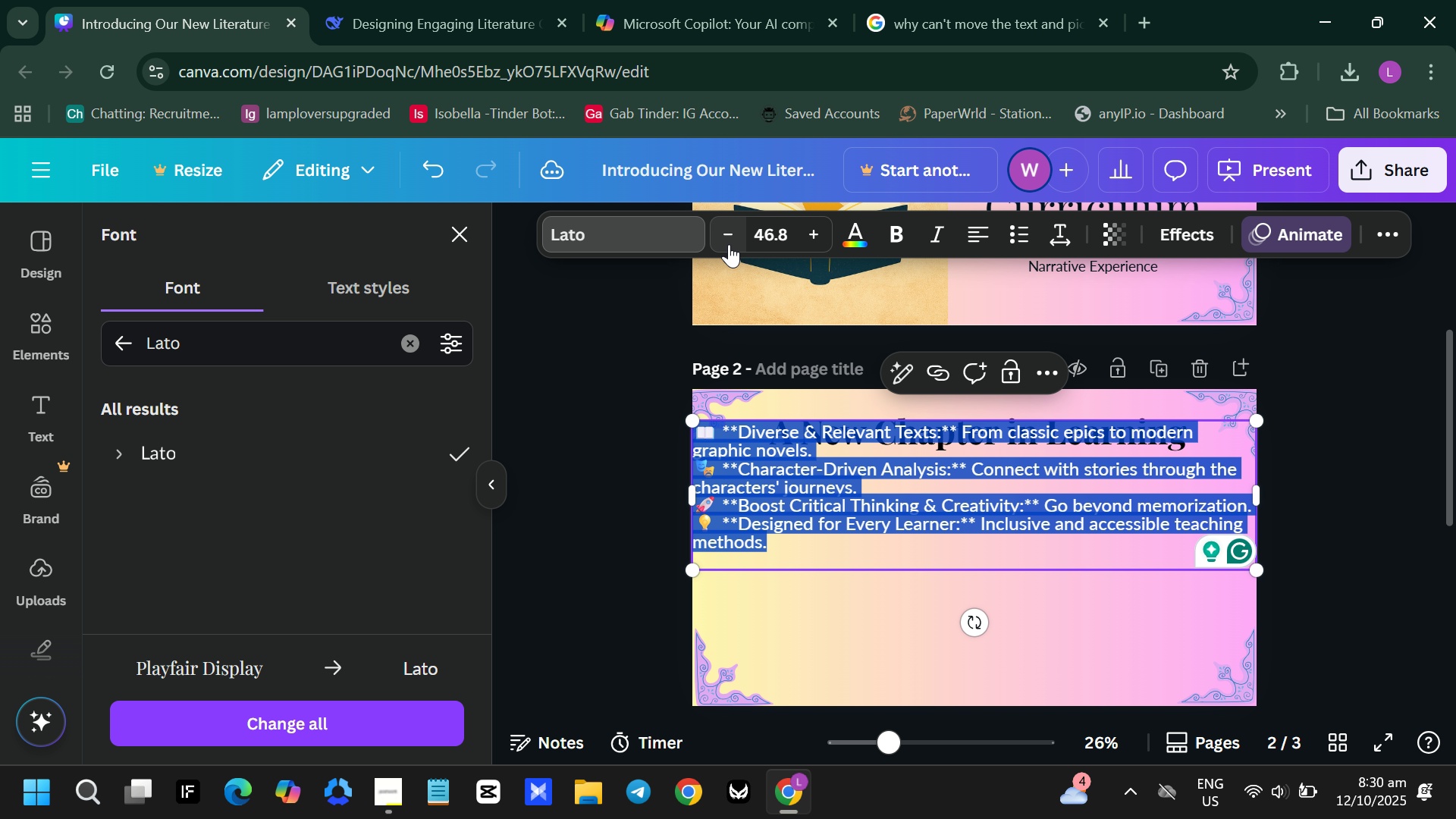 
left_click([729, 244])
 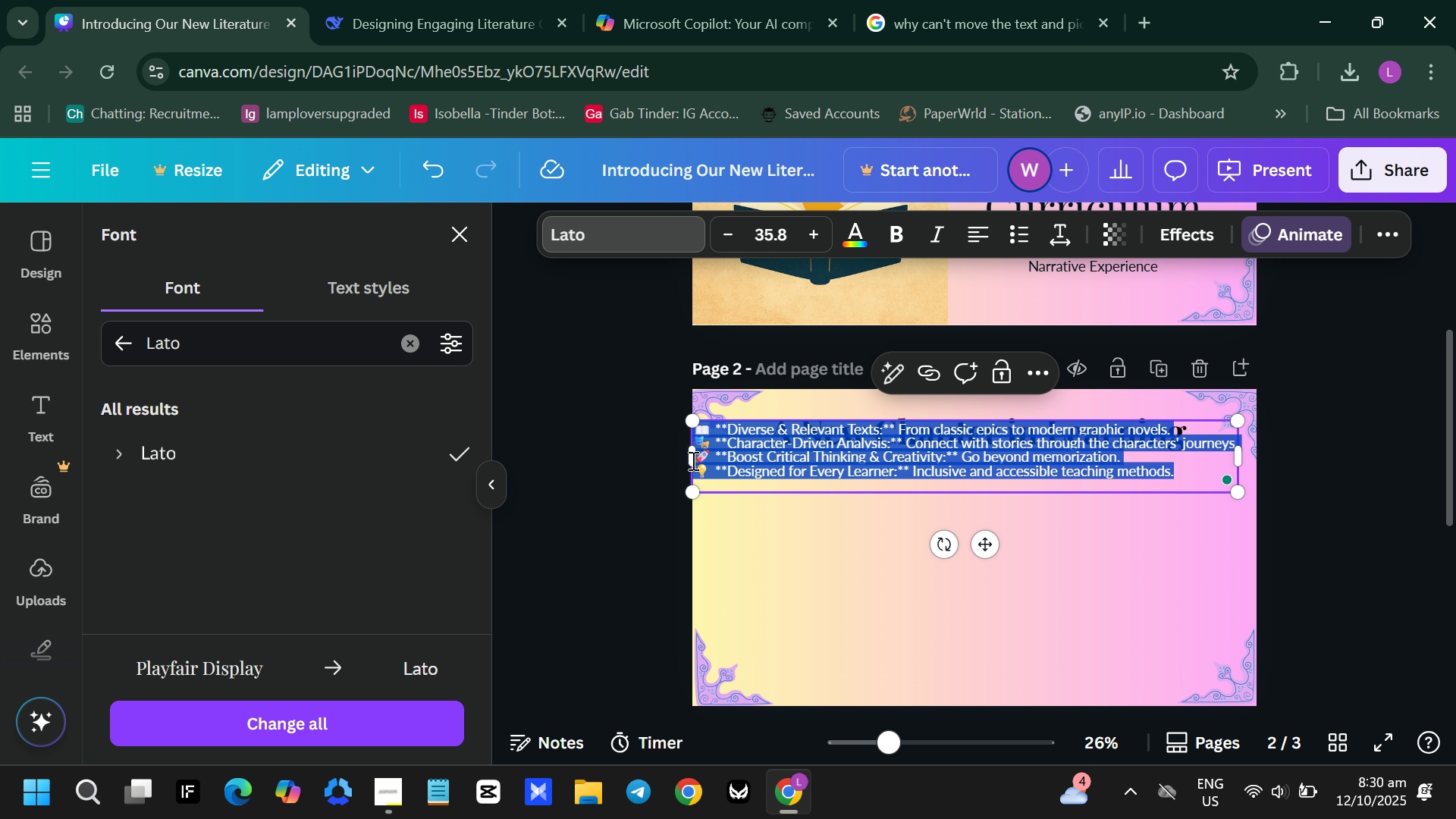 
left_click_drag(start_coordinate=[687, 457], to_coordinate=[777, 462])
 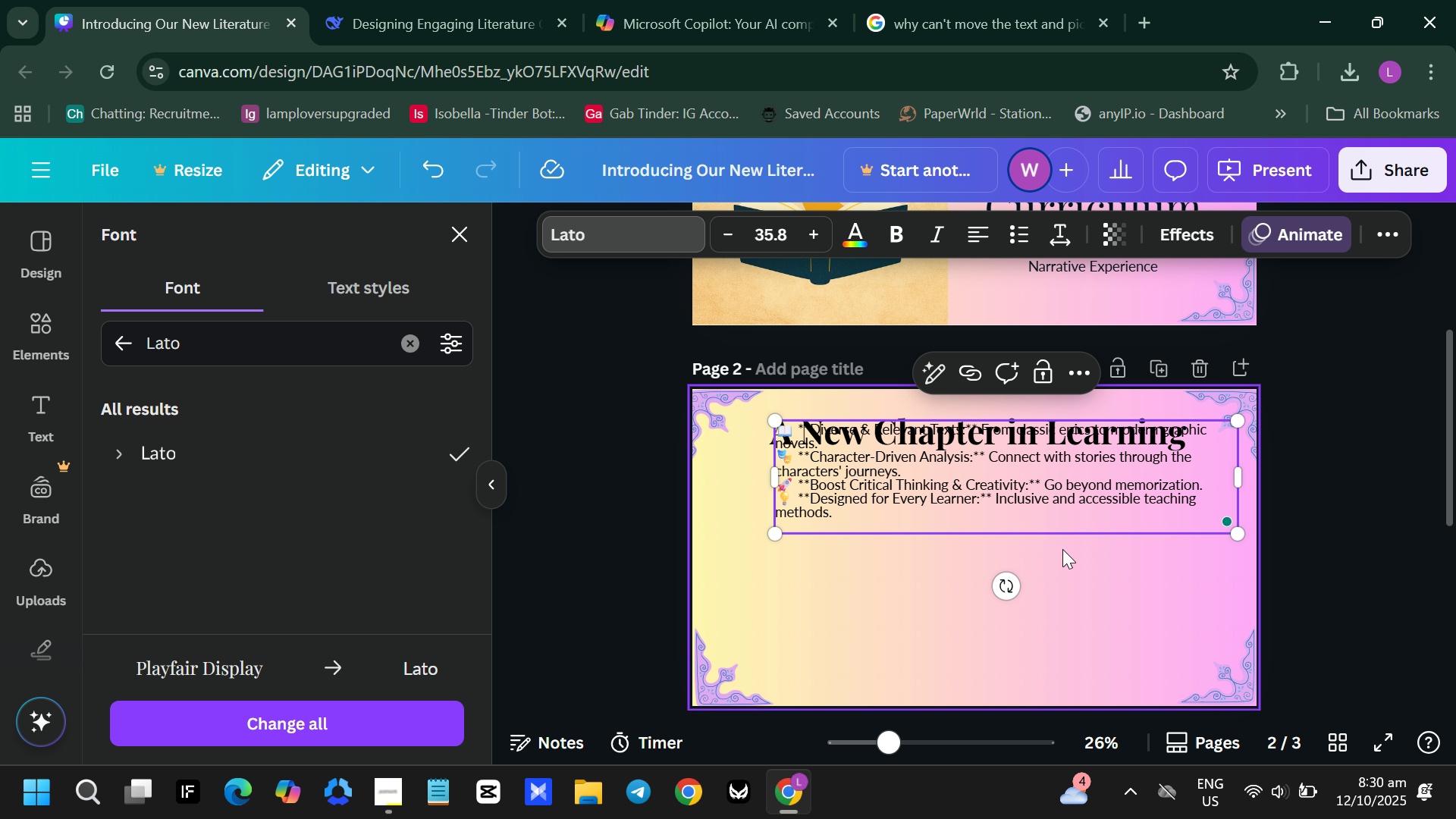 
double_click([1052, 520])
 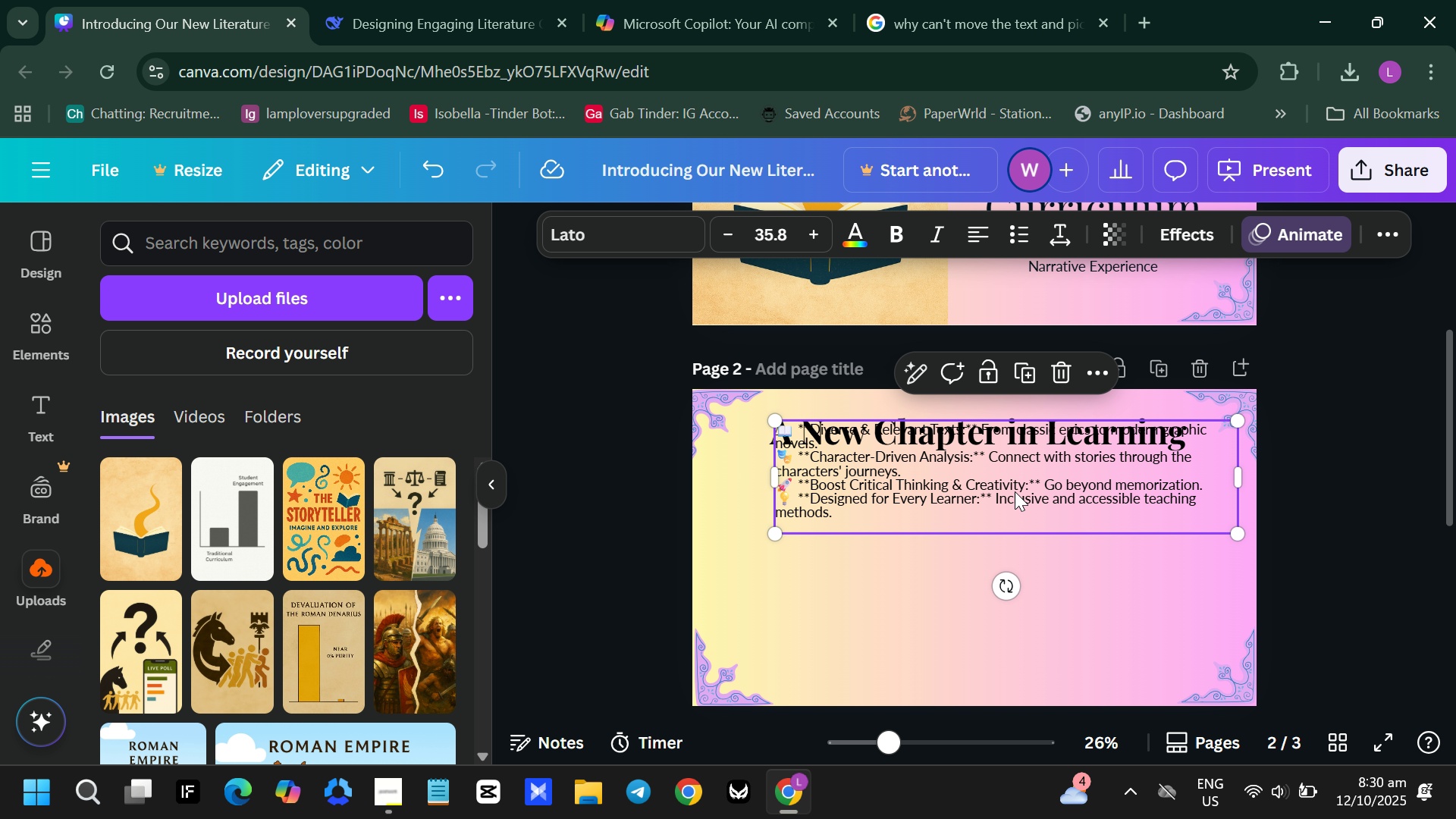 
left_click_drag(start_coordinate=[1018, 491], to_coordinate=[991, 563])
 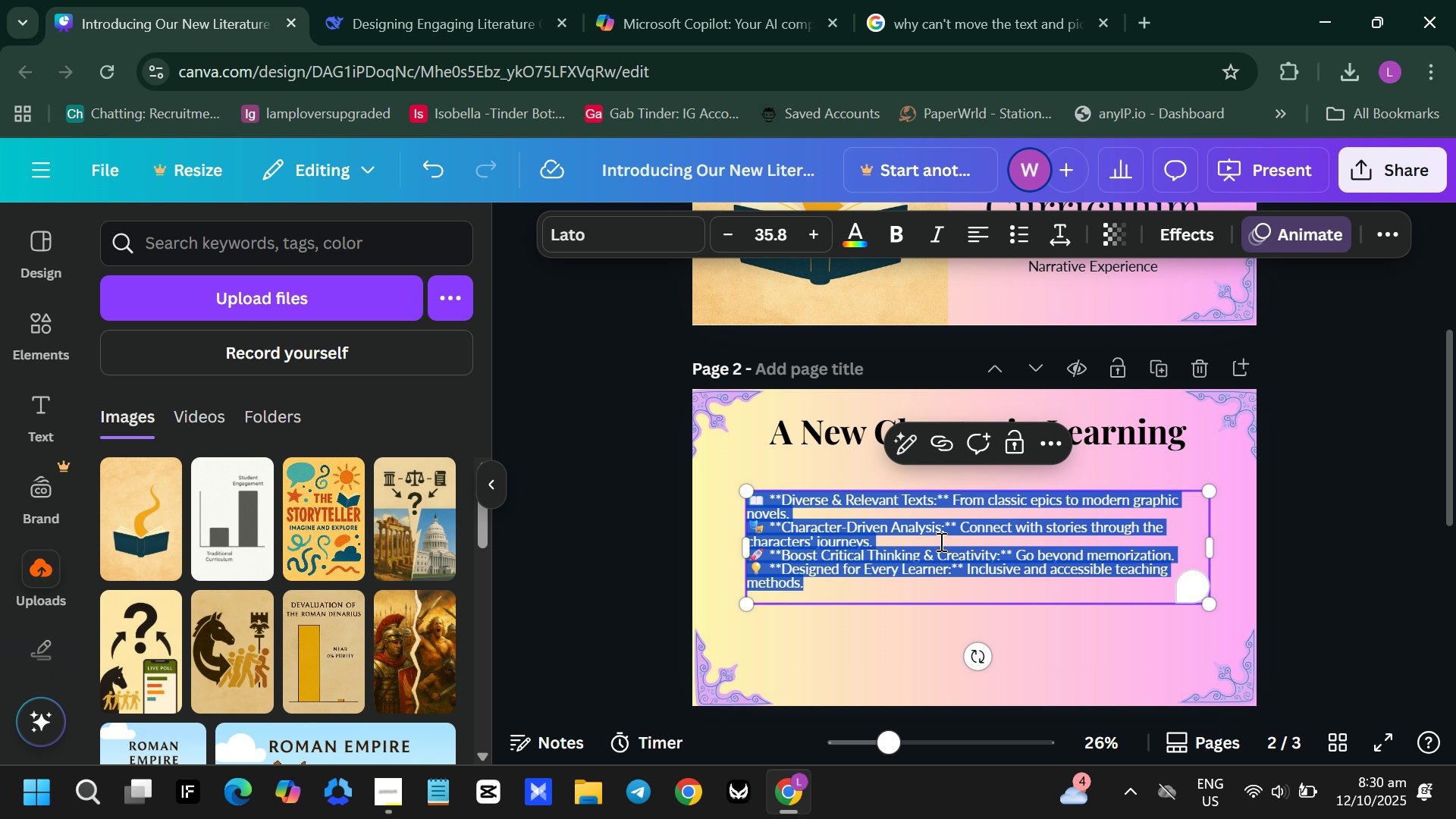 
double_click([940, 541])
 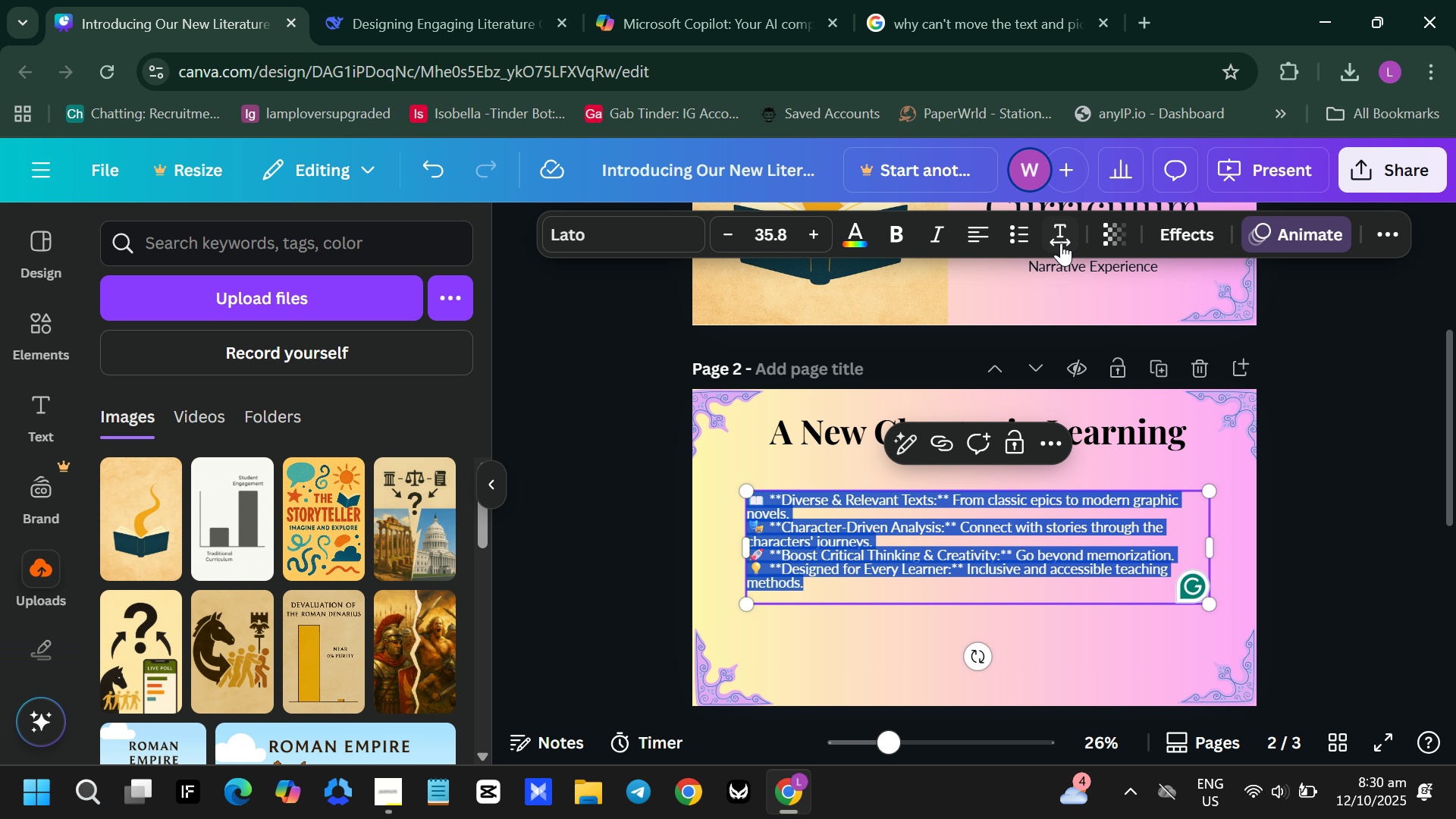 
left_click([1059, 242])
 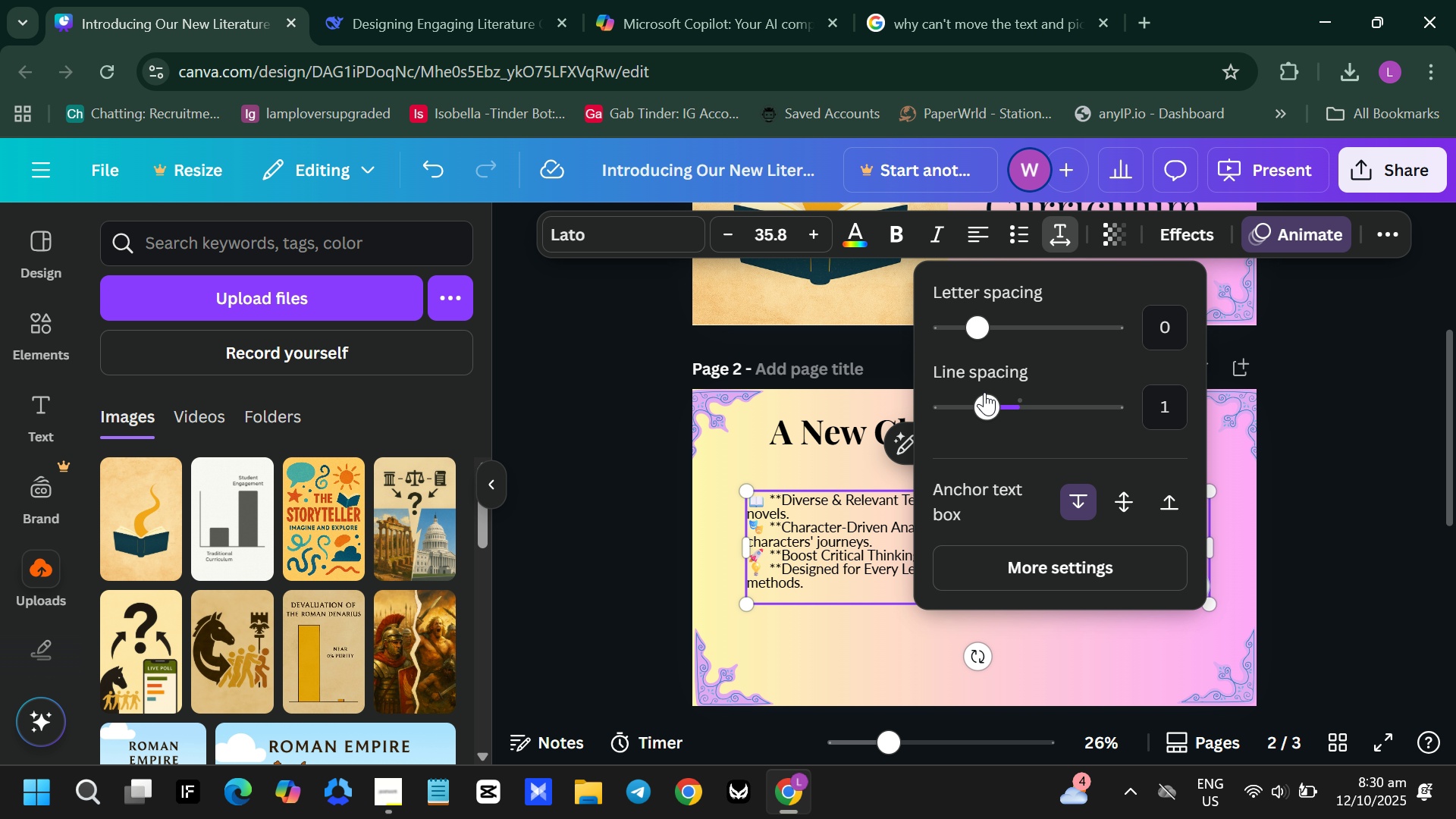 
left_click_drag(start_coordinate=[990, 408], to_coordinate=[1043, 415])
 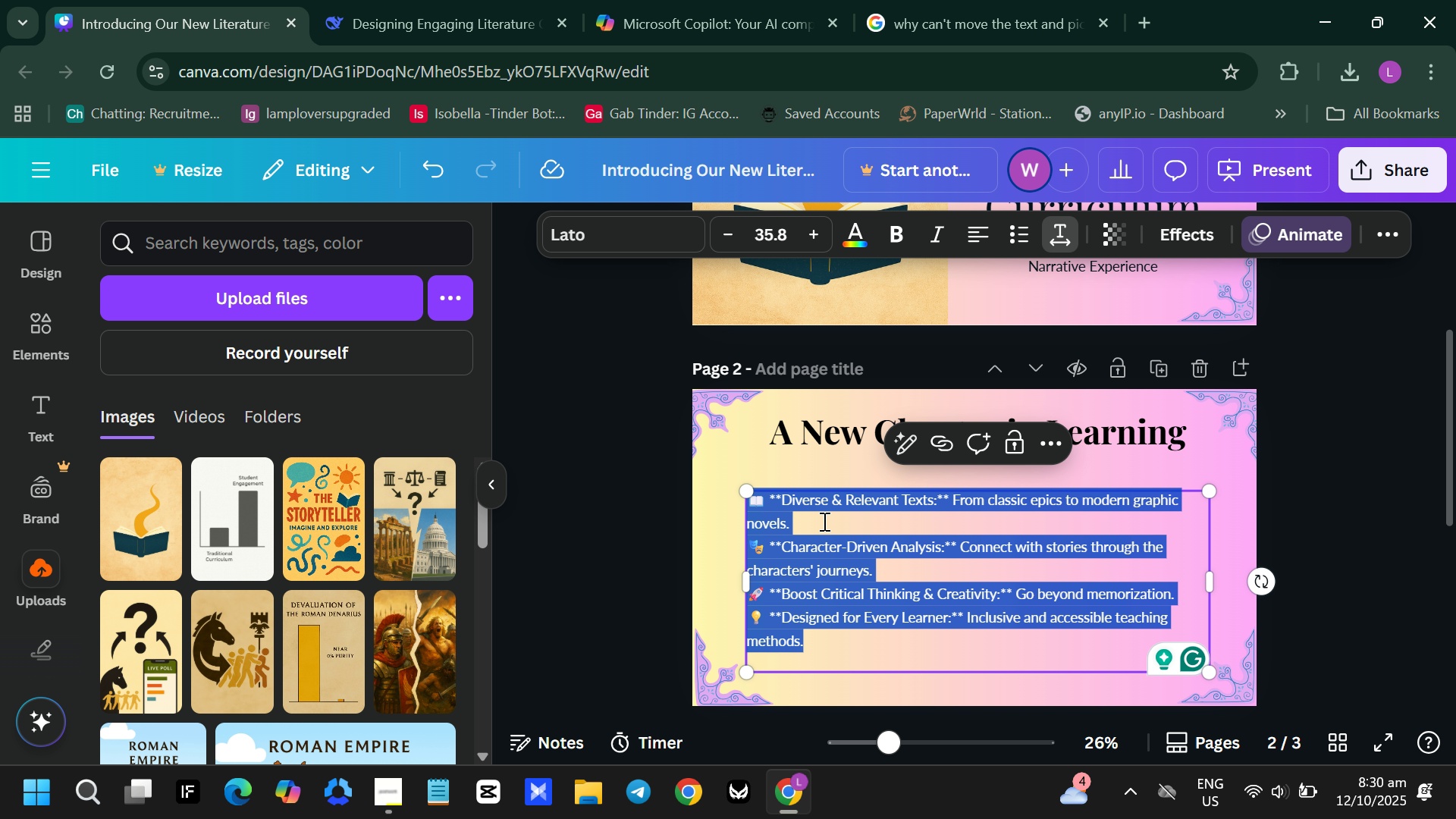 
left_click([823, 521])
 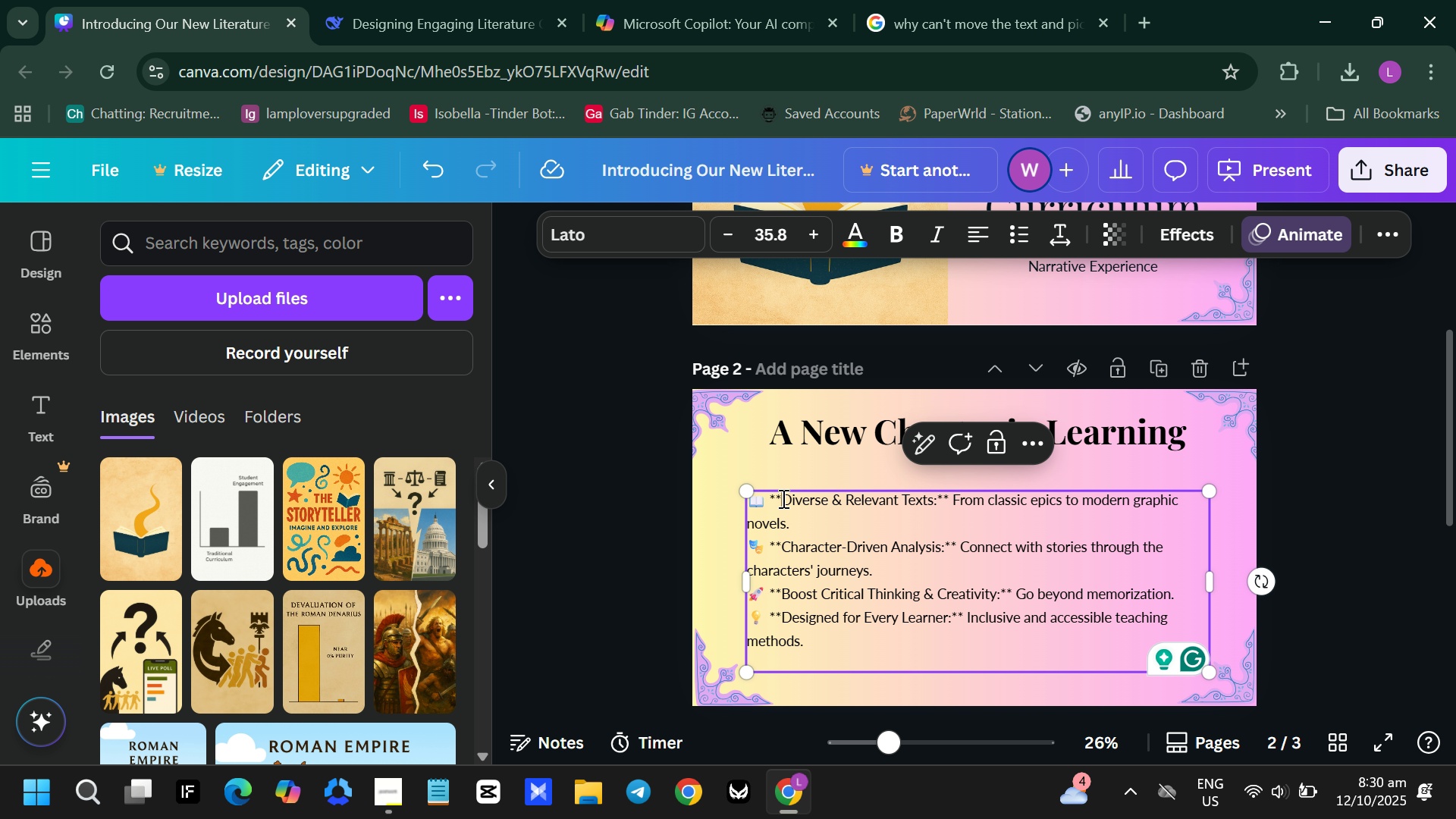 
left_click([782, 498])
 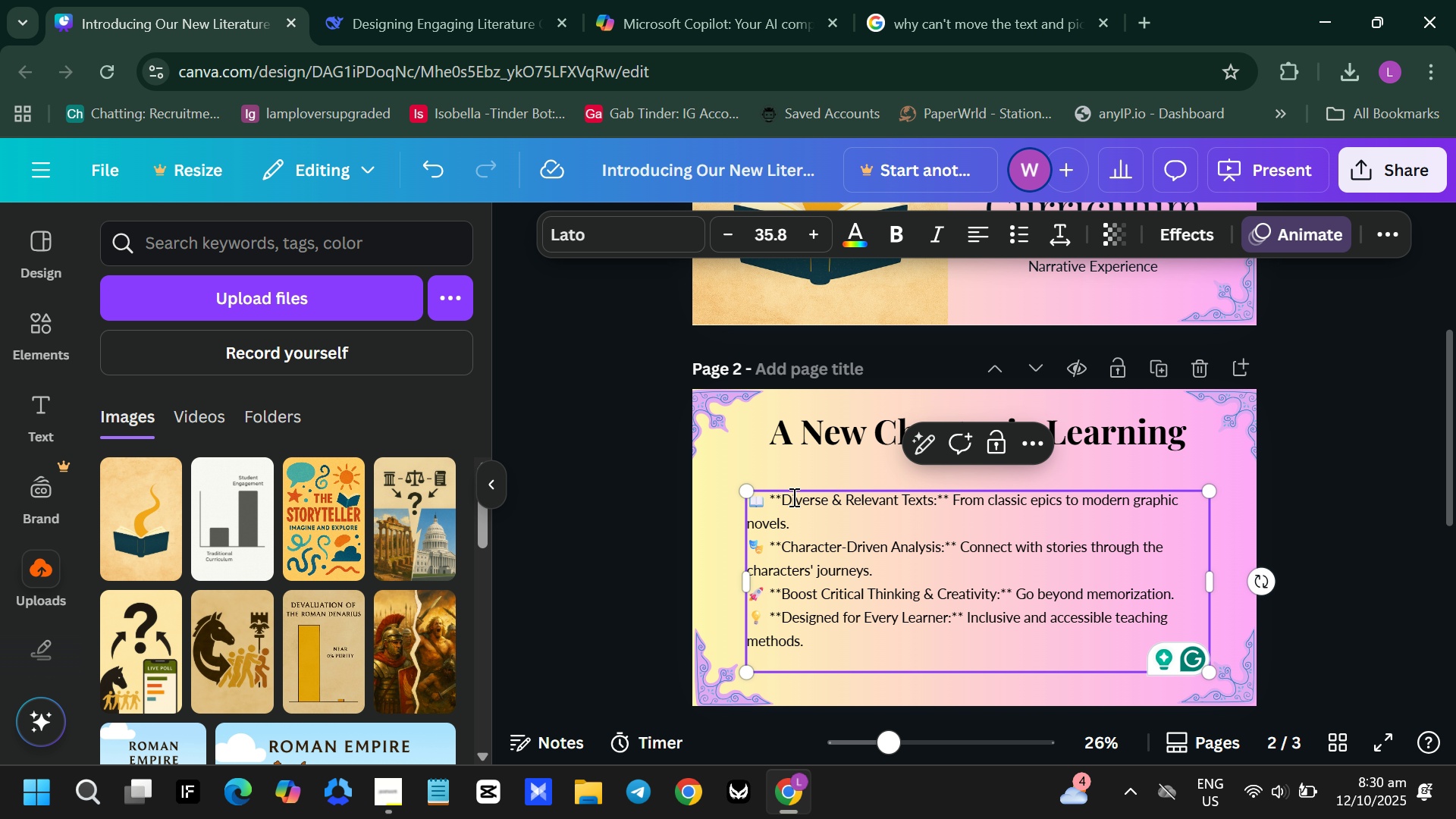 
key(Backspace)
 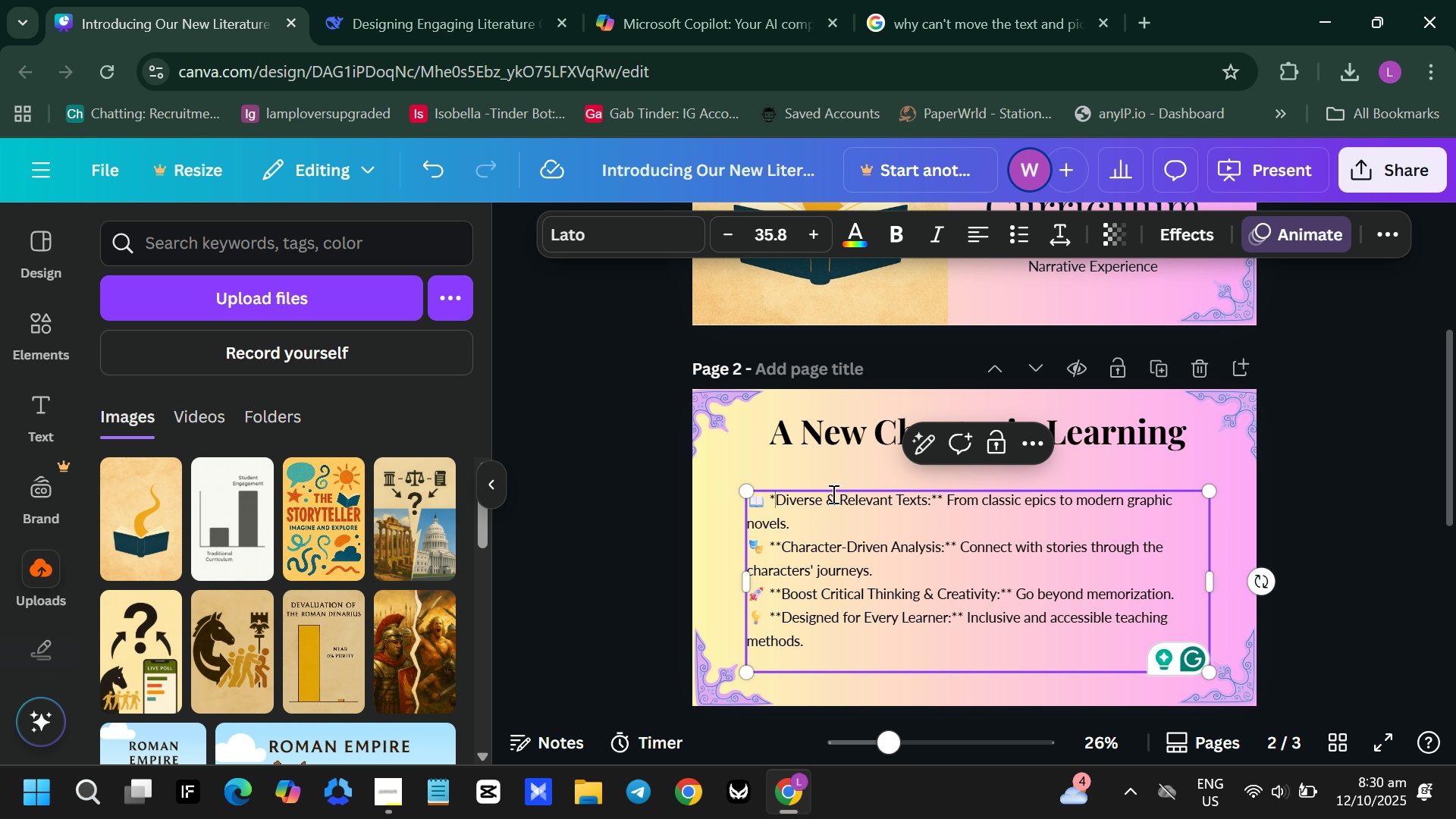 
key(Backspace)
 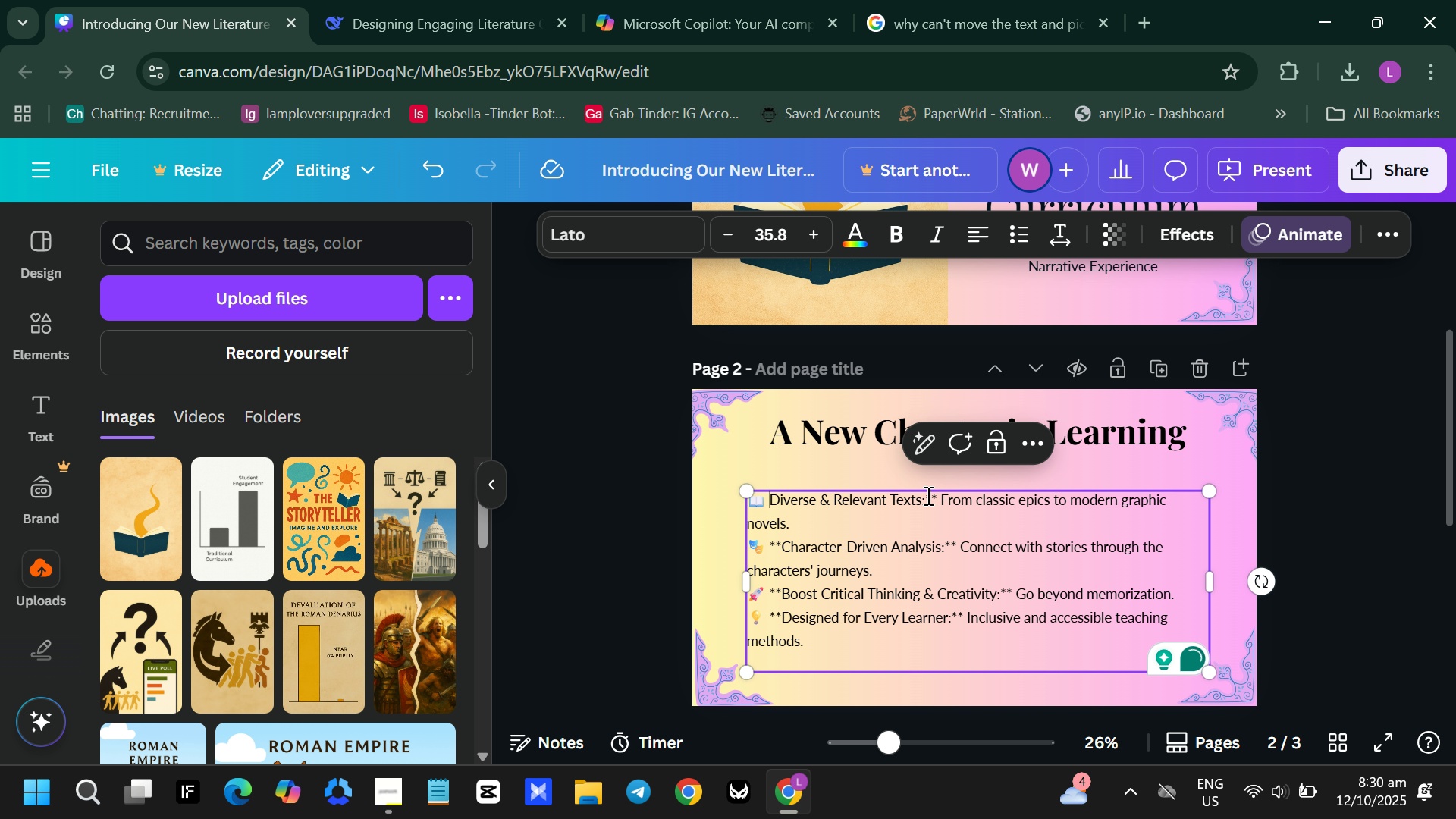 
left_click_drag(start_coordinate=[927, 495], to_coordinate=[937, 494])
 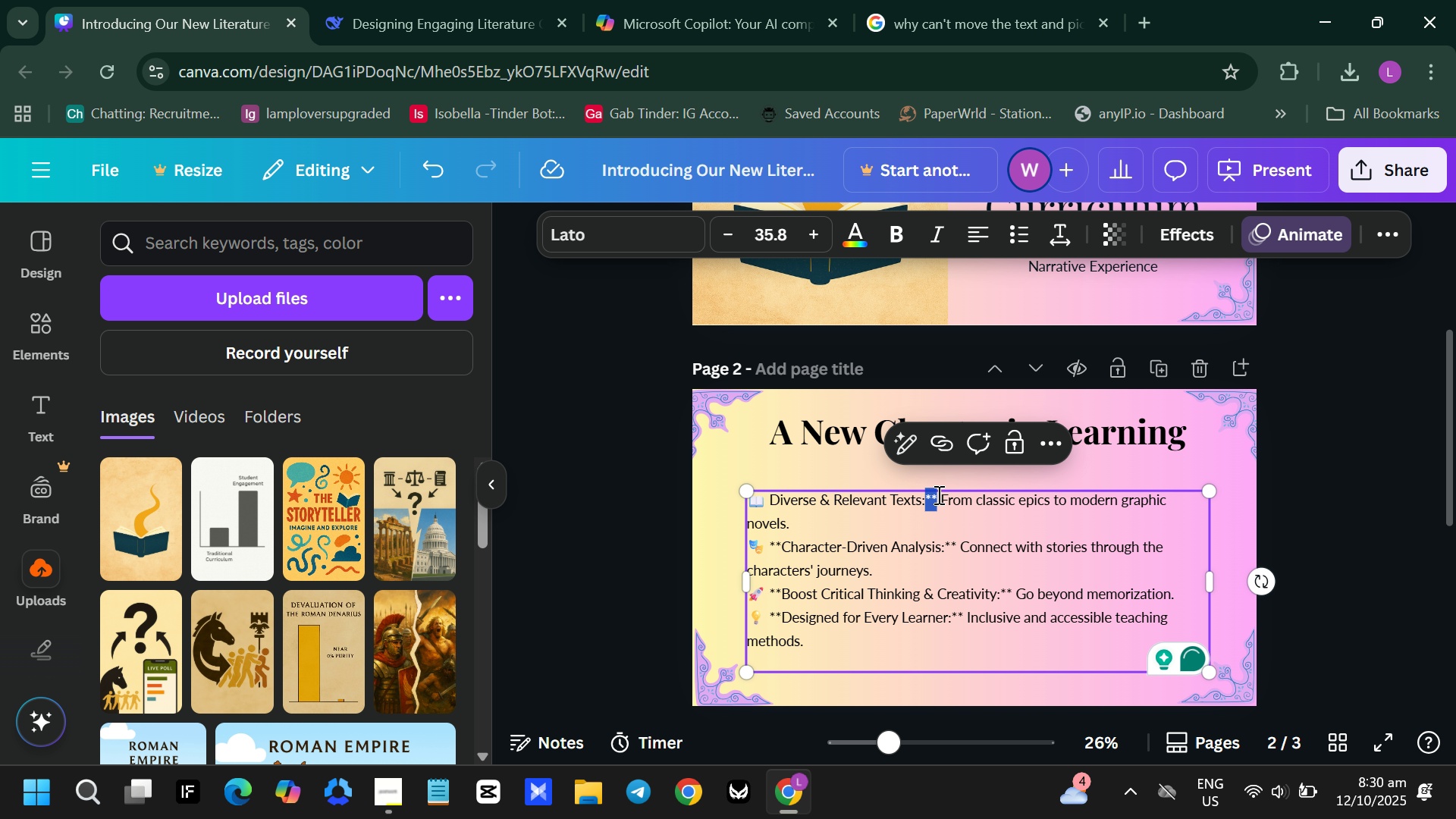 
key(Backspace)
 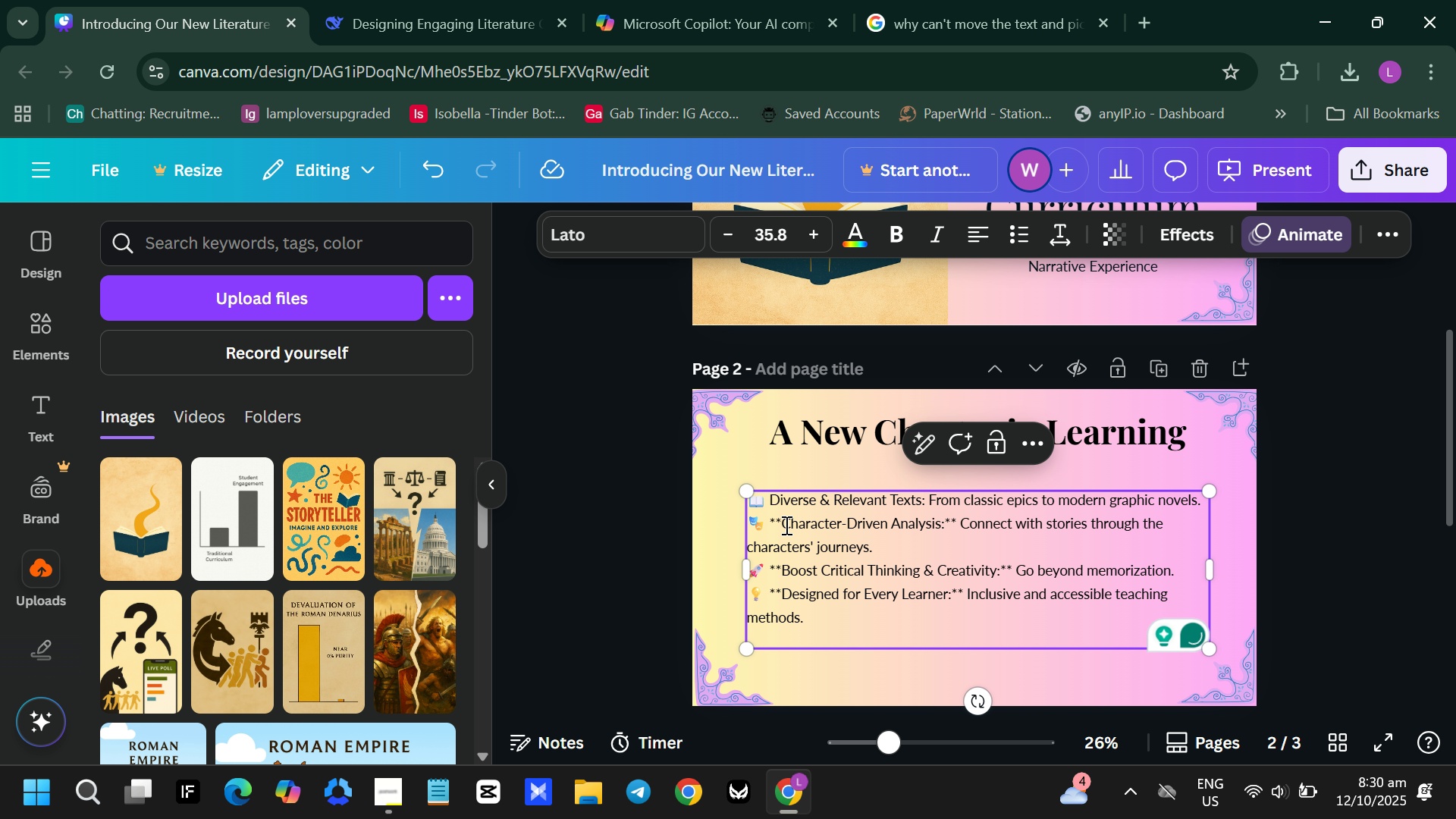 
left_click_drag(start_coordinate=[780, 522], to_coordinate=[768, 517])
 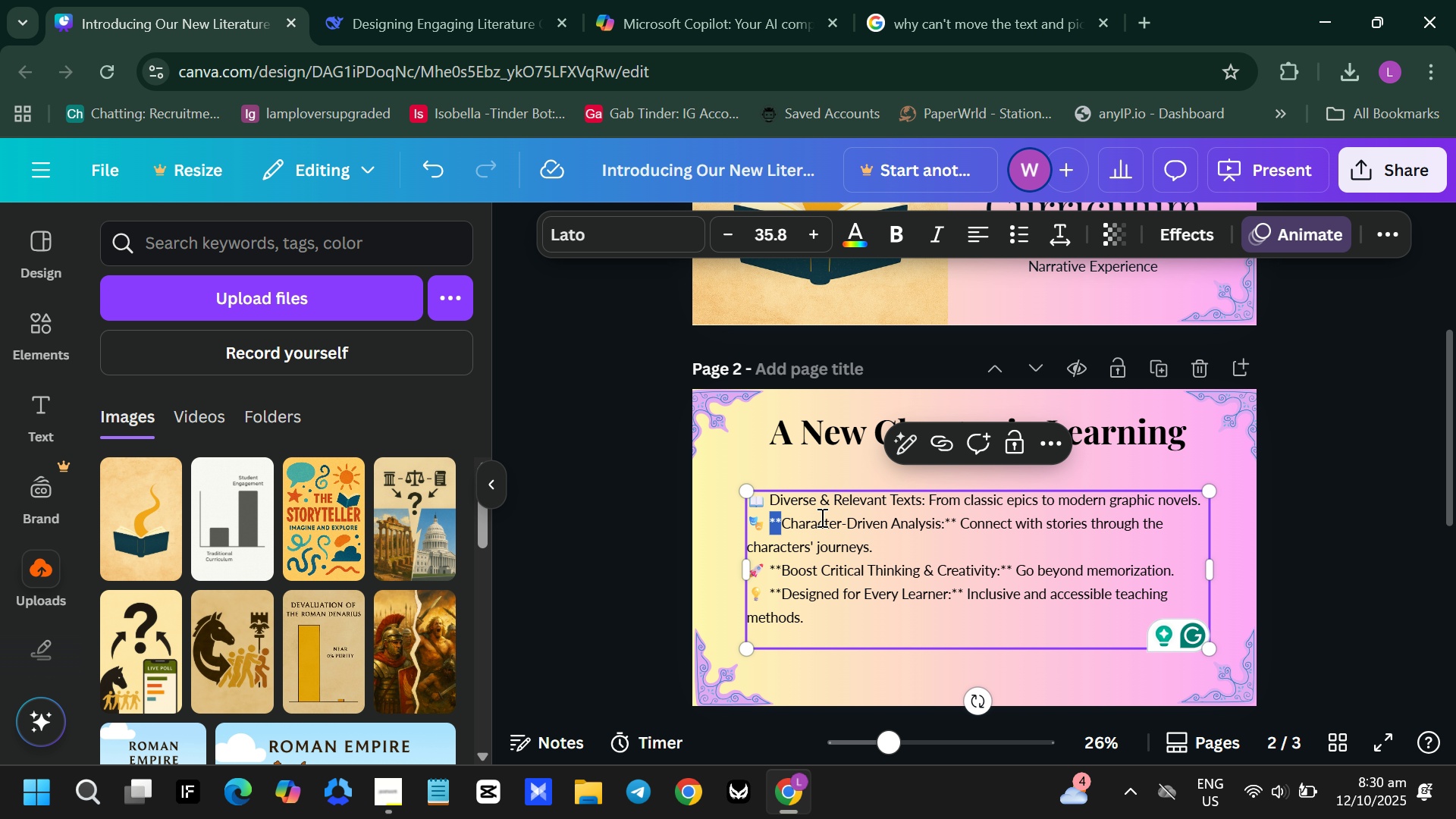 
key(Backspace)
 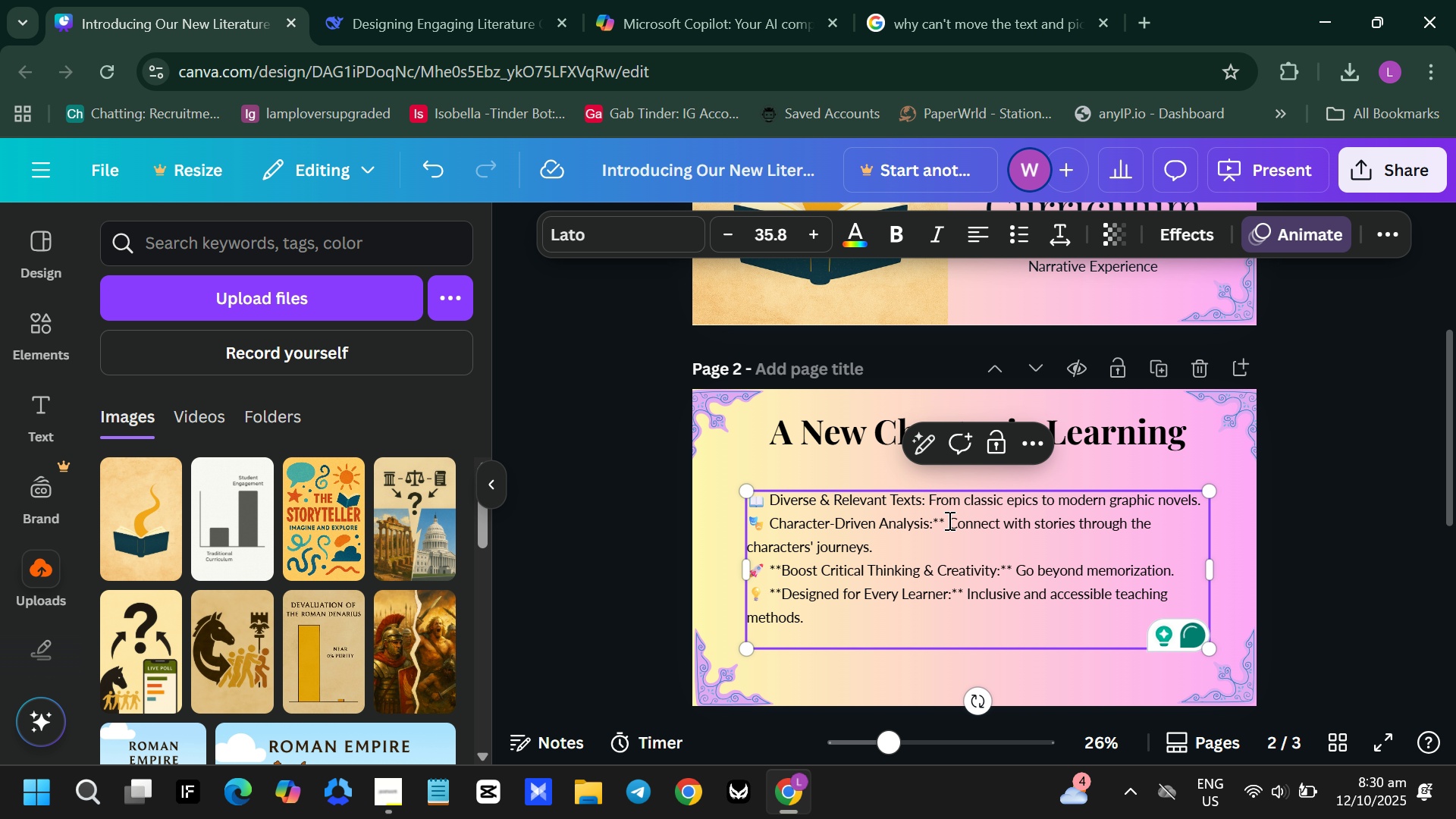 
left_click_drag(start_coordinate=[949, 519], to_coordinate=[935, 516])
 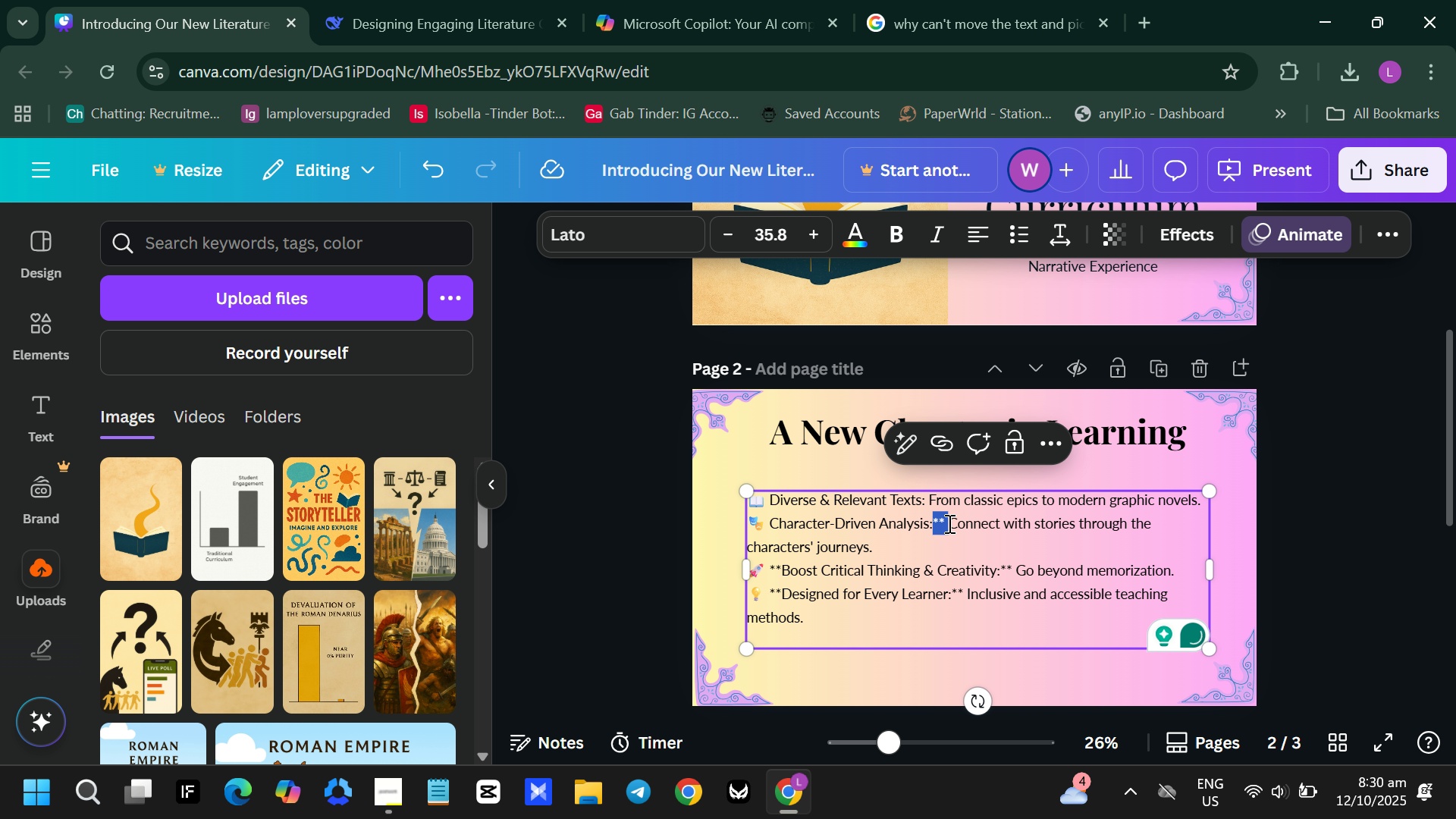 
key(Backspace)
 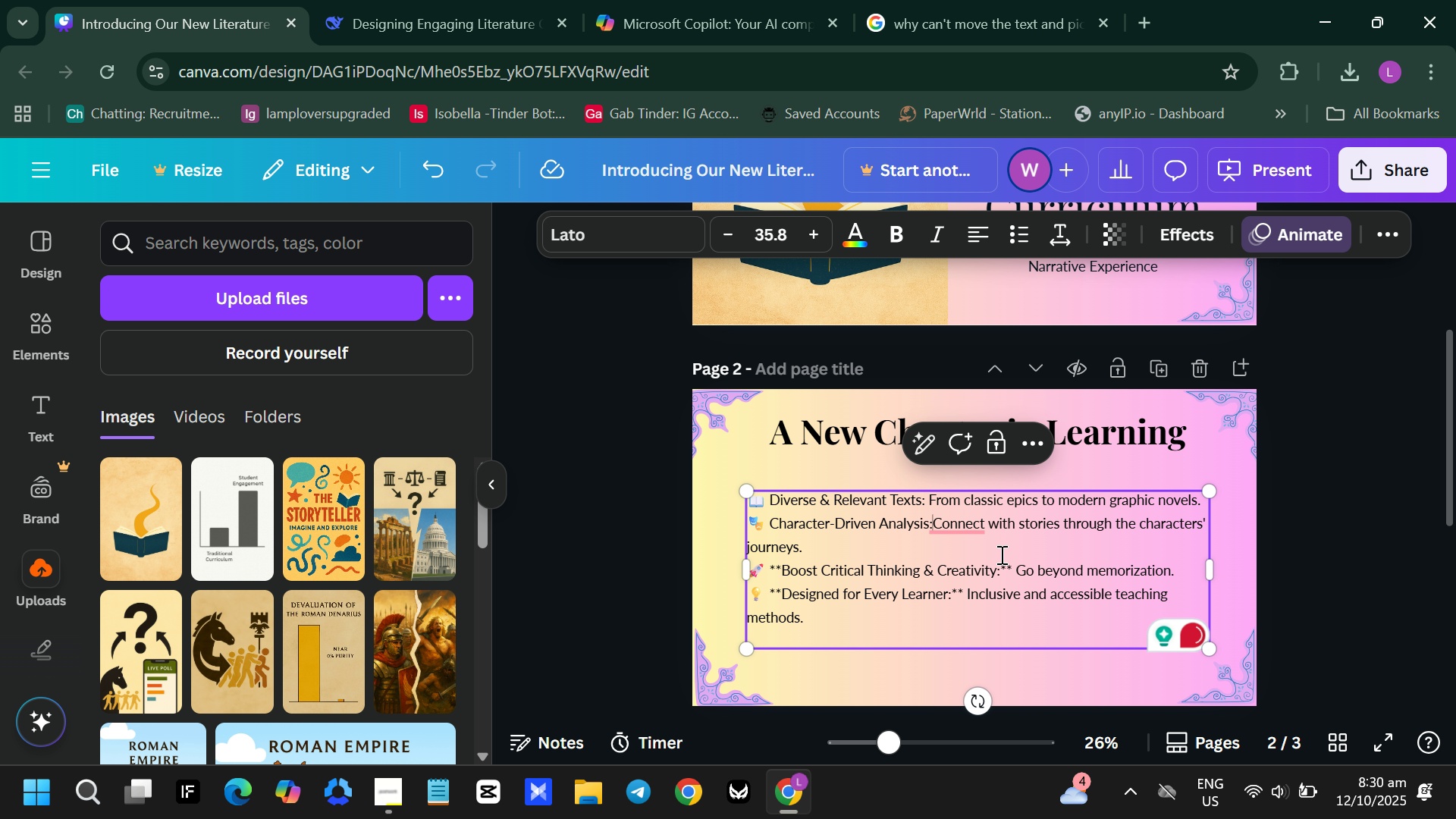 
key(Space)
 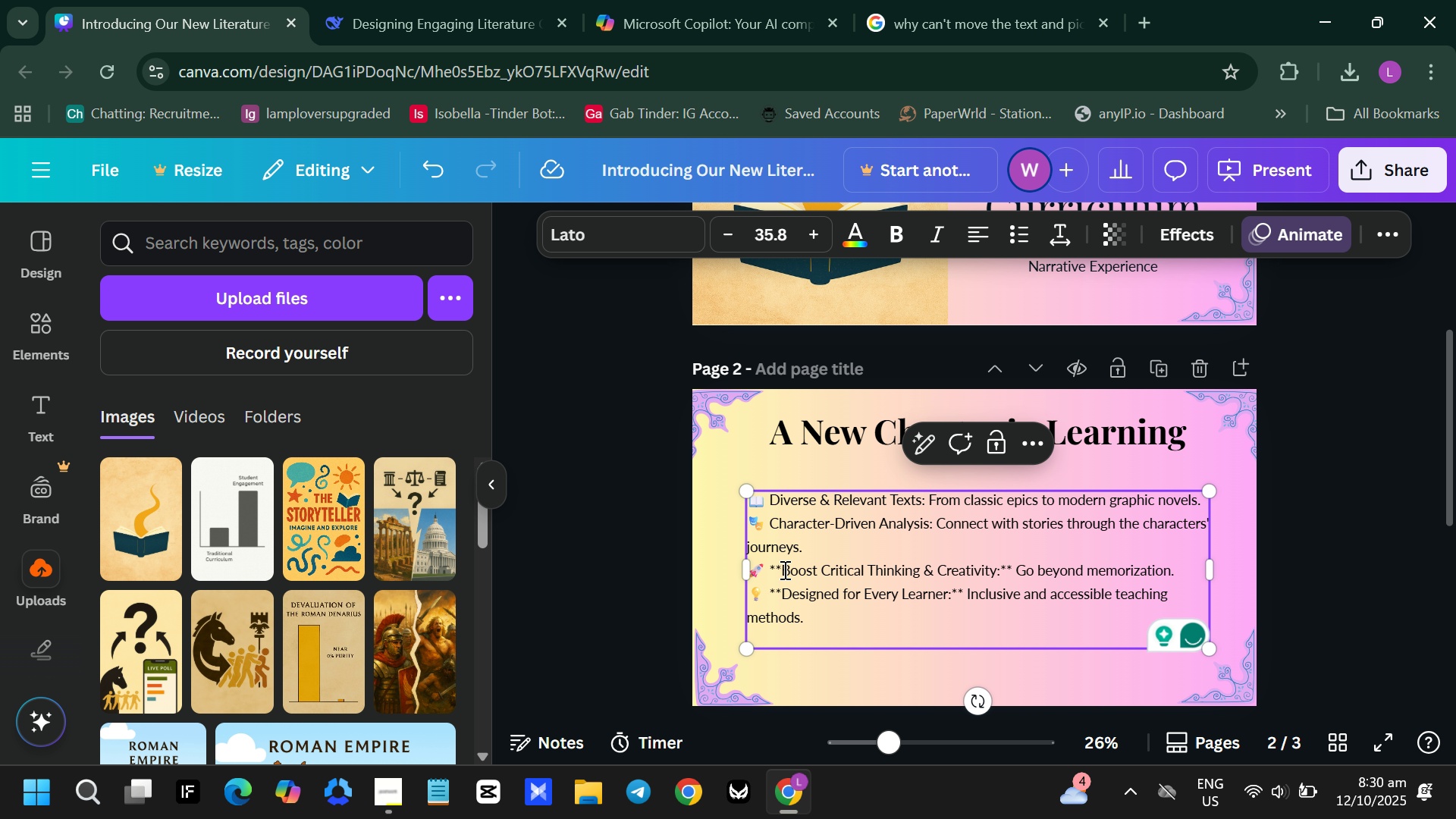 
left_click_drag(start_coordinate=[782, 568], to_coordinate=[768, 566])
 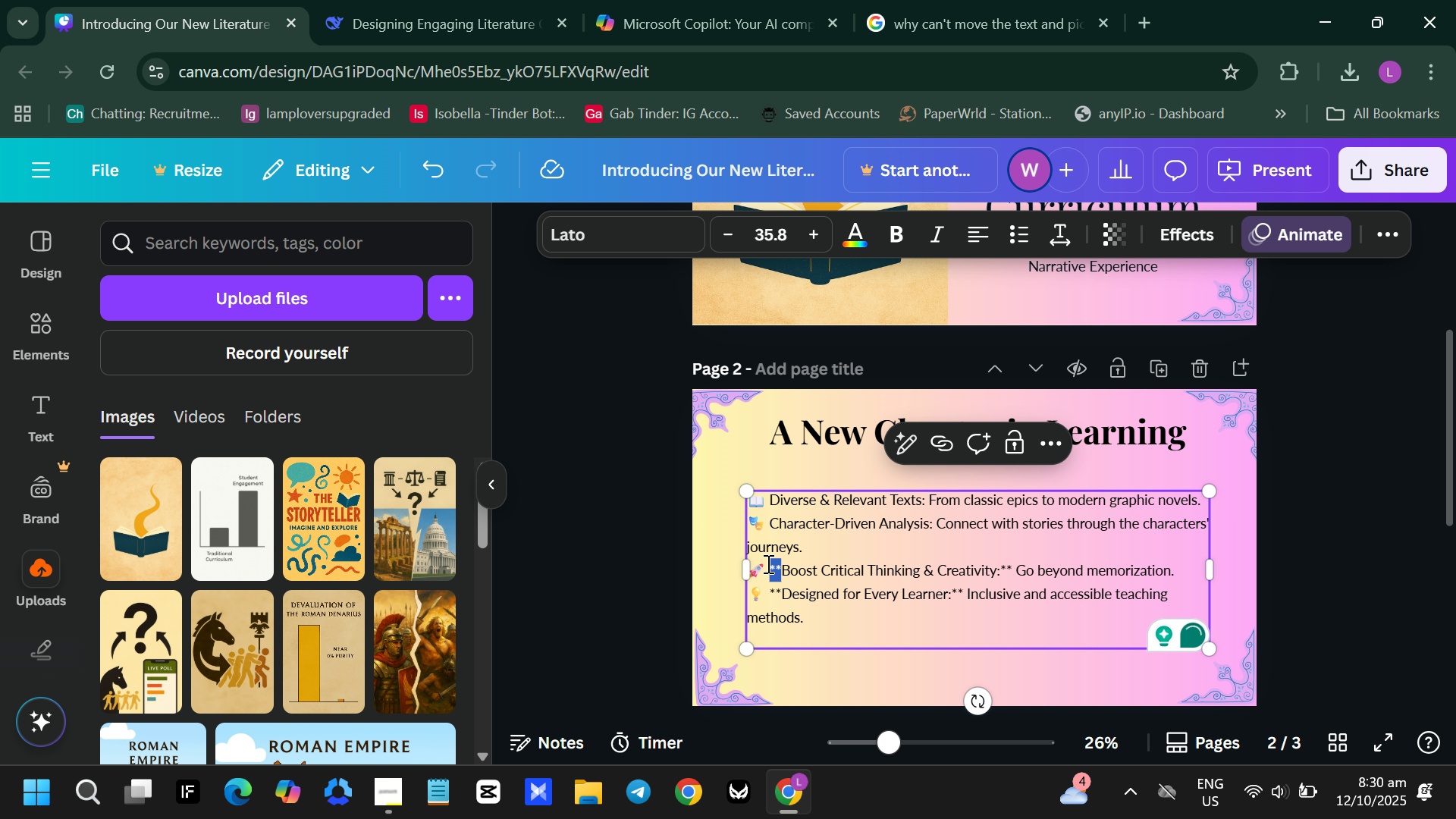 
key(Backspace)
 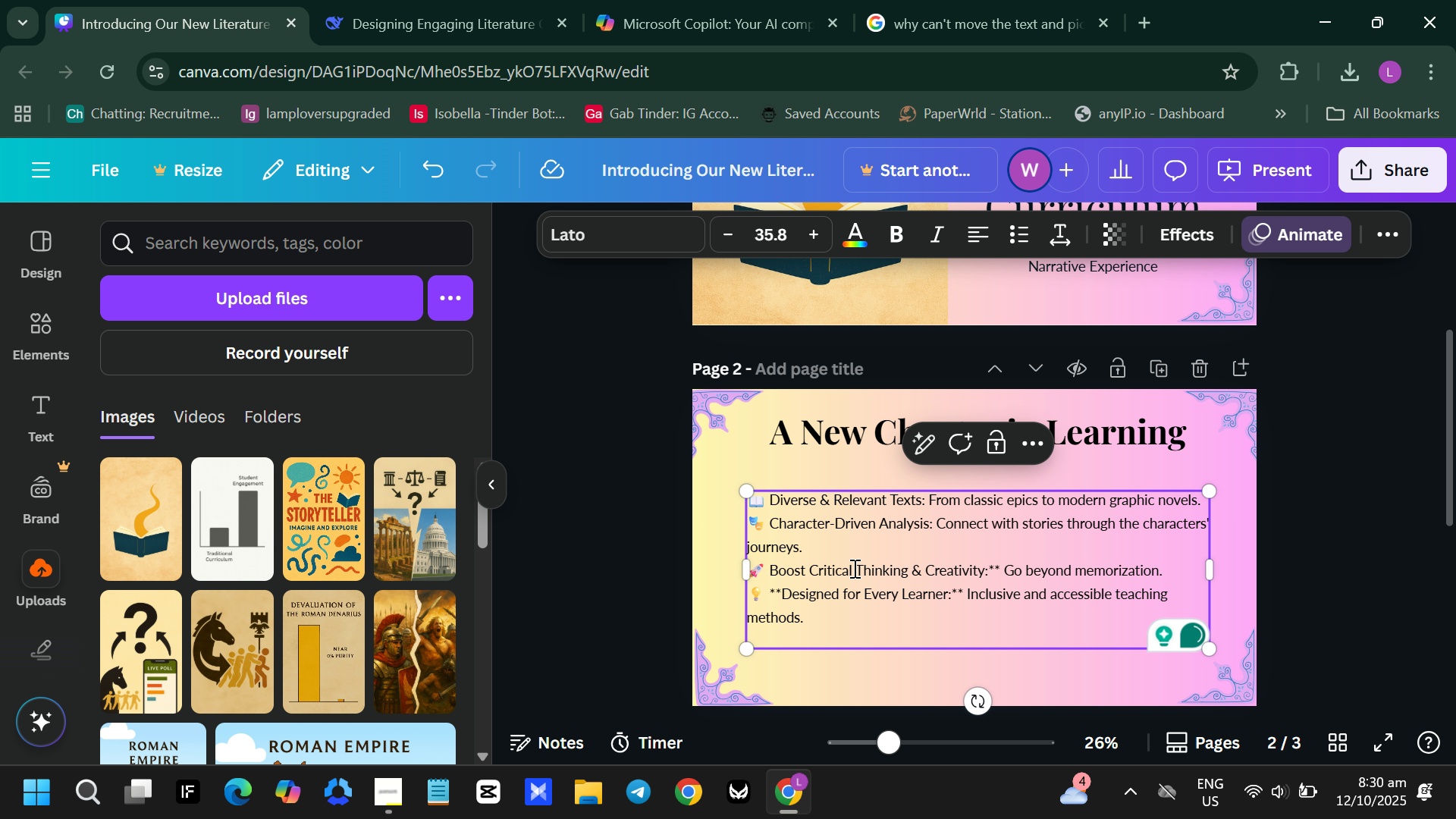 
key(Backspace)
 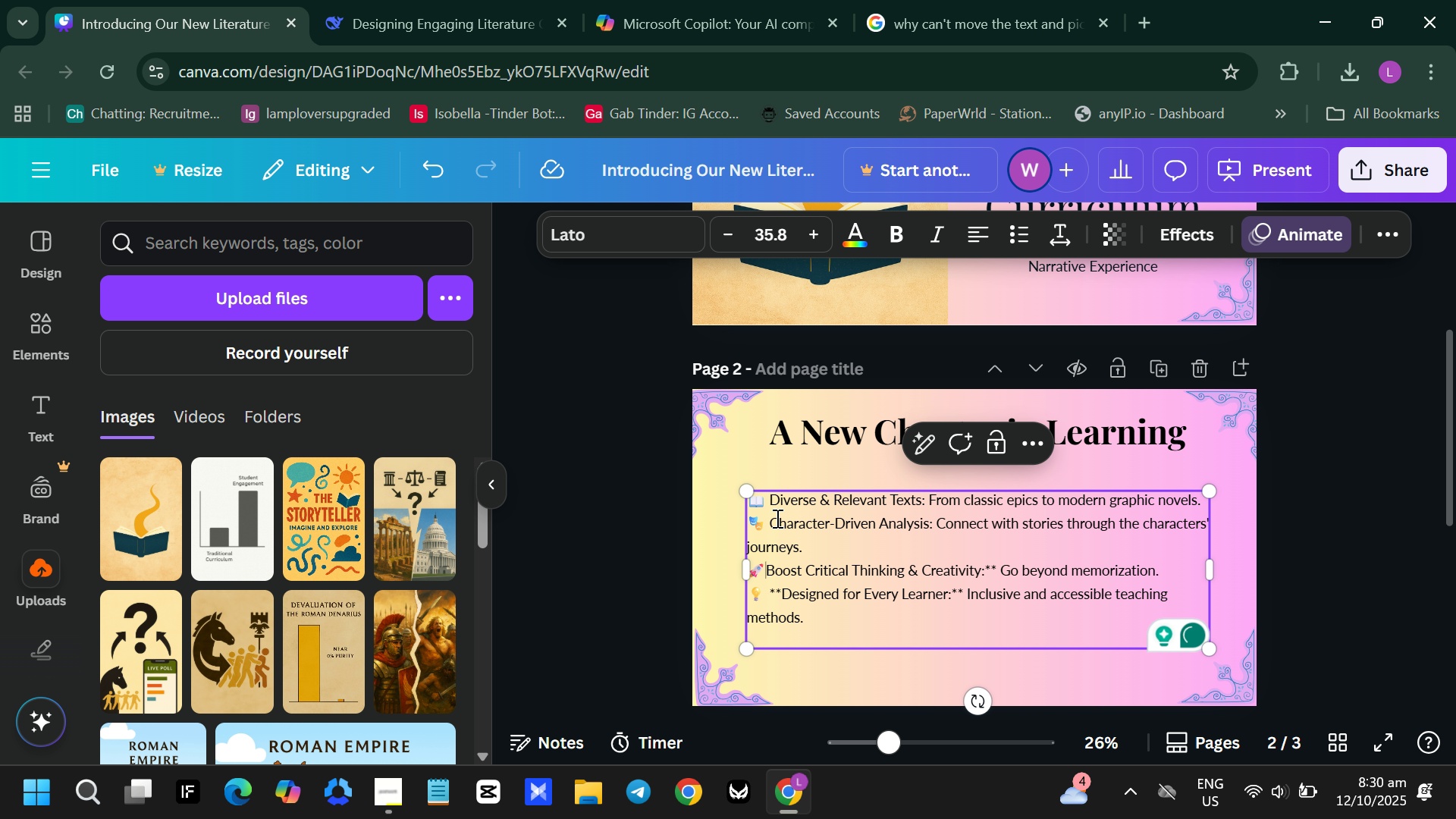 
left_click([776, 518])
 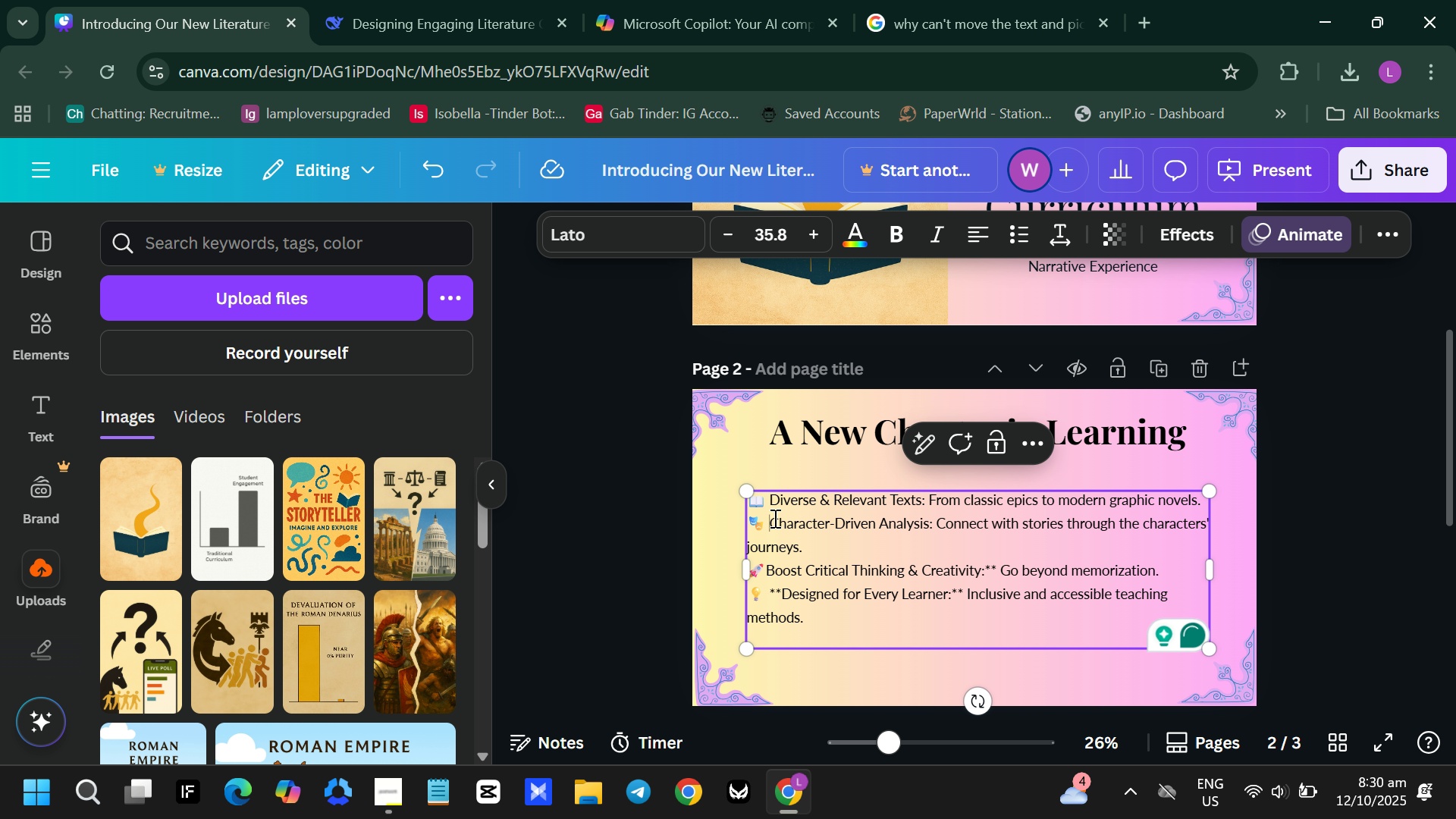 
left_click([774, 518])
 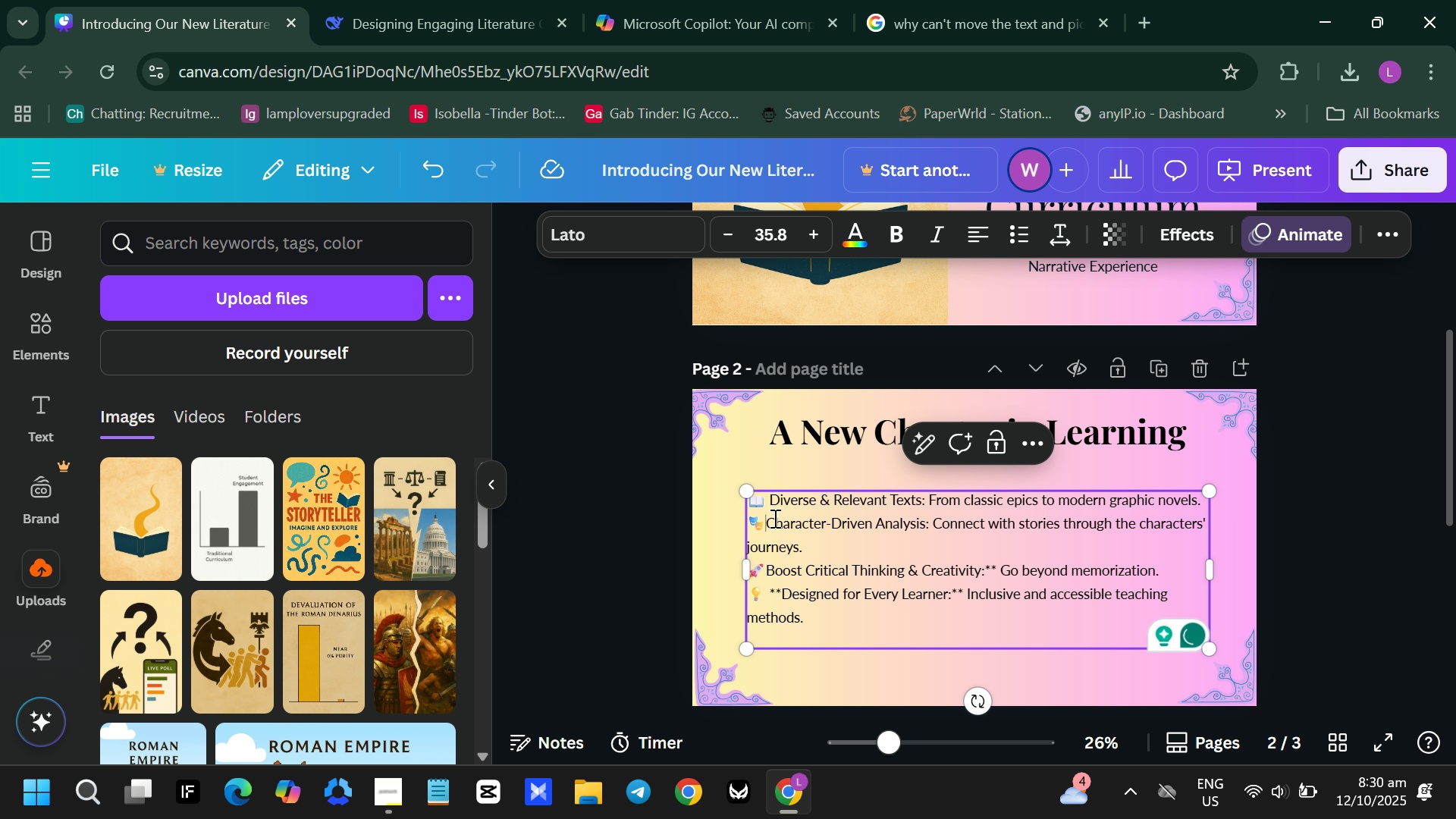 
key(Backspace)
 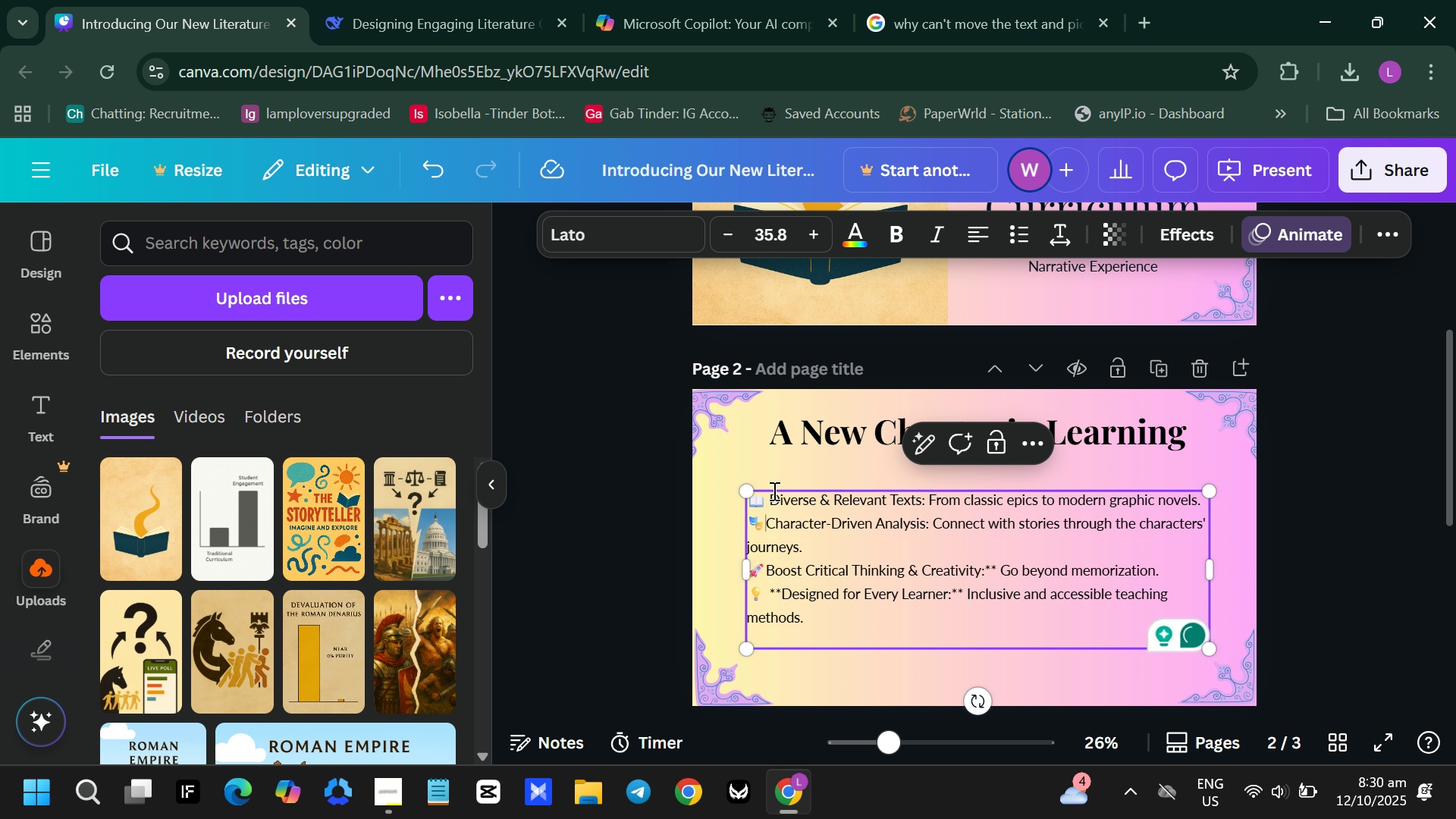 
left_click([773, 491])
 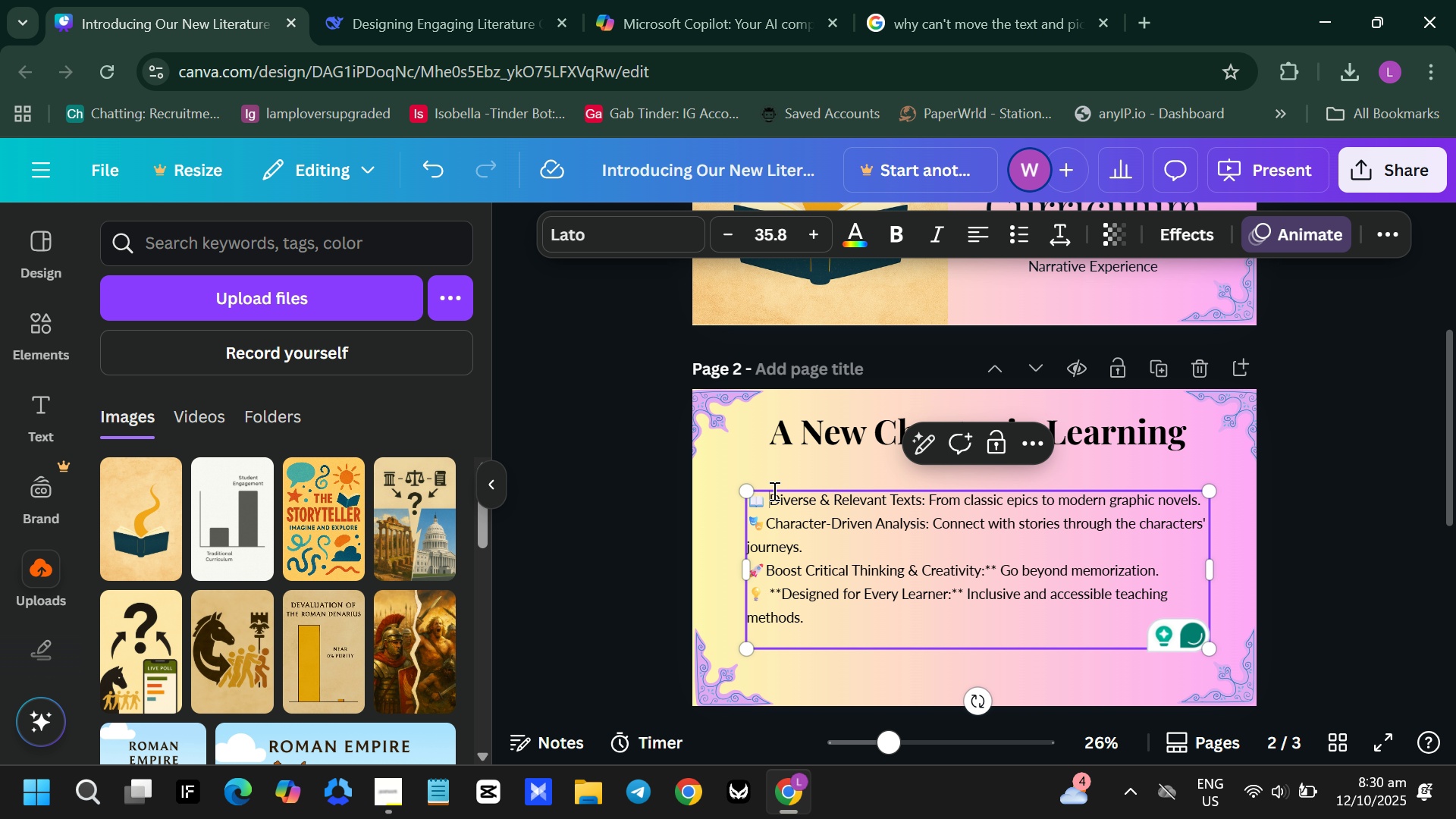 
key(Backspace)
 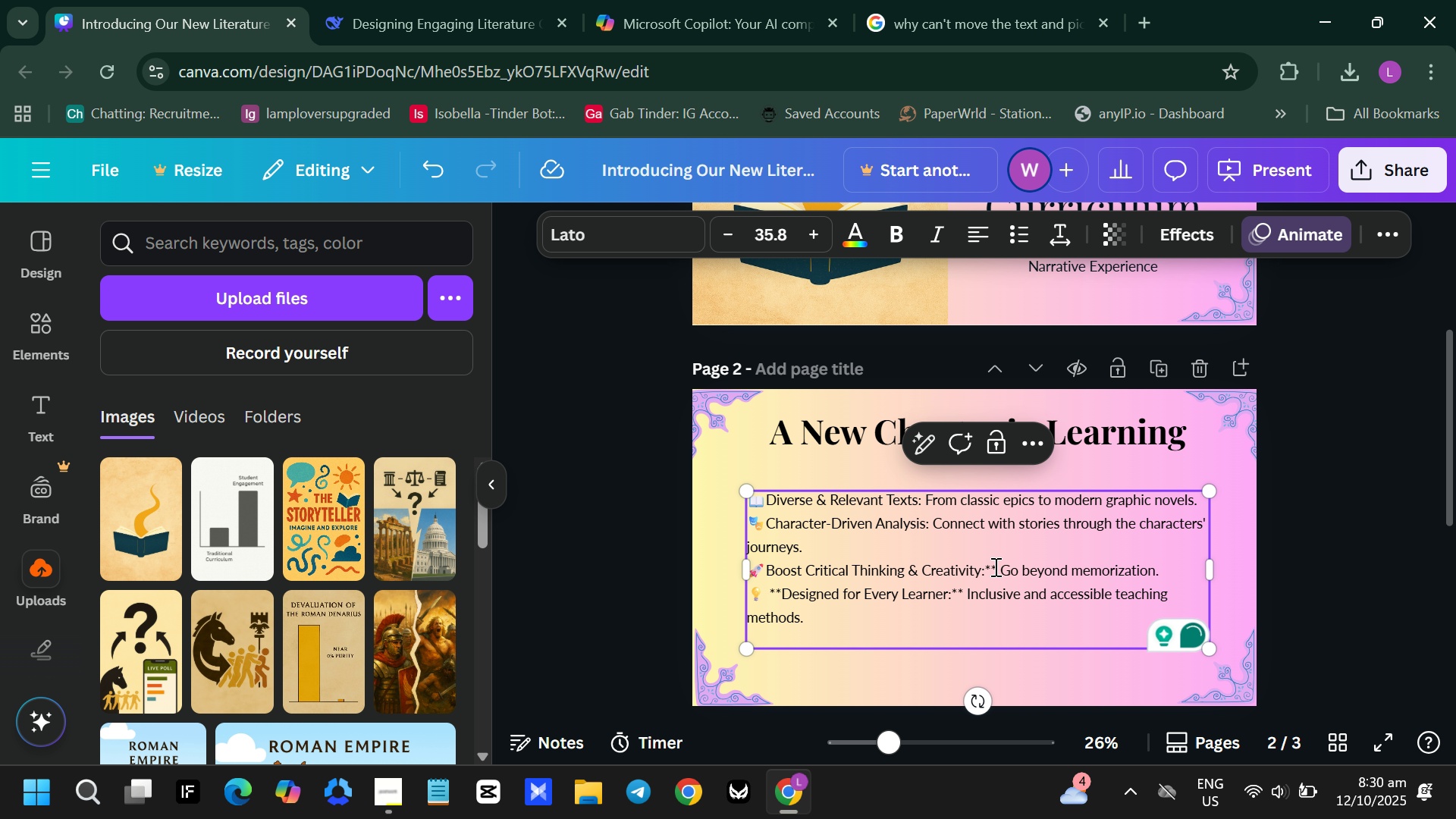 
left_click([995, 566])
 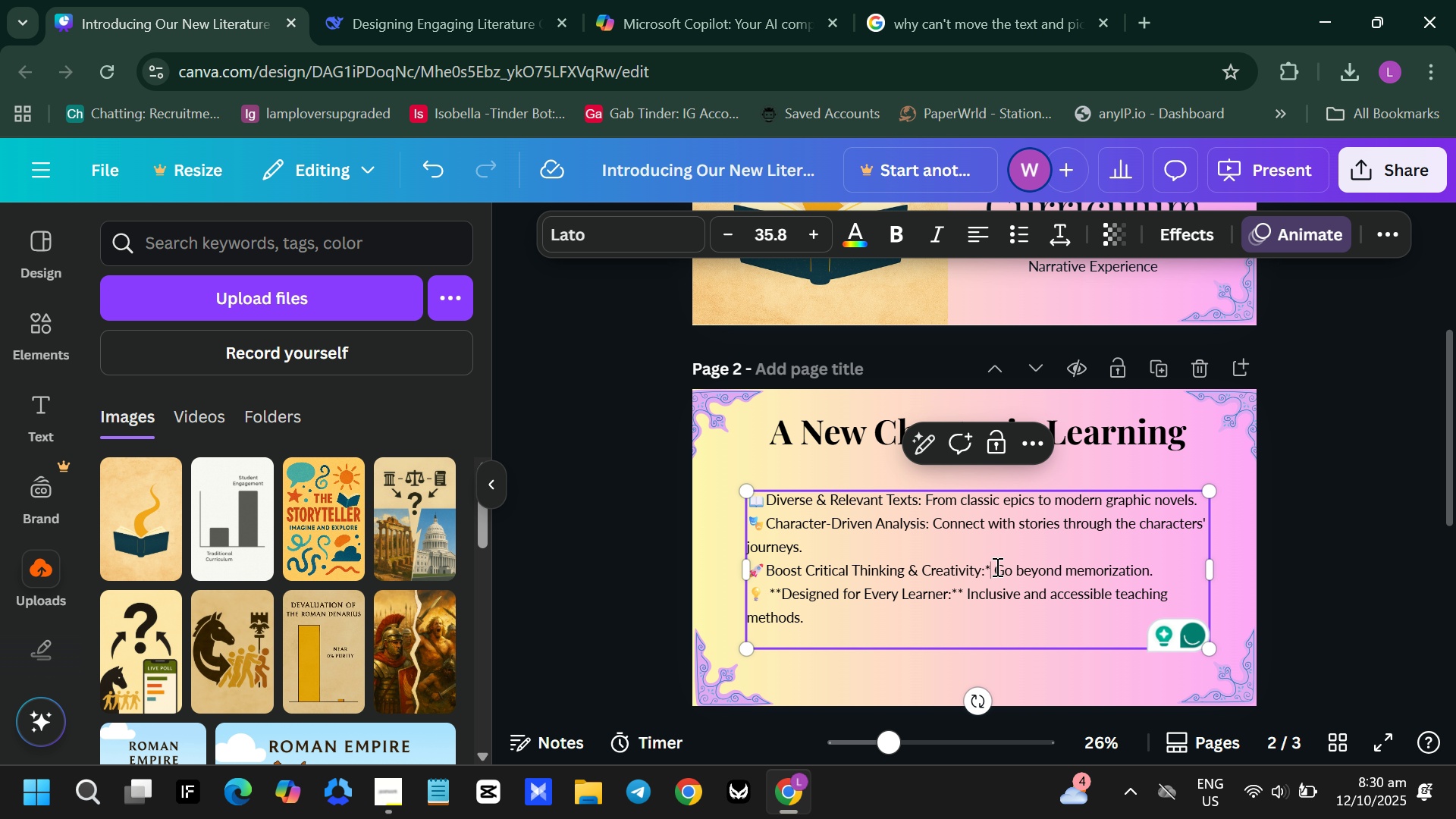 
key(Backspace)
 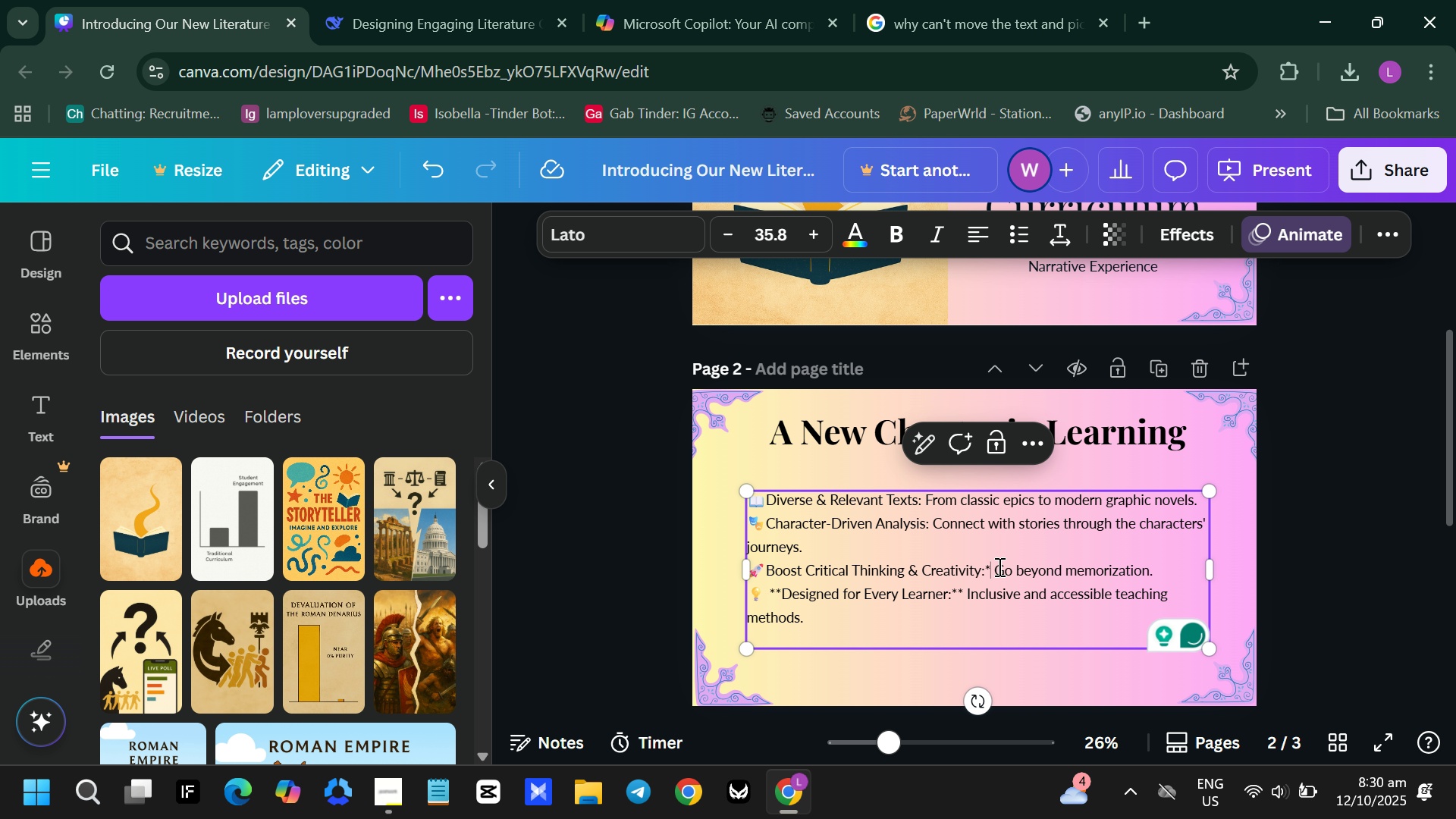 
key(Backspace)
 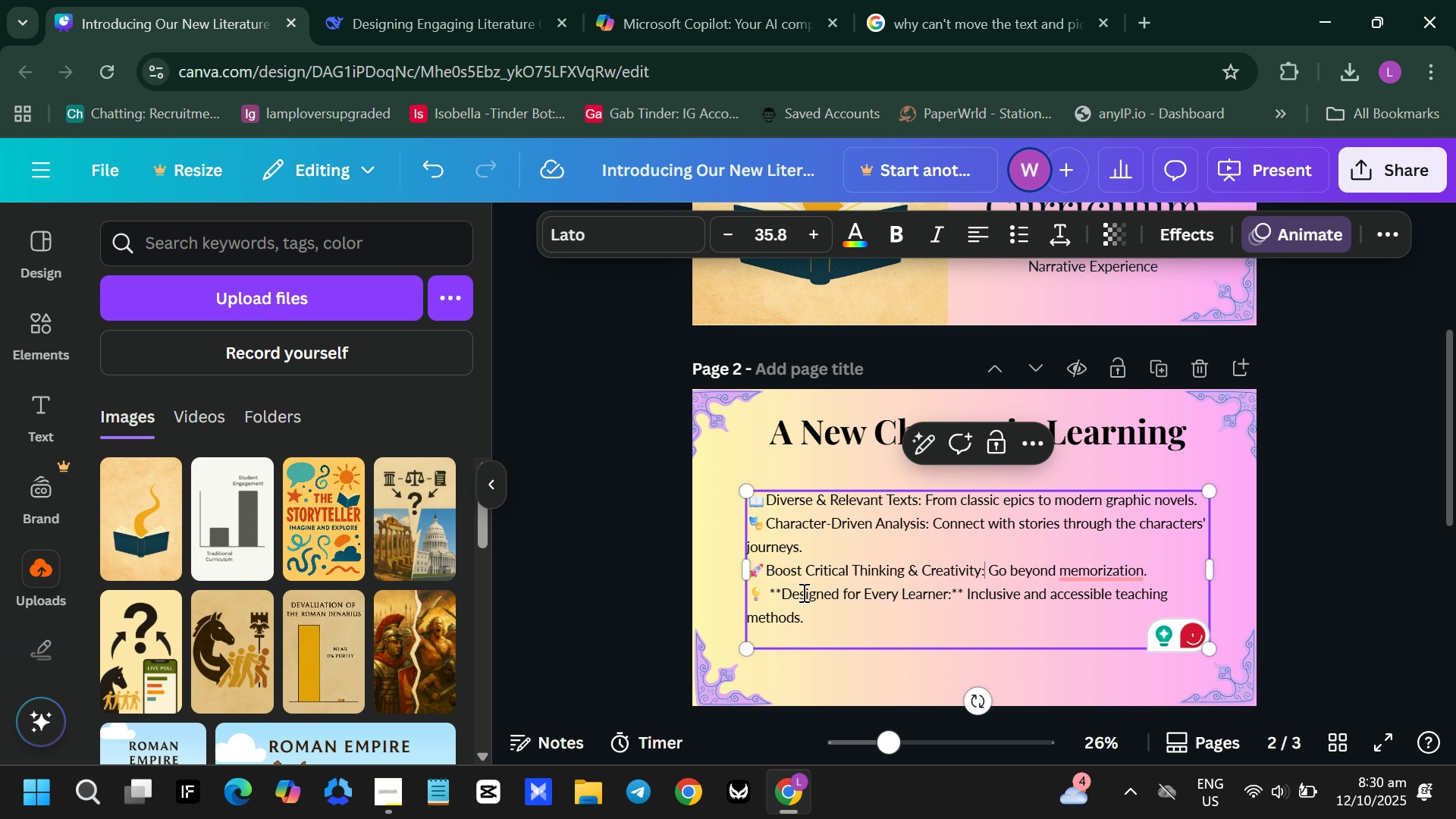 
wait(5.01)
 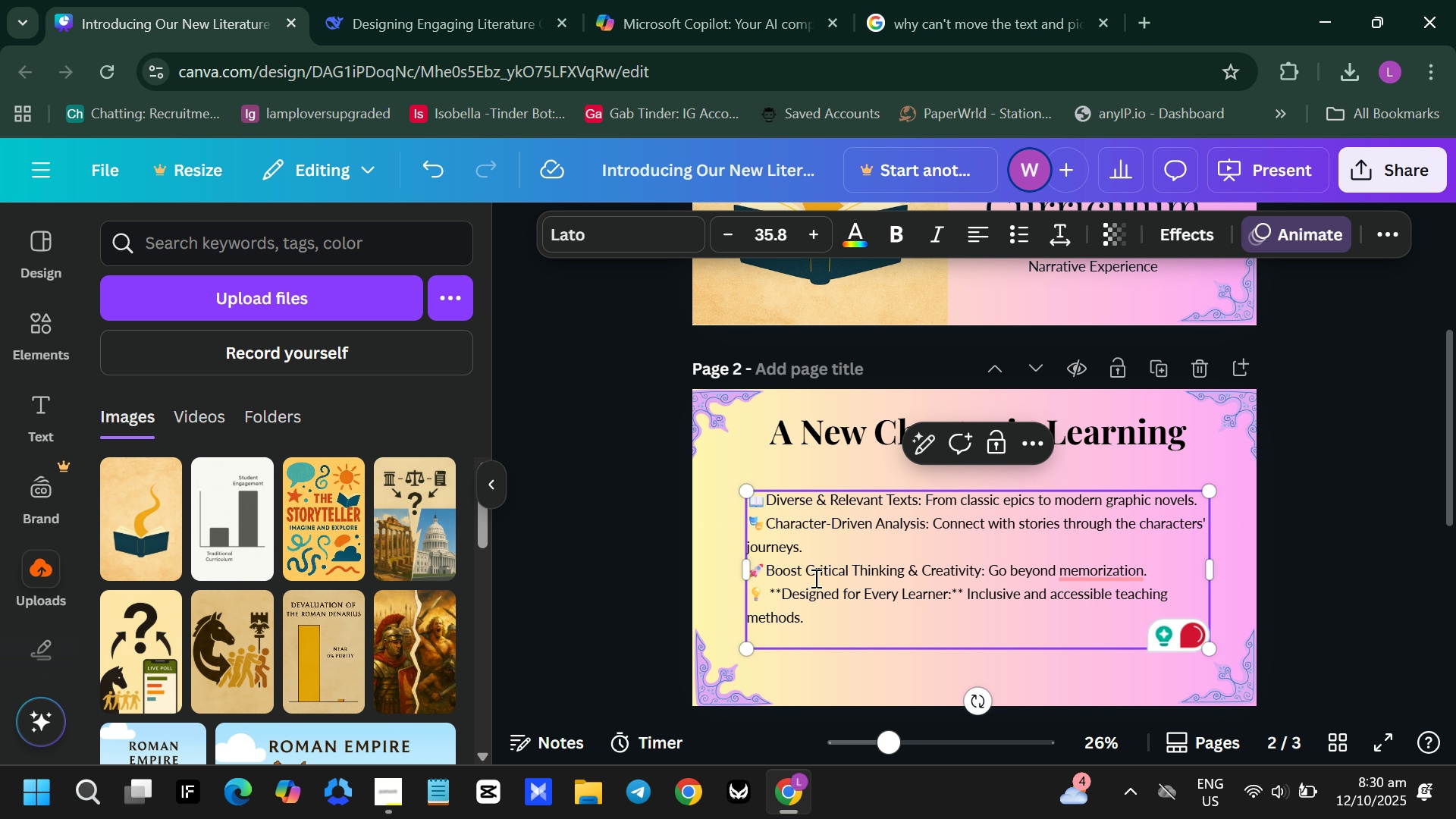 
left_click([781, 586])
 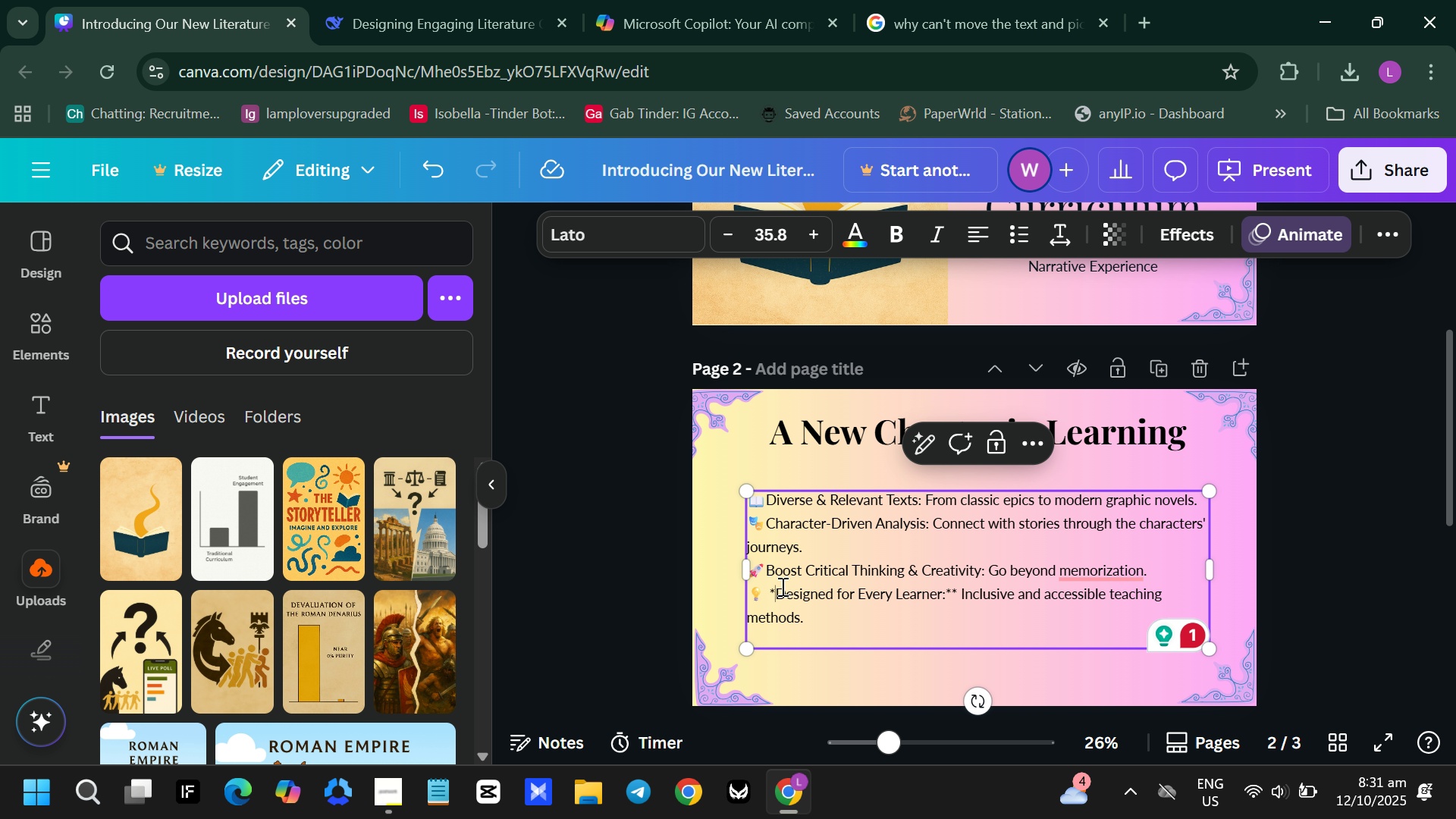 
key(Backspace)
 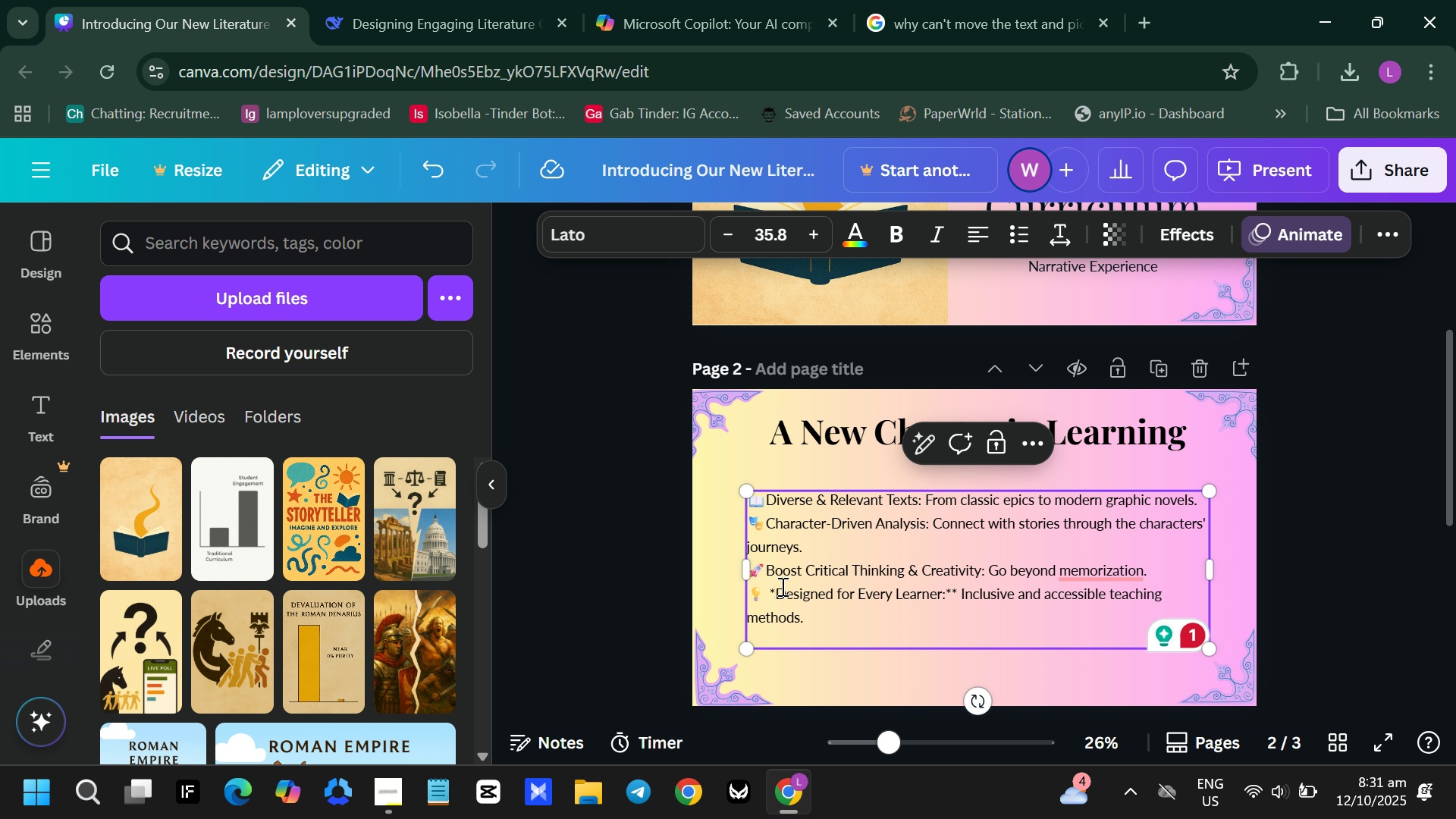 
key(Backspace)
 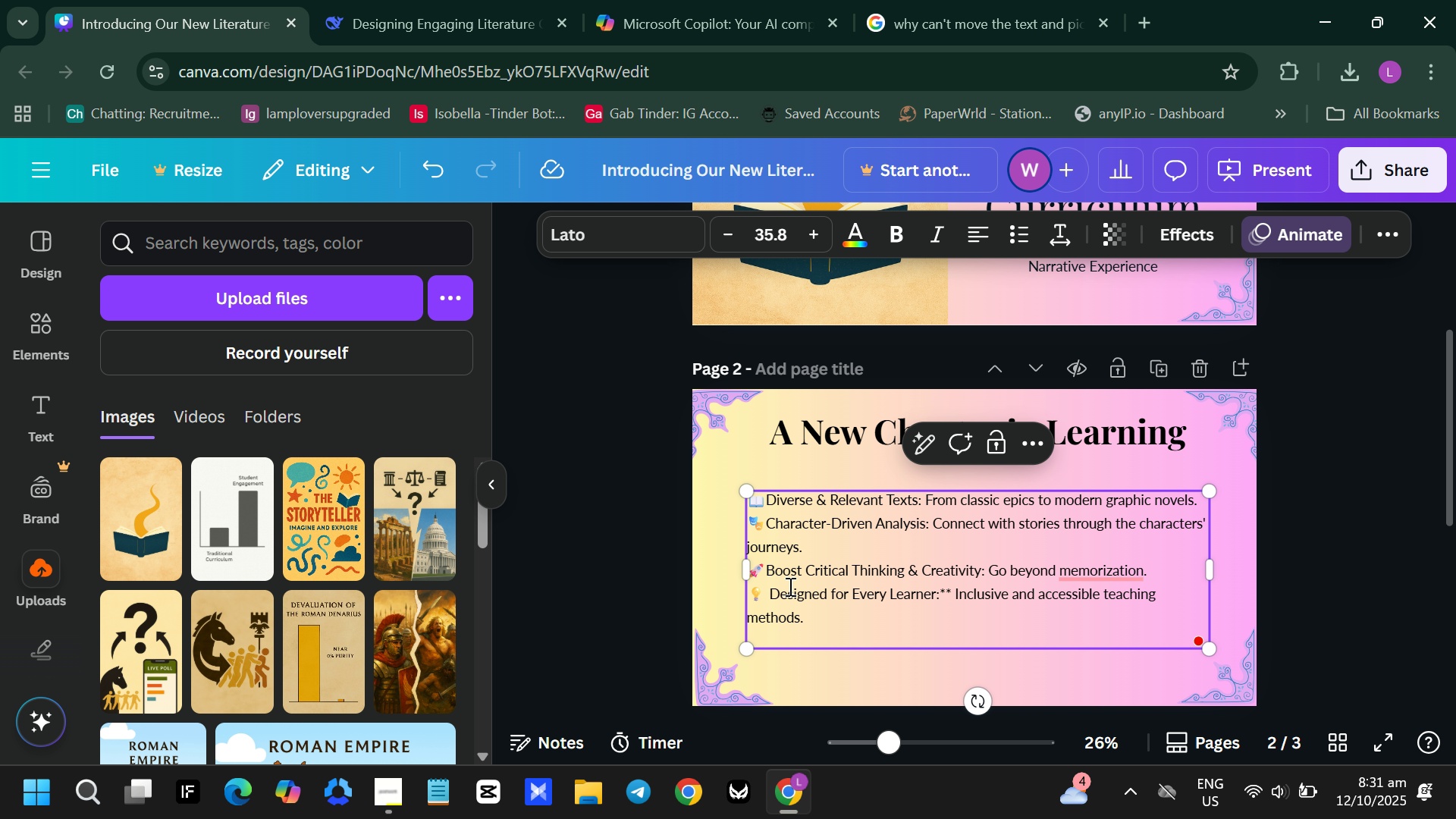 
key(Backspace)
 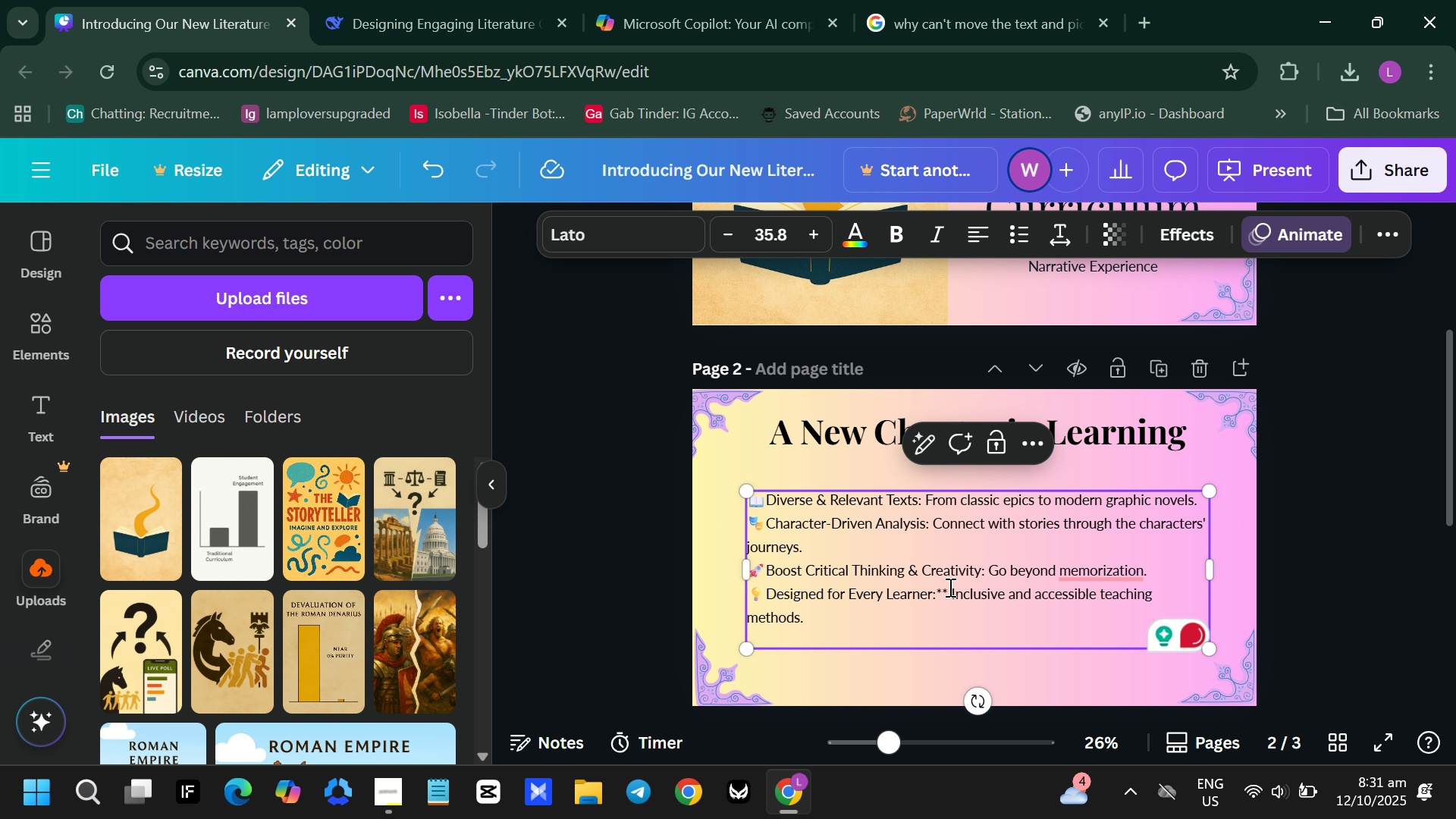 
left_click([949, 587])
 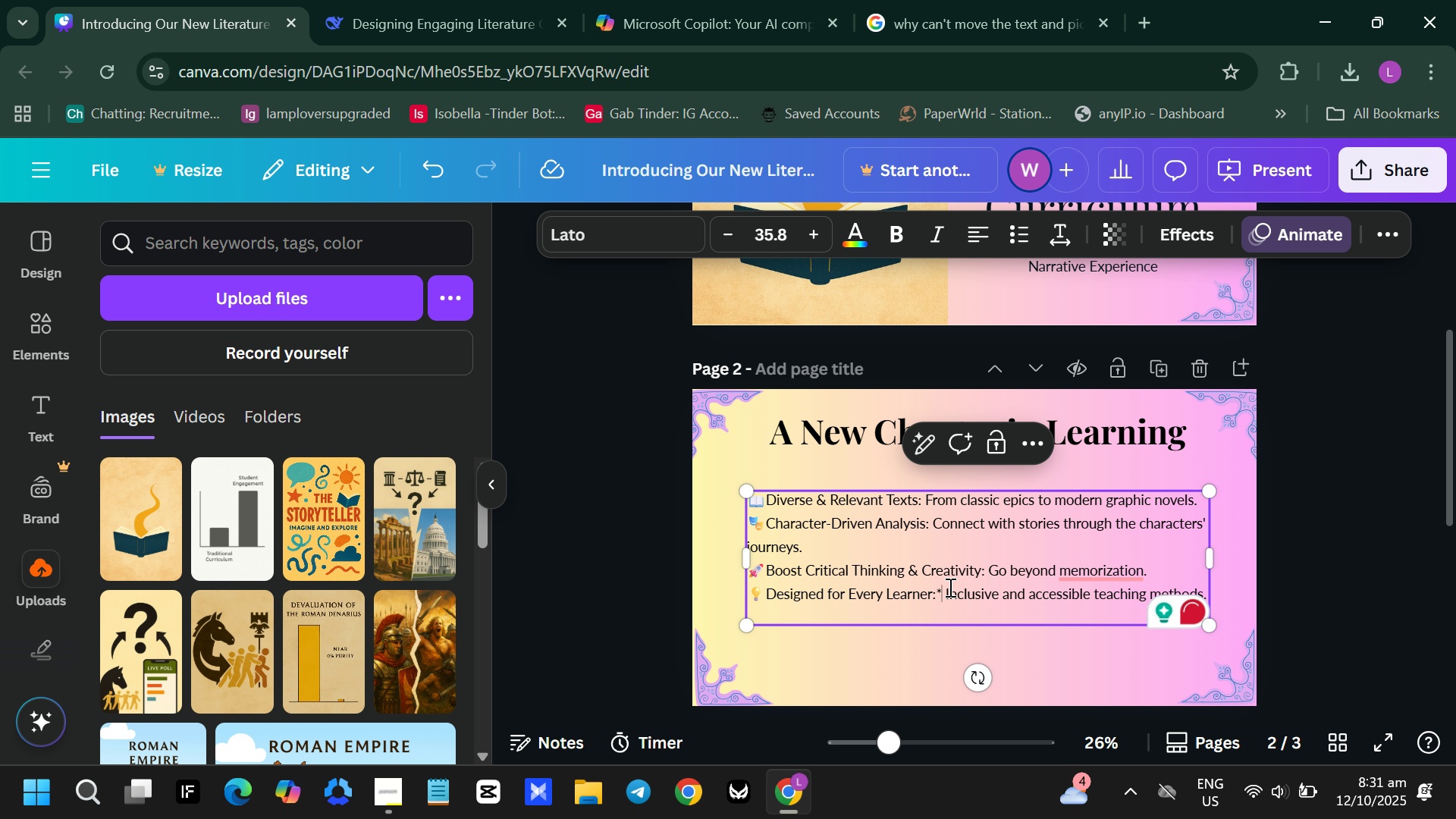 
key(Backspace)
 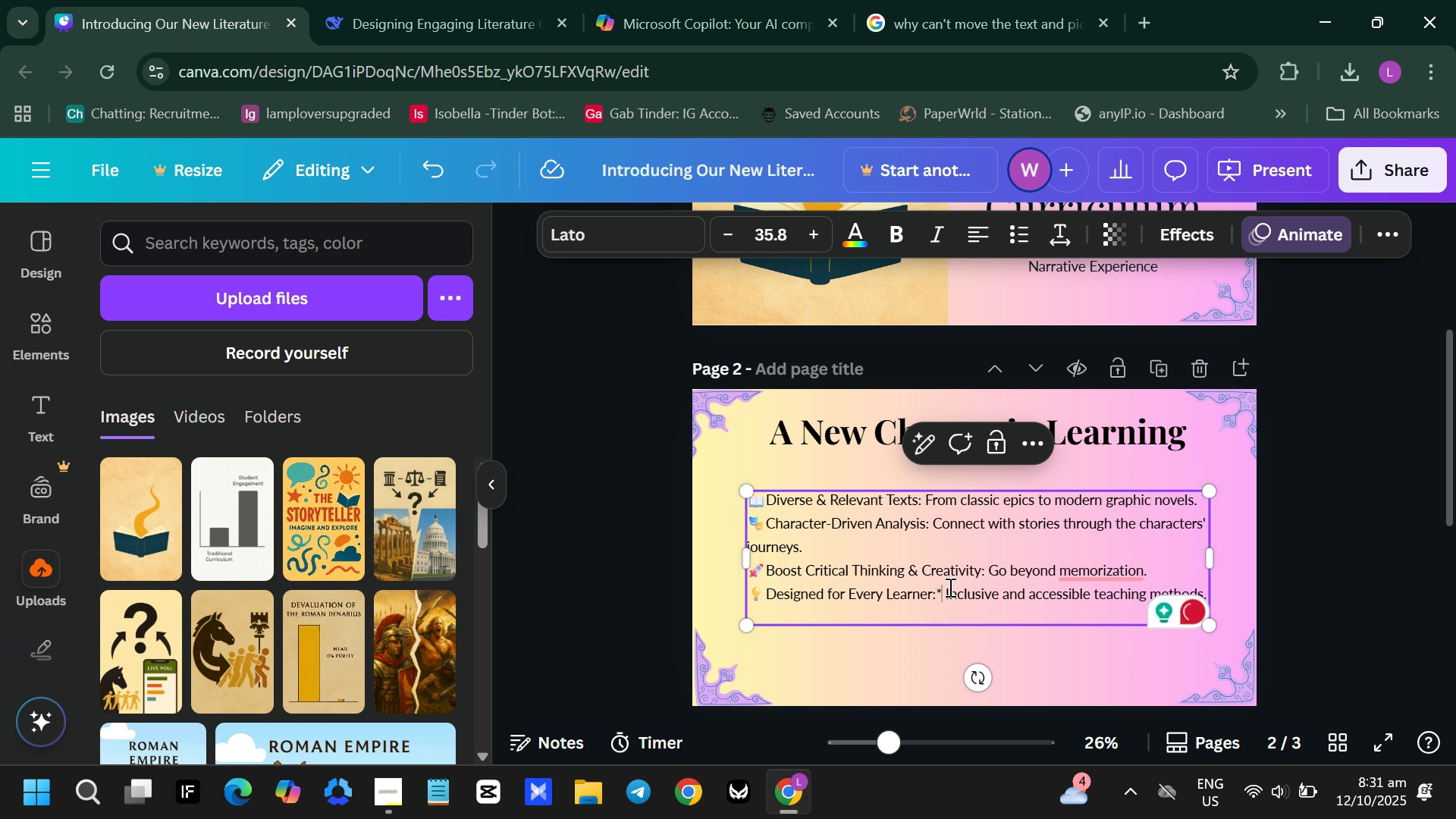 
key(Backspace)
 